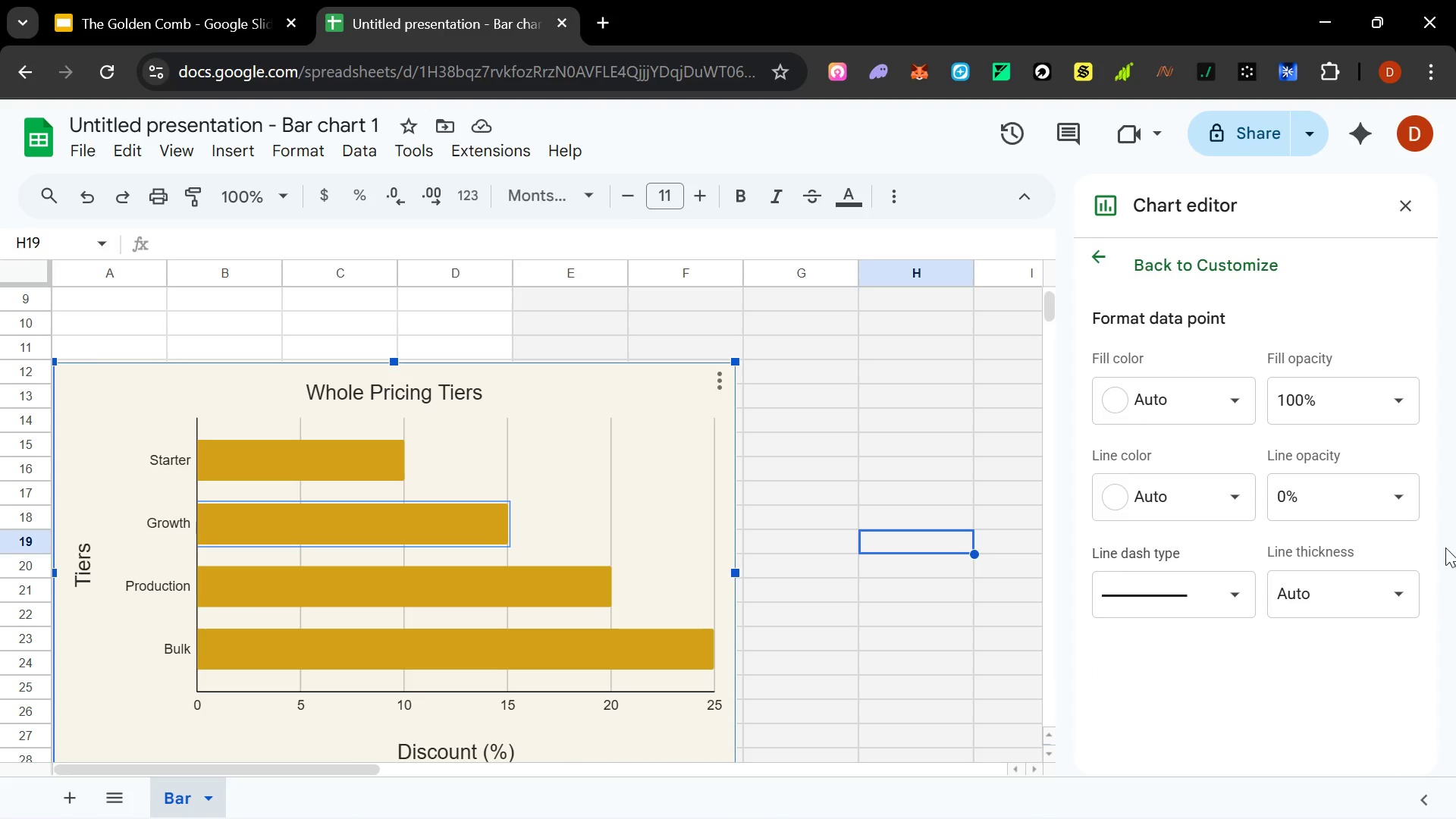 
left_click([1241, 497])
 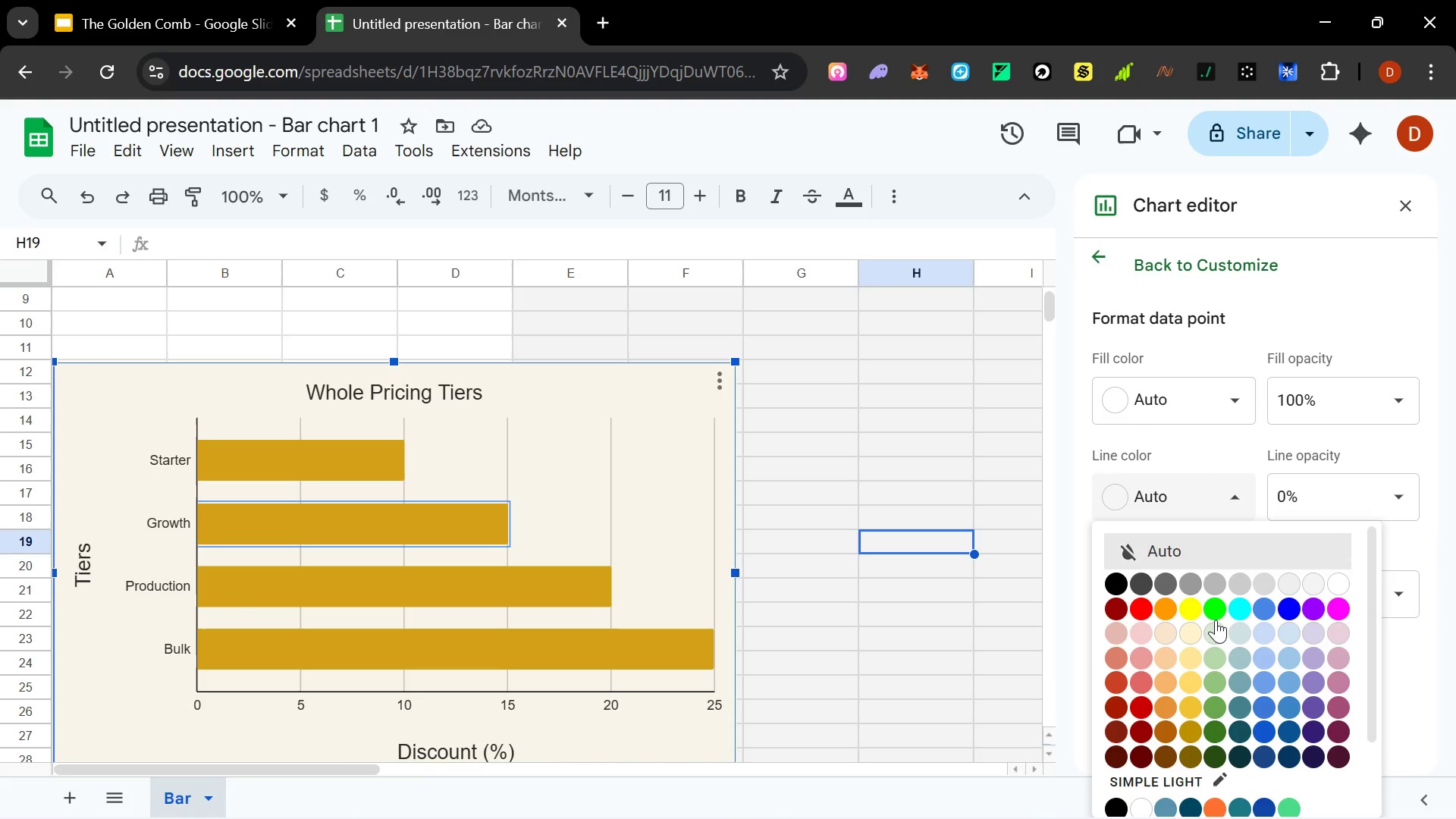 
scroll: coordinate [1214, 625], scroll_direction: down, amount: 2.0
 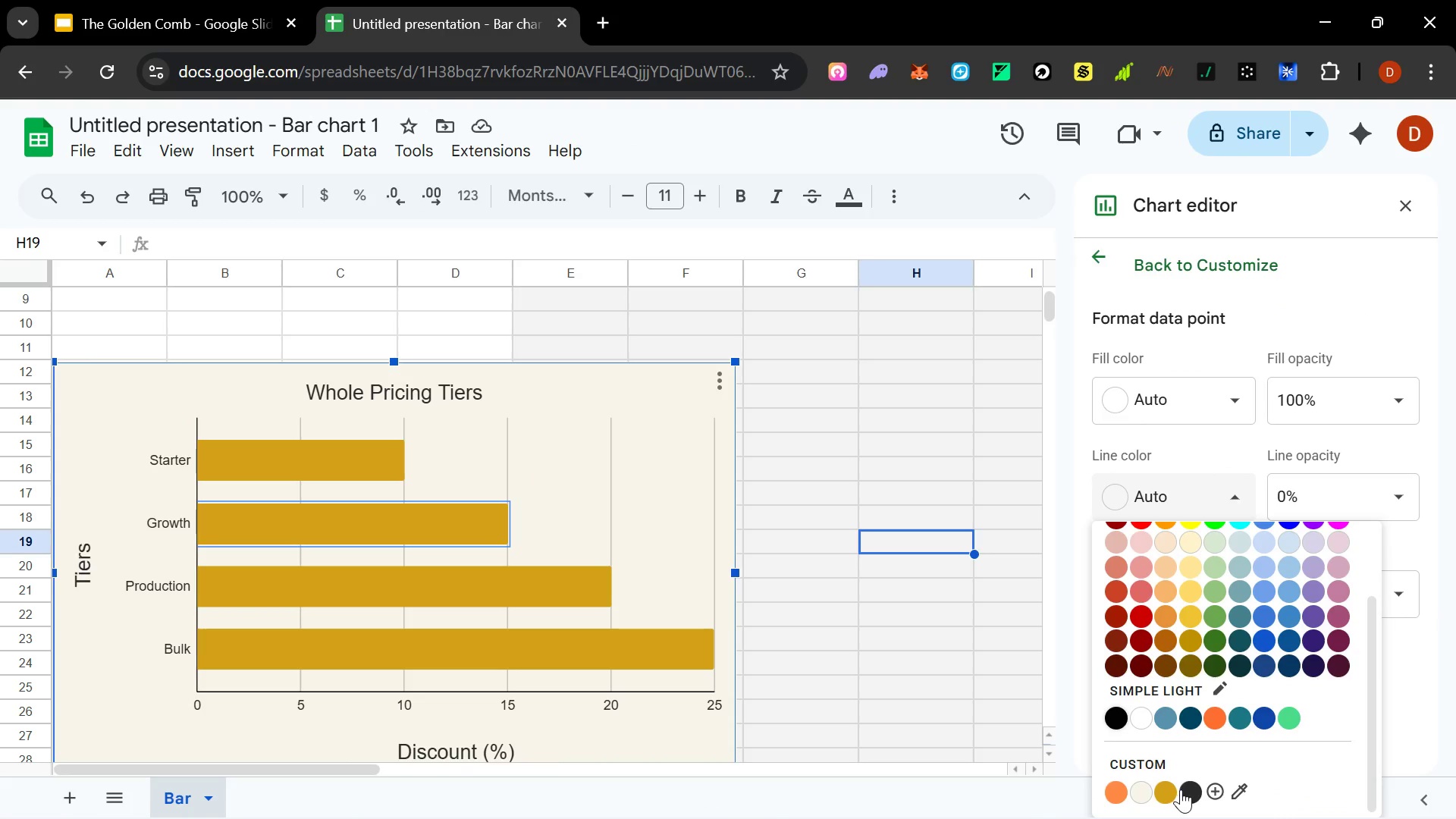 
left_click([1167, 788])
 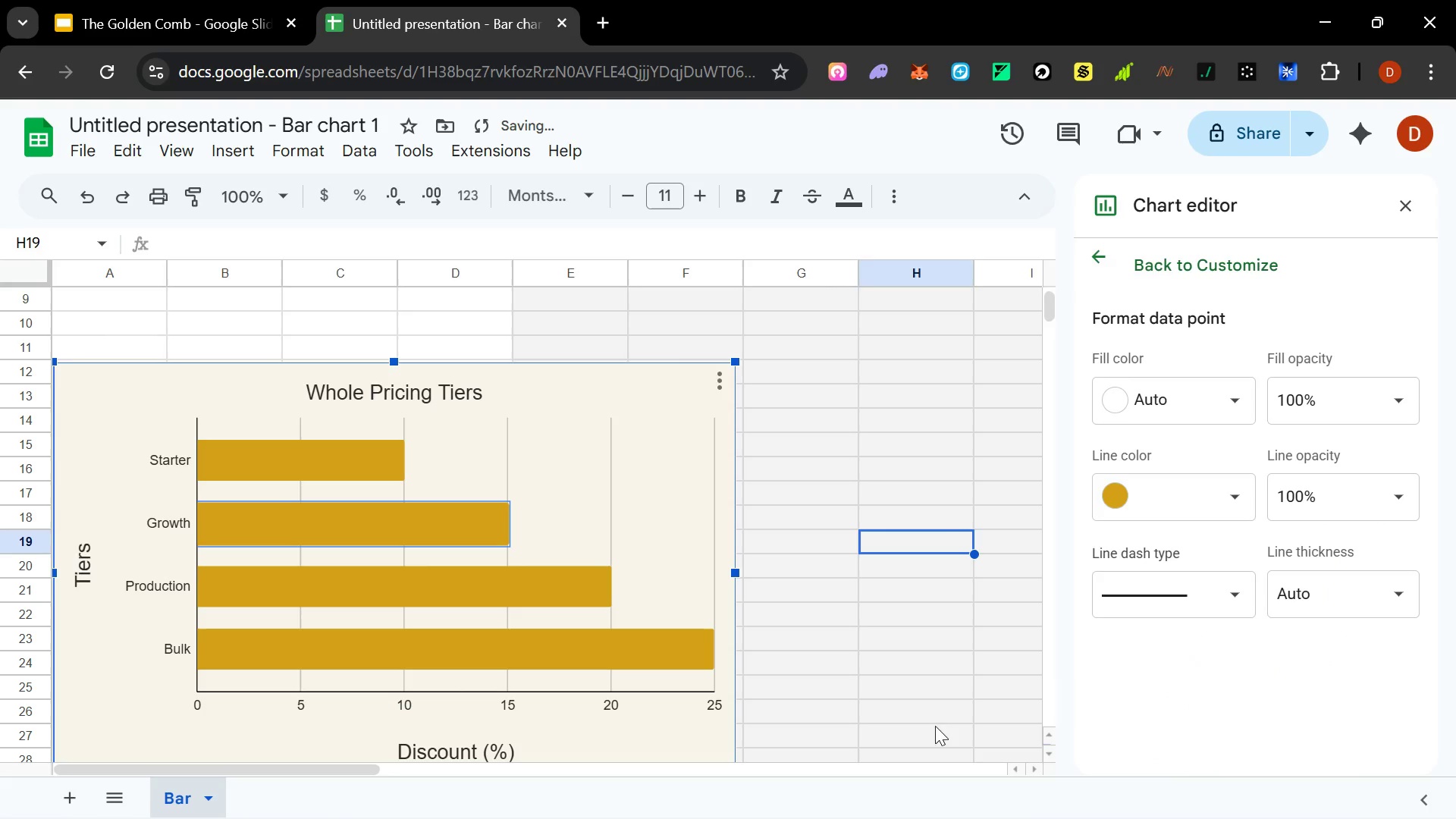 
left_click([886, 645])
 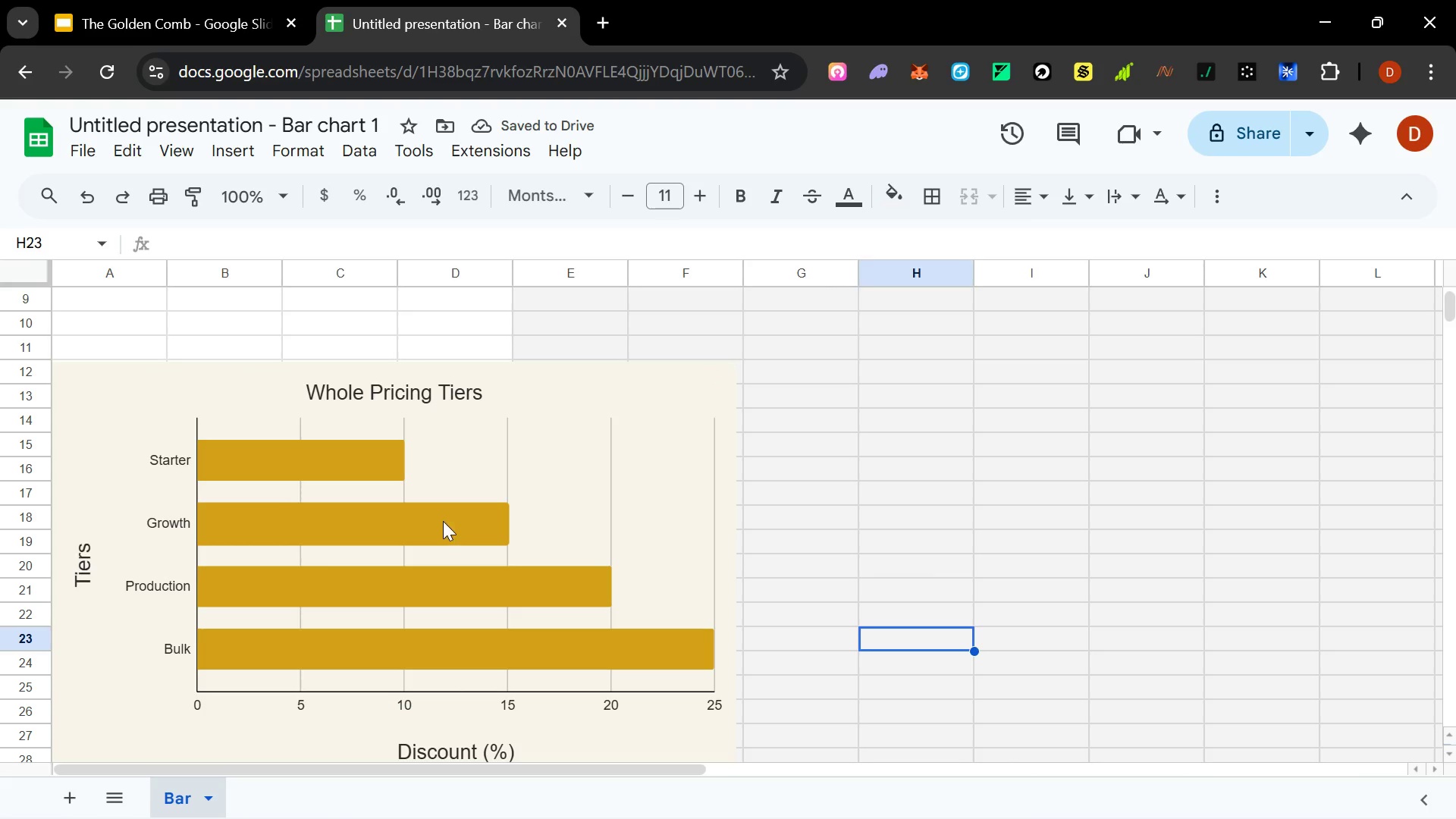 
double_click([442, 519])
 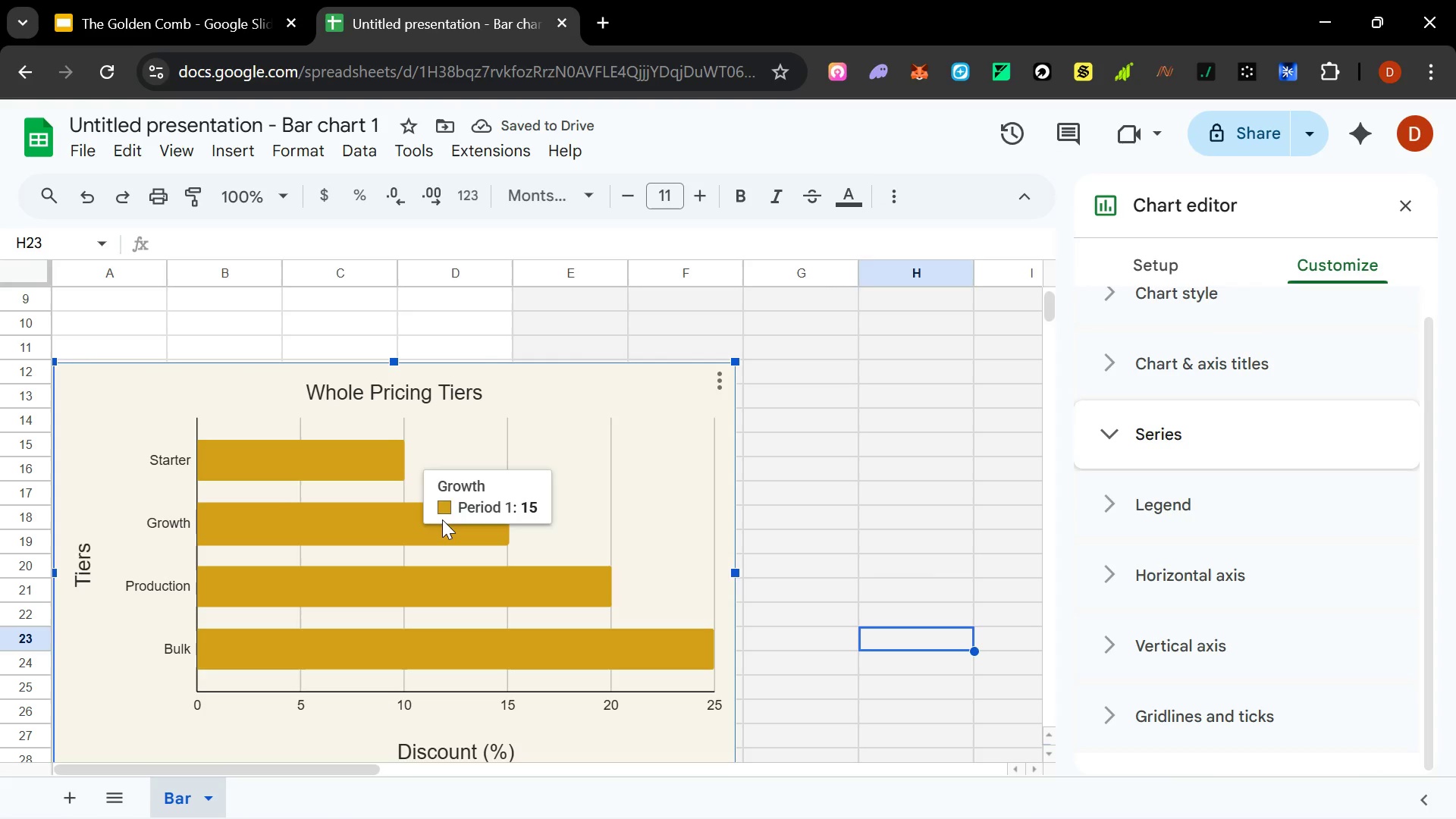 
triple_click([442, 519])
 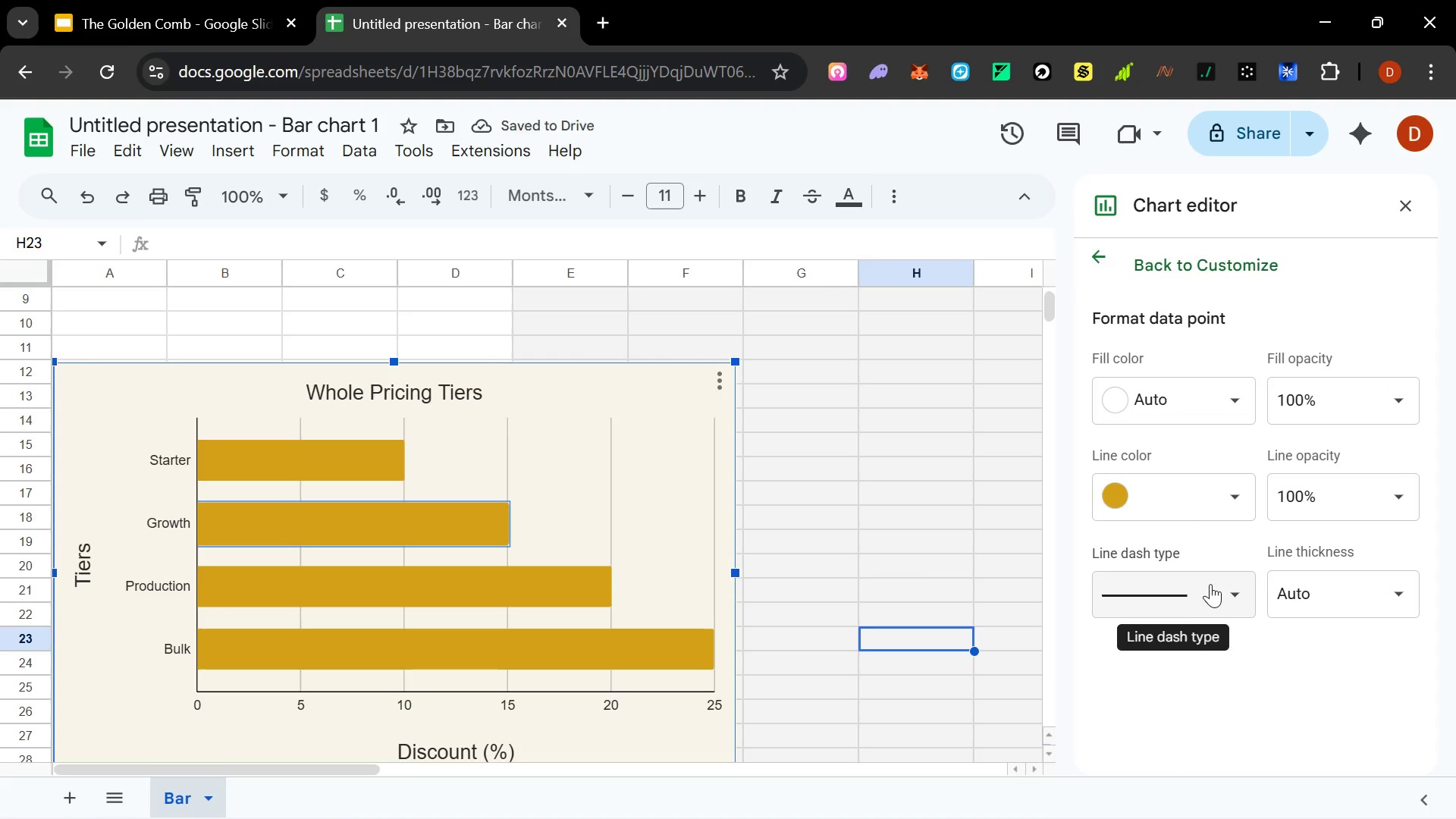 
left_click([1219, 594])
 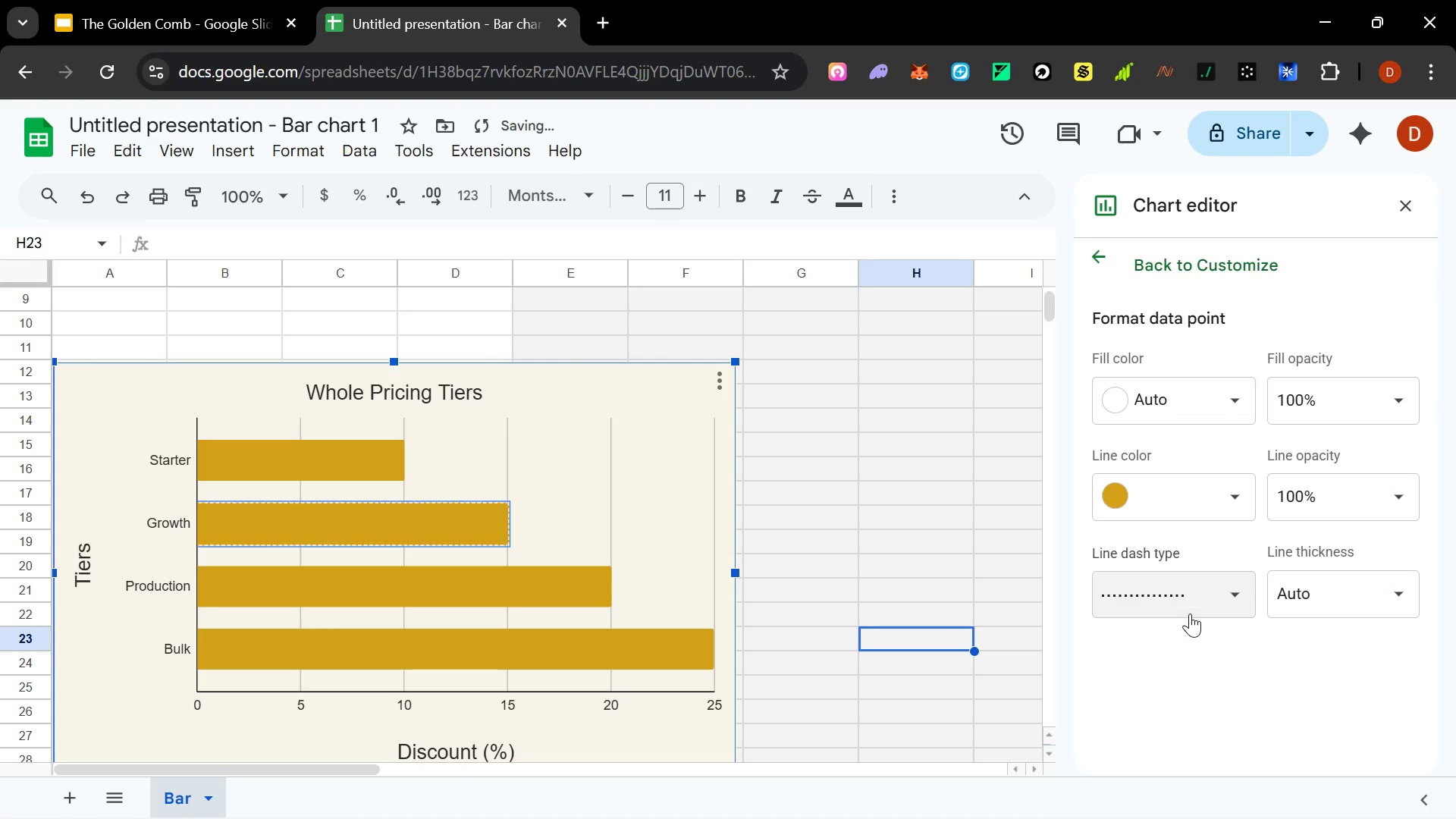 
left_click([934, 483])
 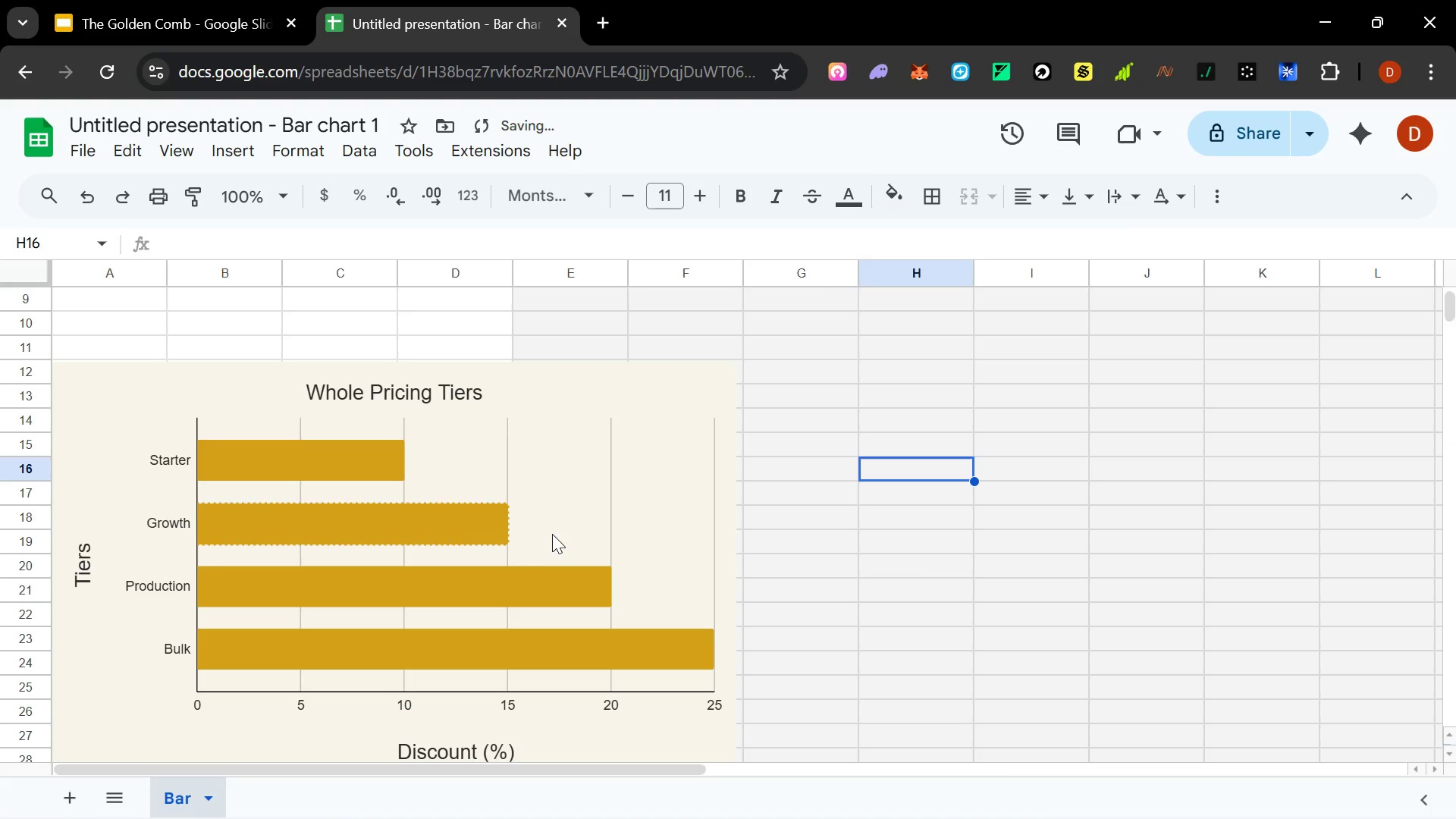 
key(Control+Z)
 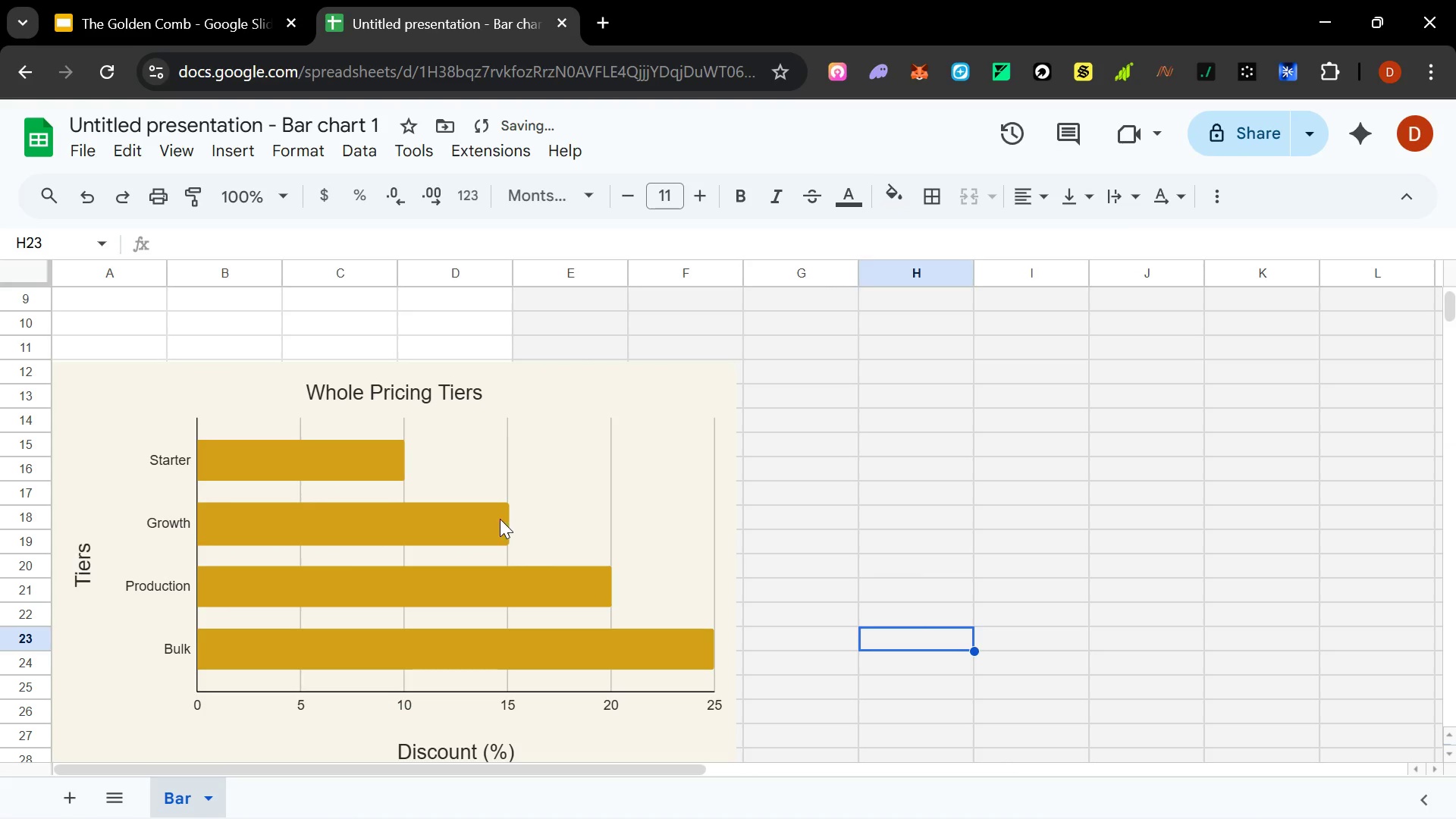 
left_click([497, 519])
 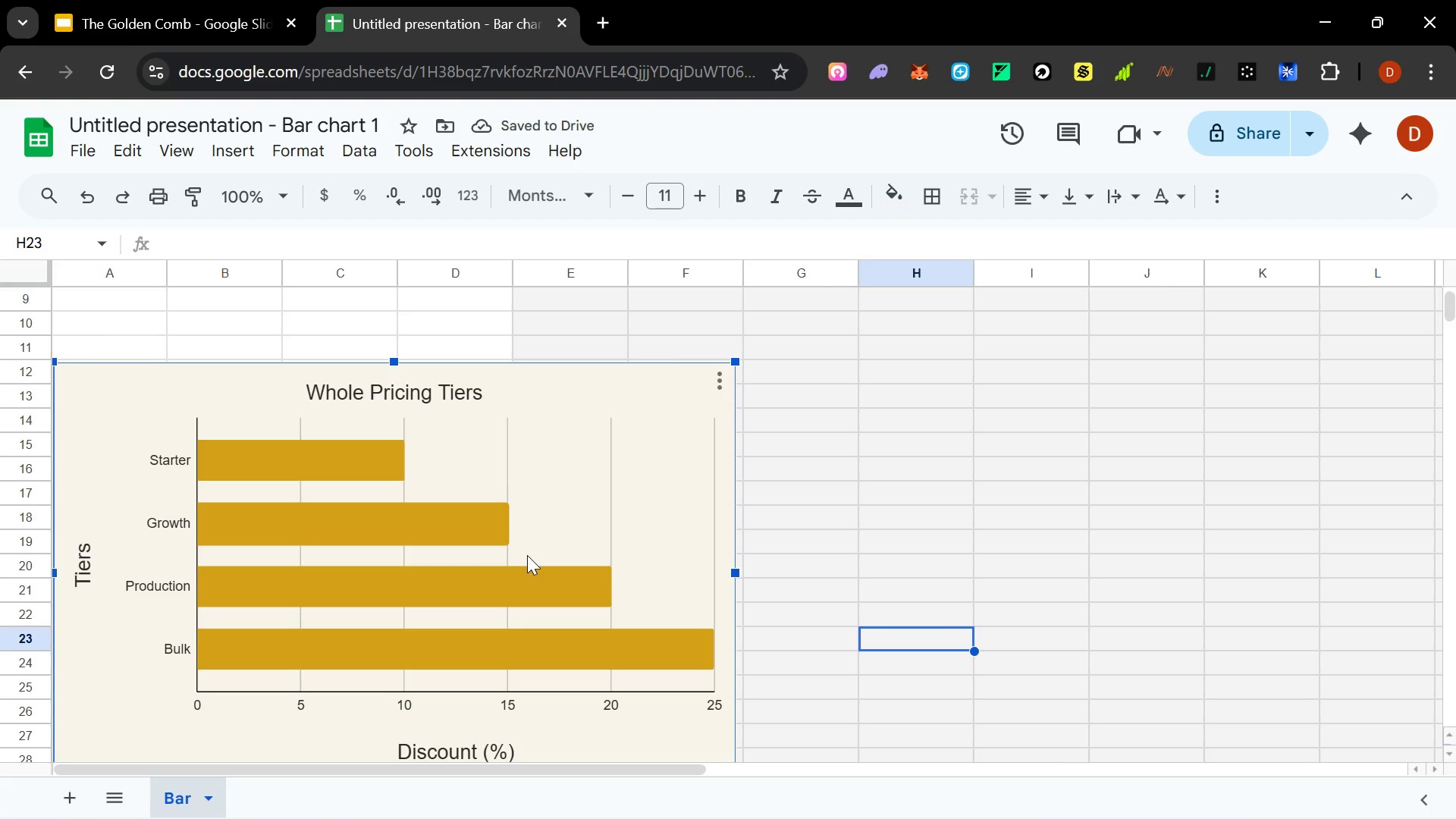 
double_click([527, 593])
 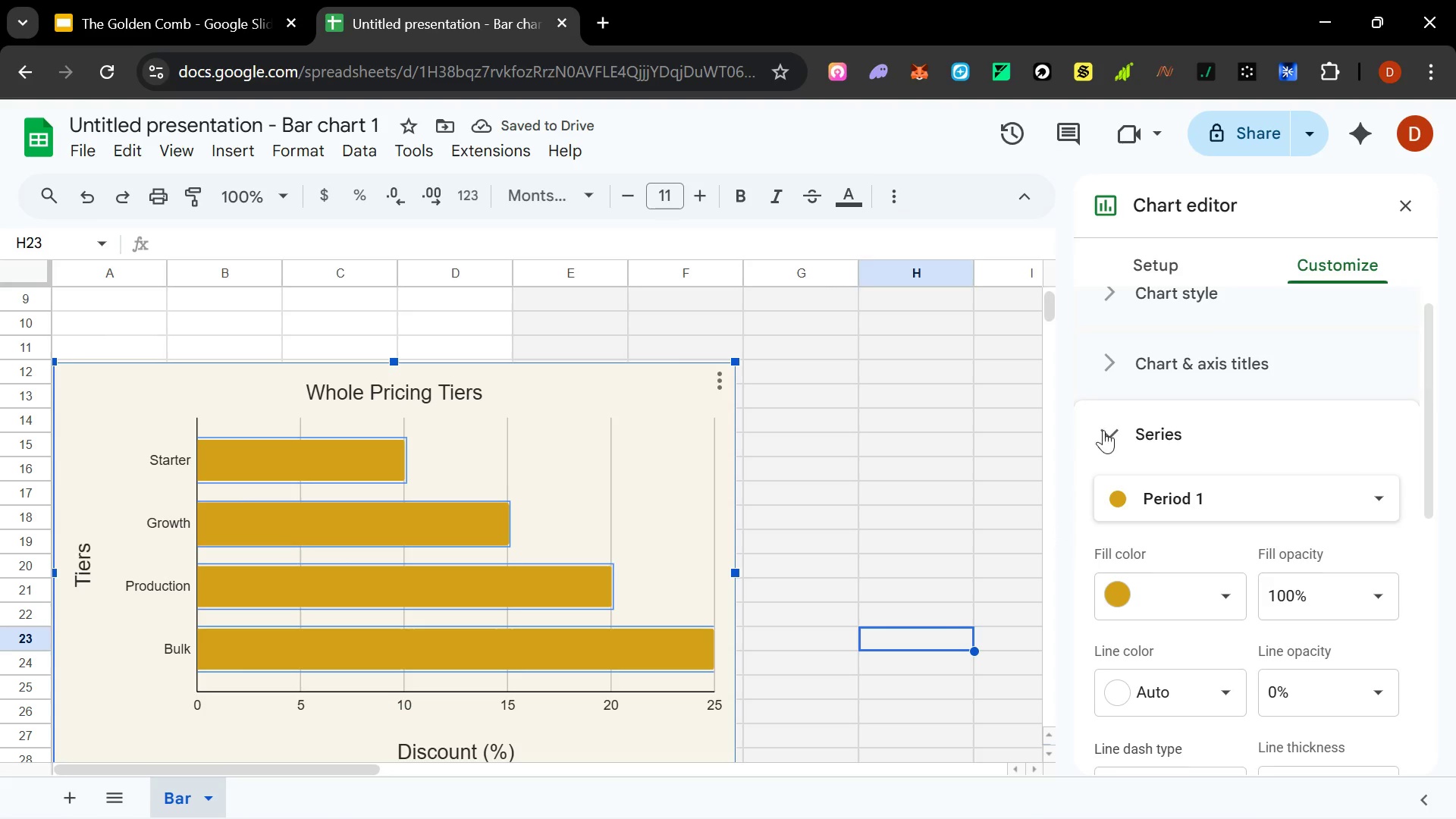 
scroll: coordinate [1197, 516], scroll_direction: down, amount: 4.0
 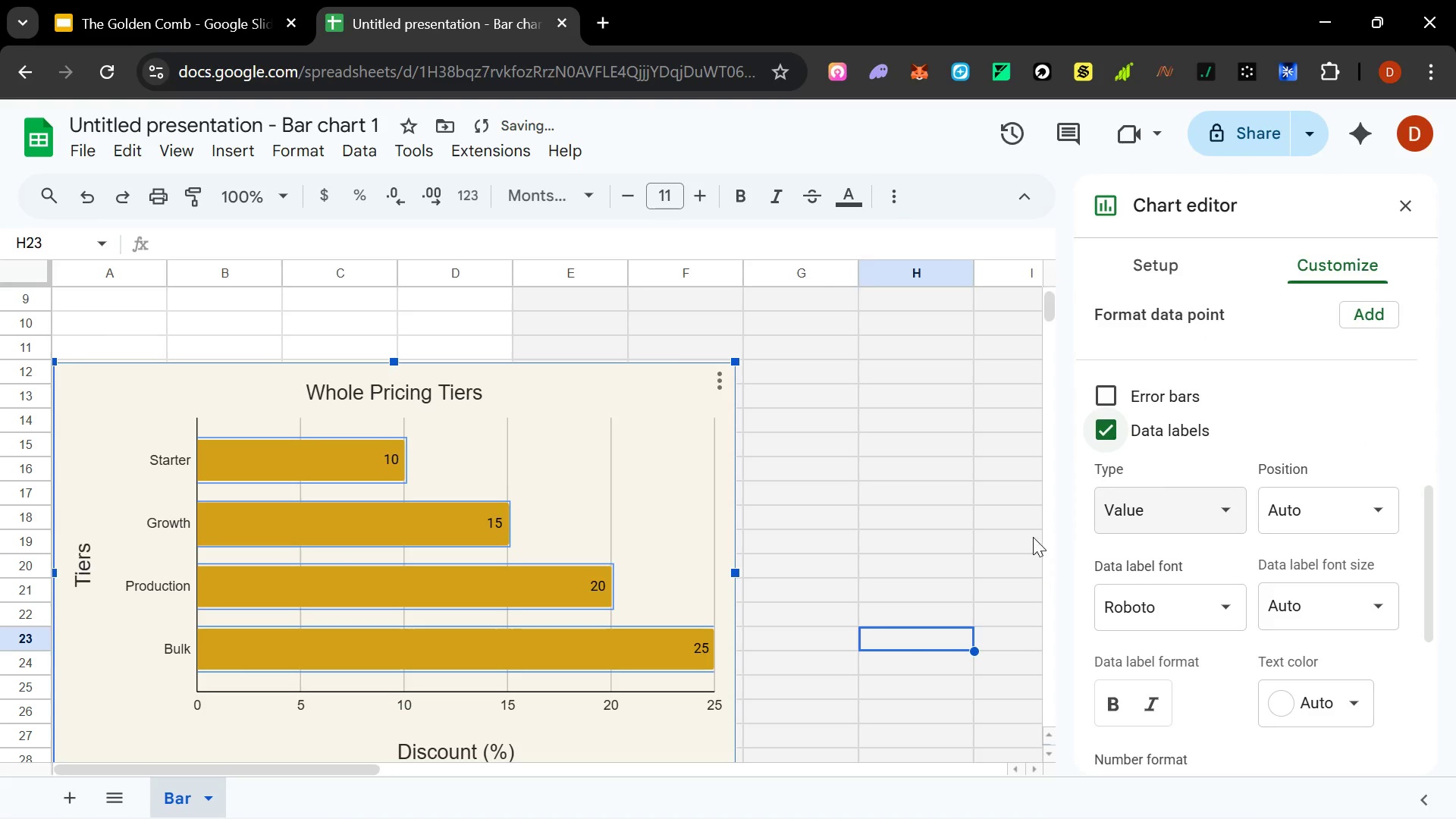 
double_click([595, 586])
 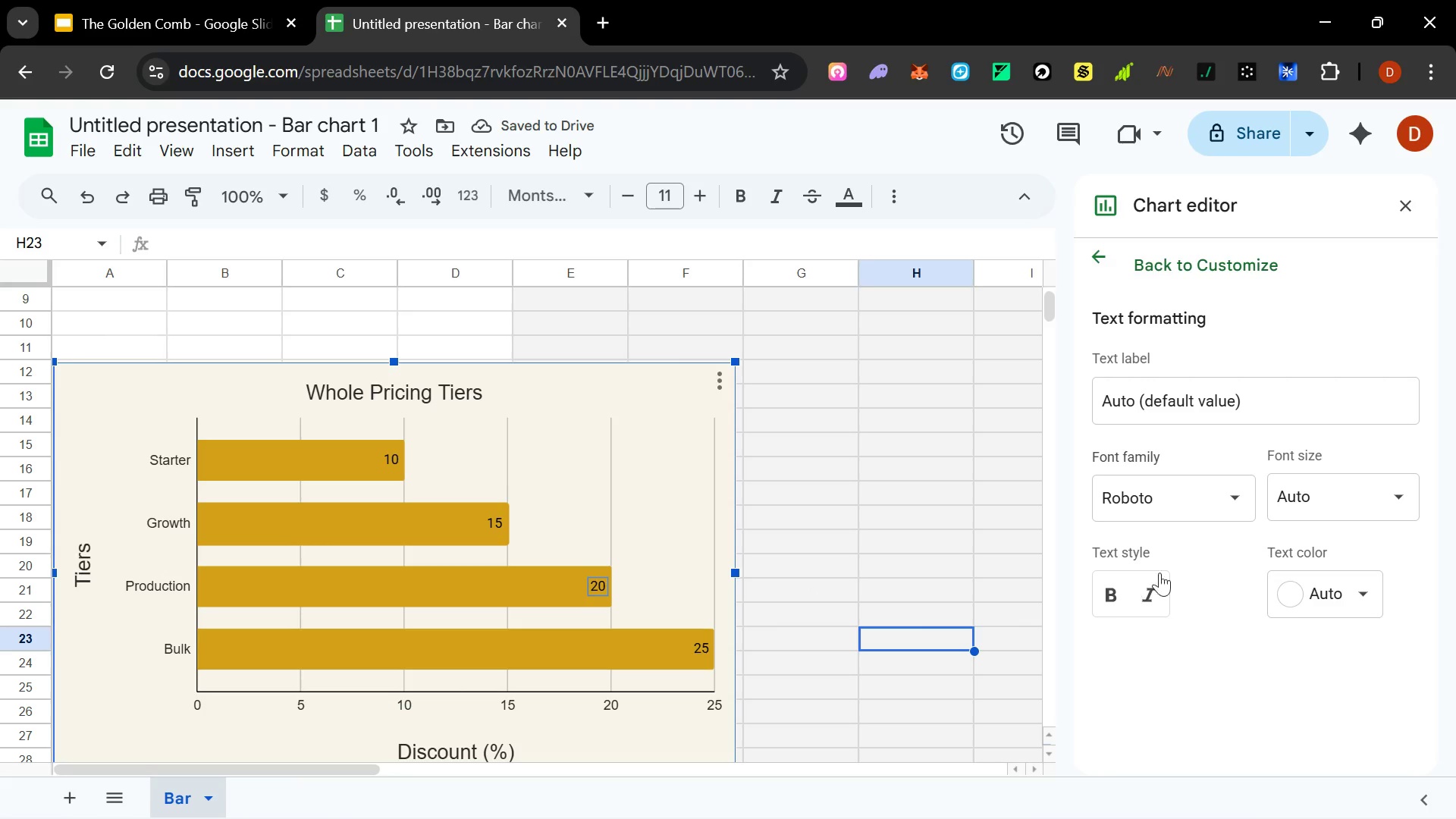 
left_click([1207, 505])
 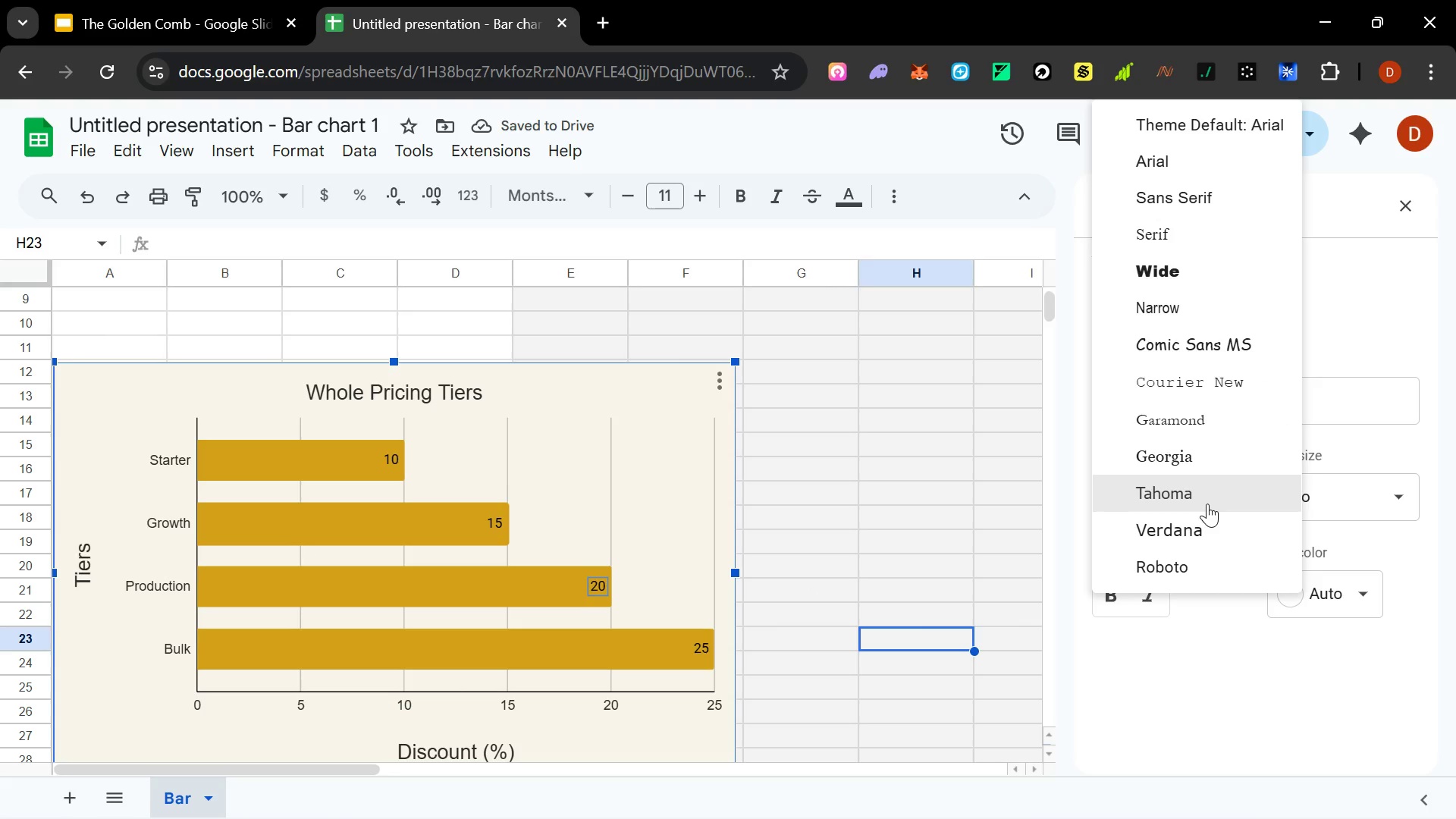 
scroll: coordinate [1214, 152], scroll_direction: up, amount: 5.0
 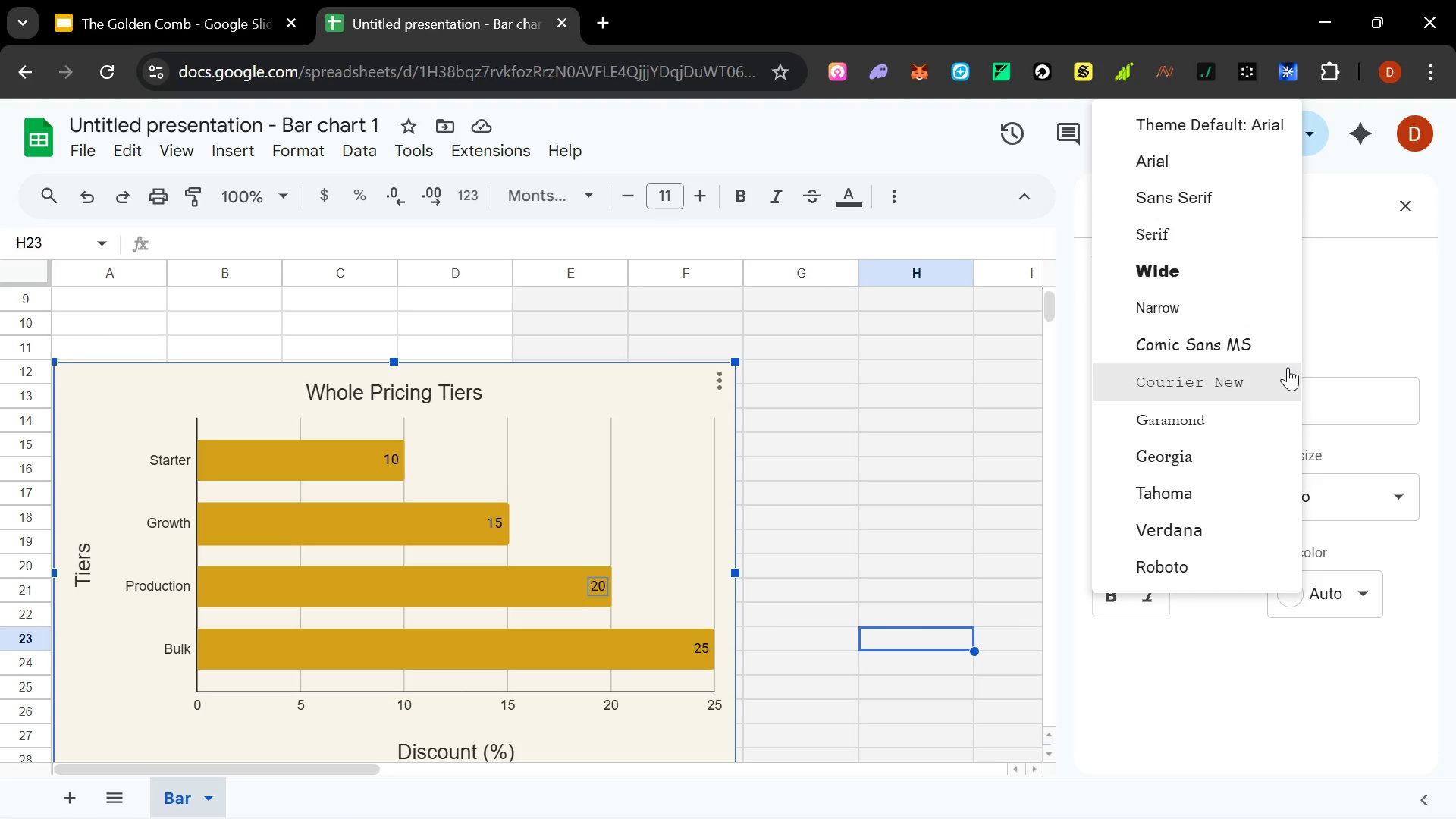 
left_click([1233, 130])
 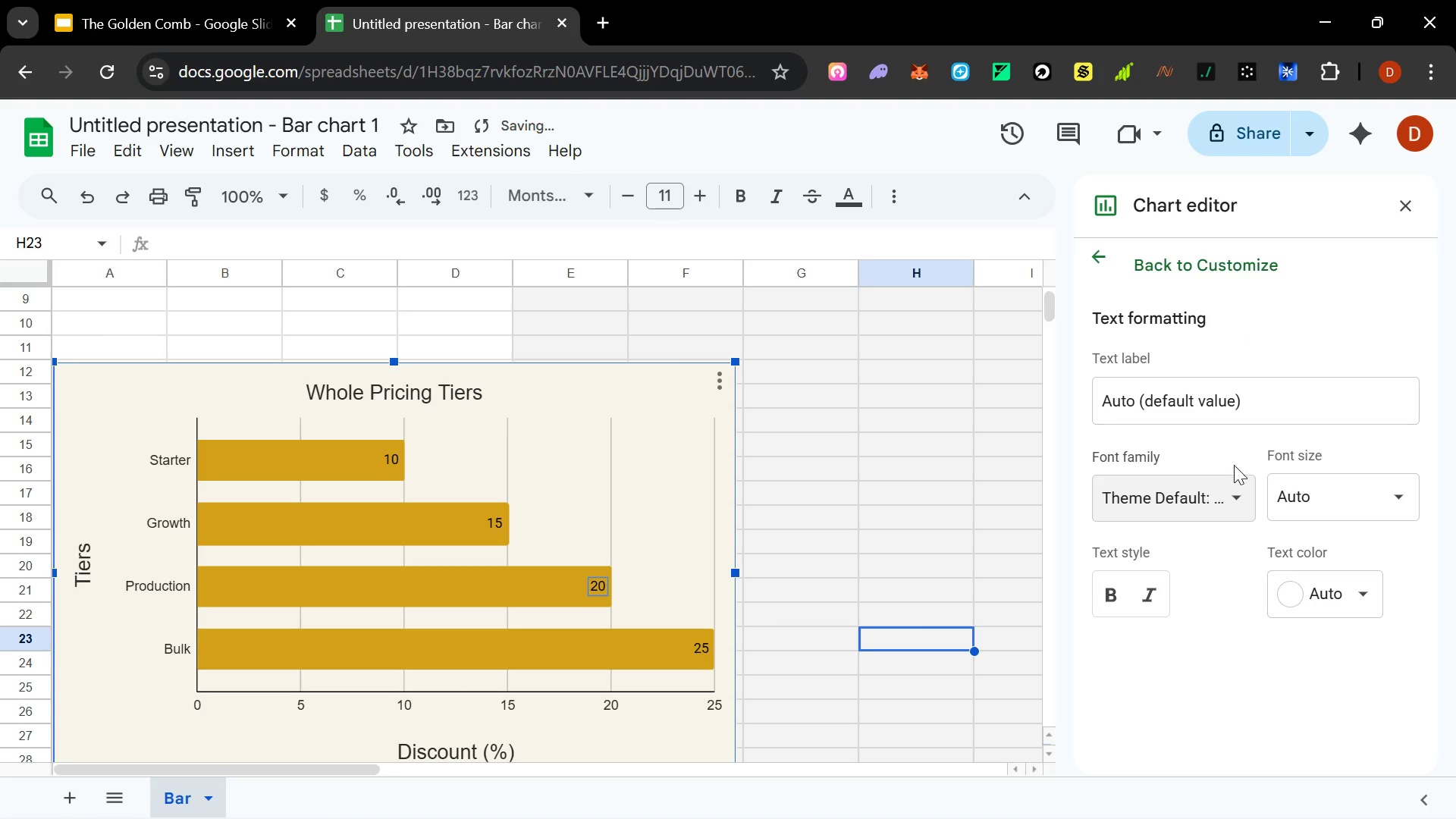 
left_click([1228, 487])
 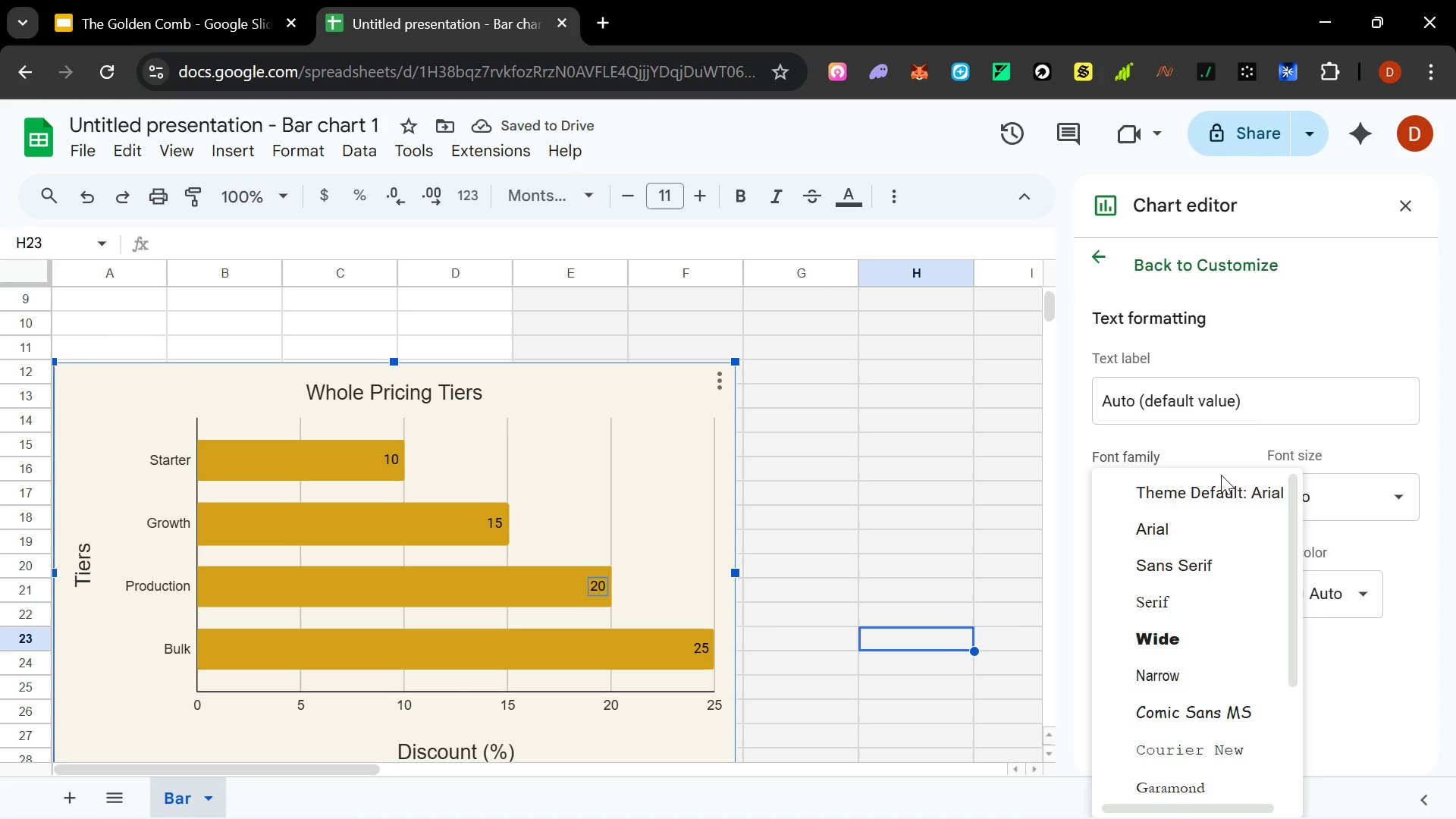 
left_click([1207, 561])
 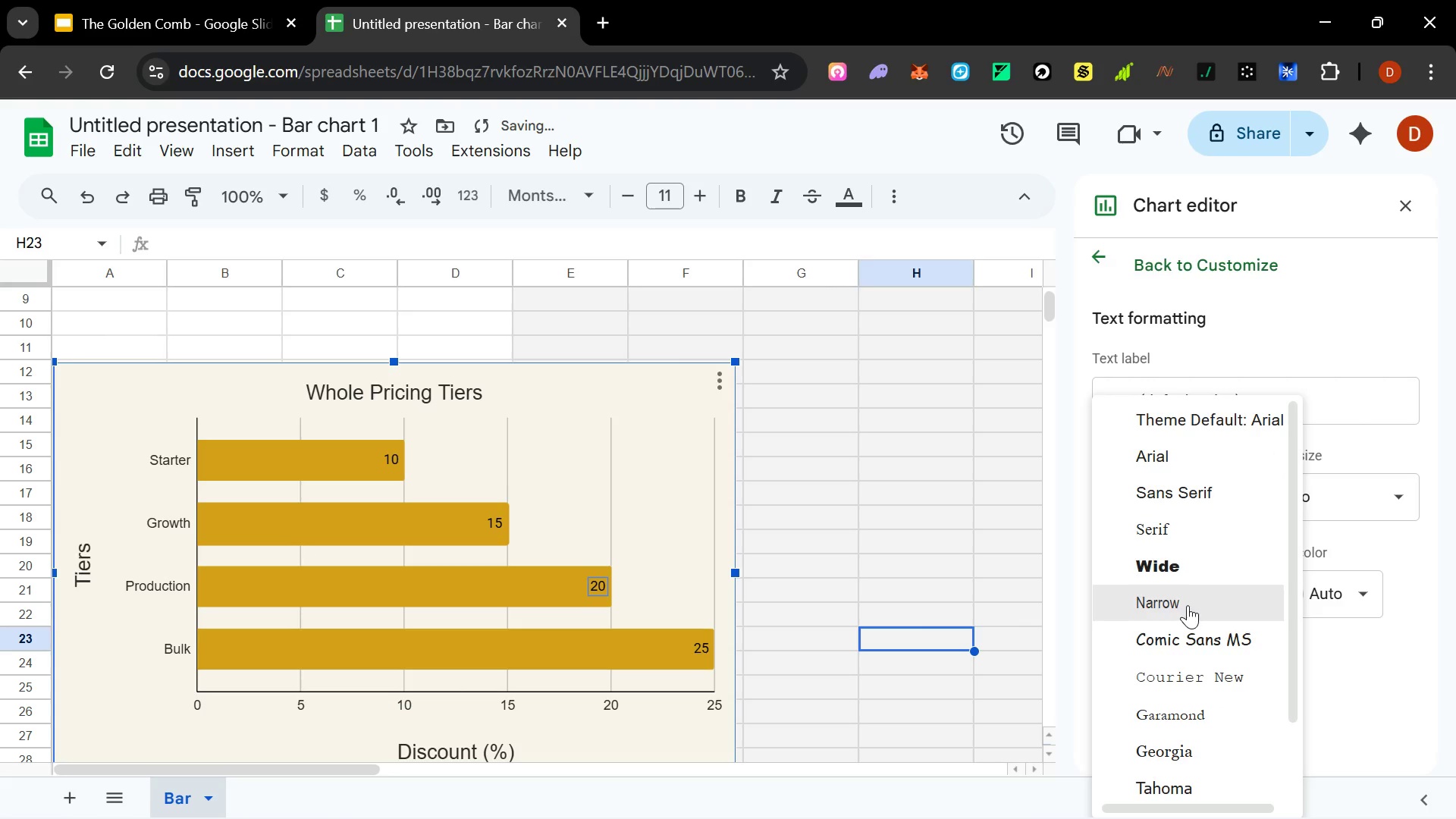 
left_click([1189, 576])
 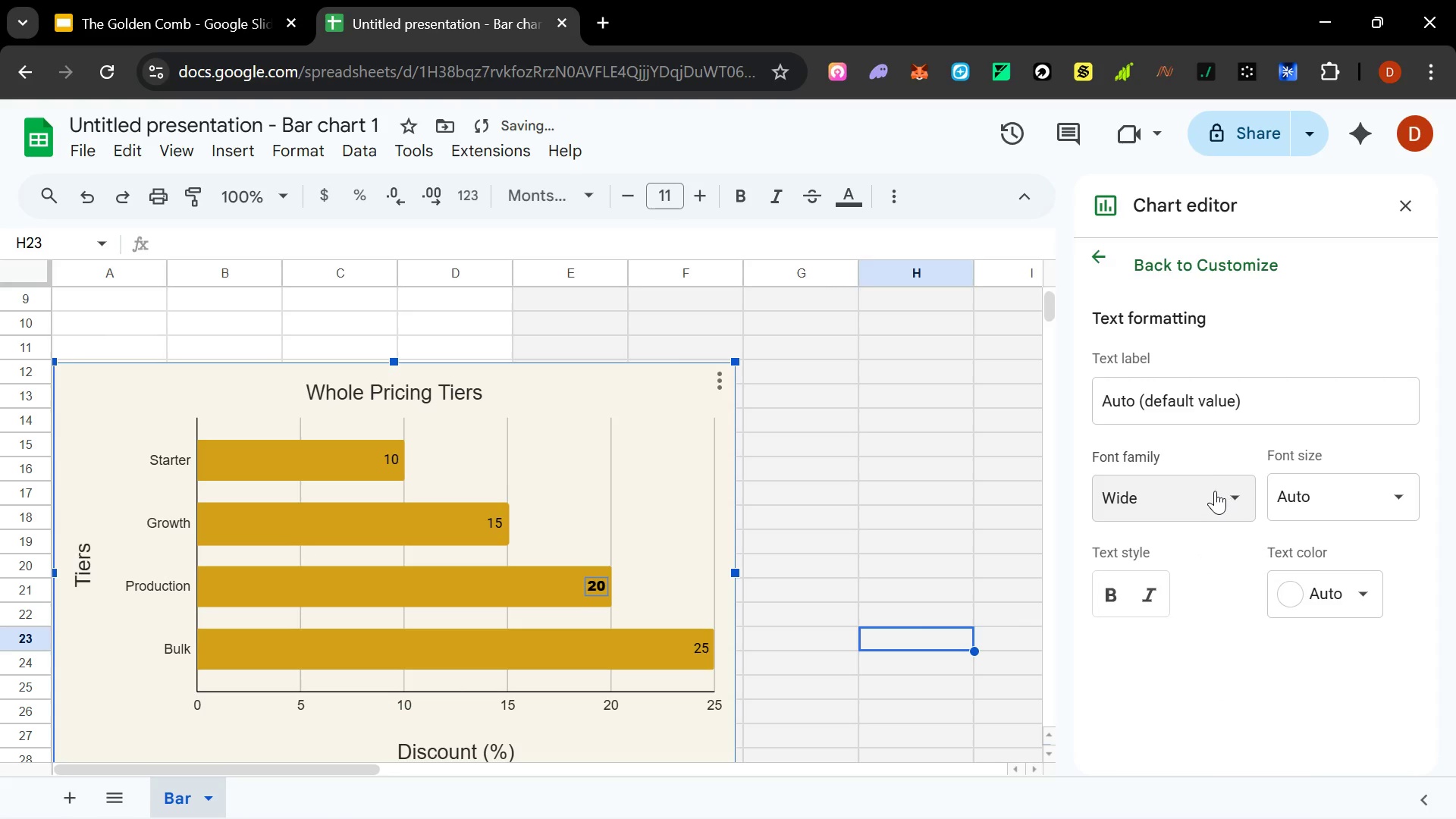 
left_click([1215, 500])
 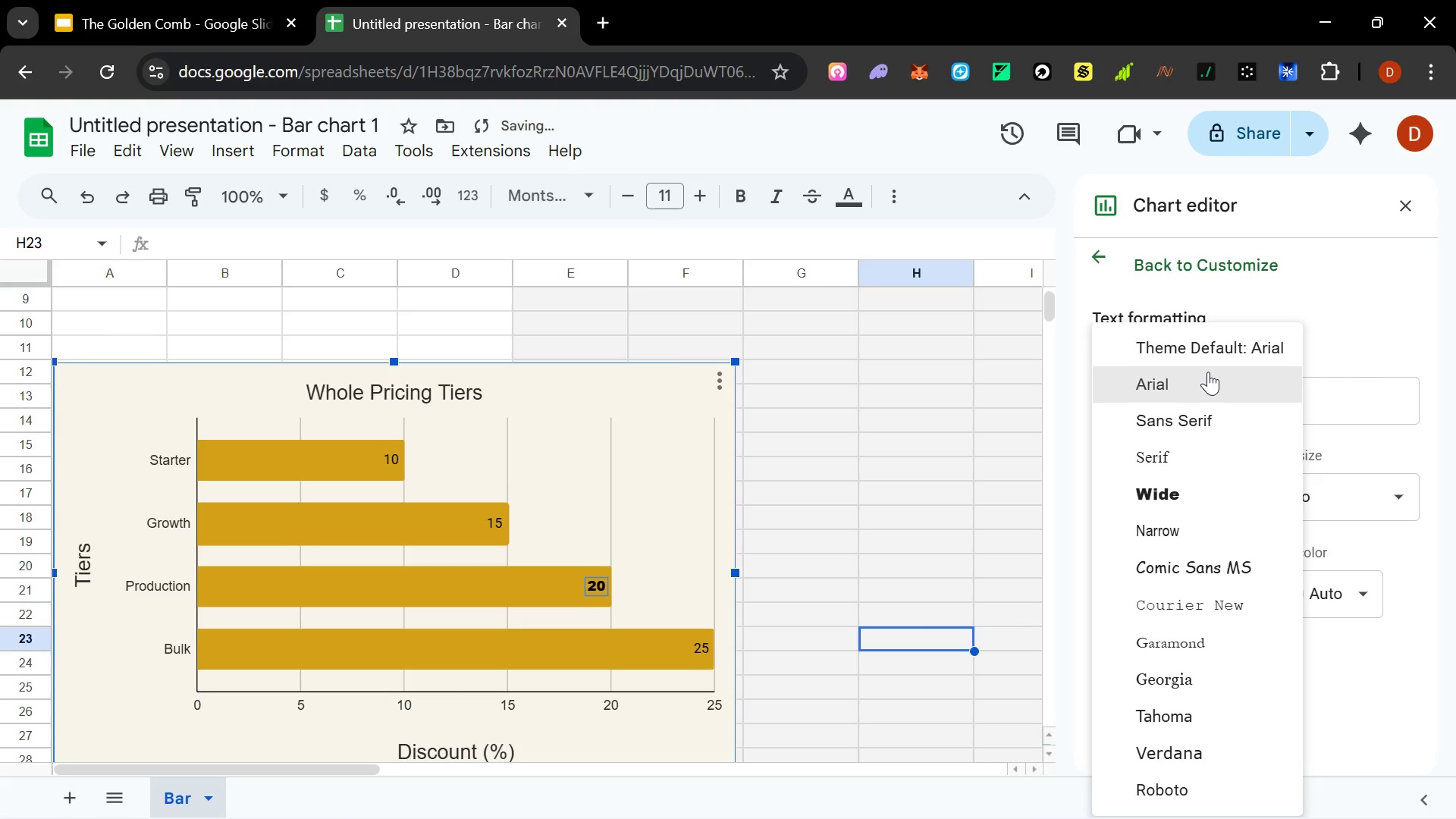 
left_click([1210, 352])
 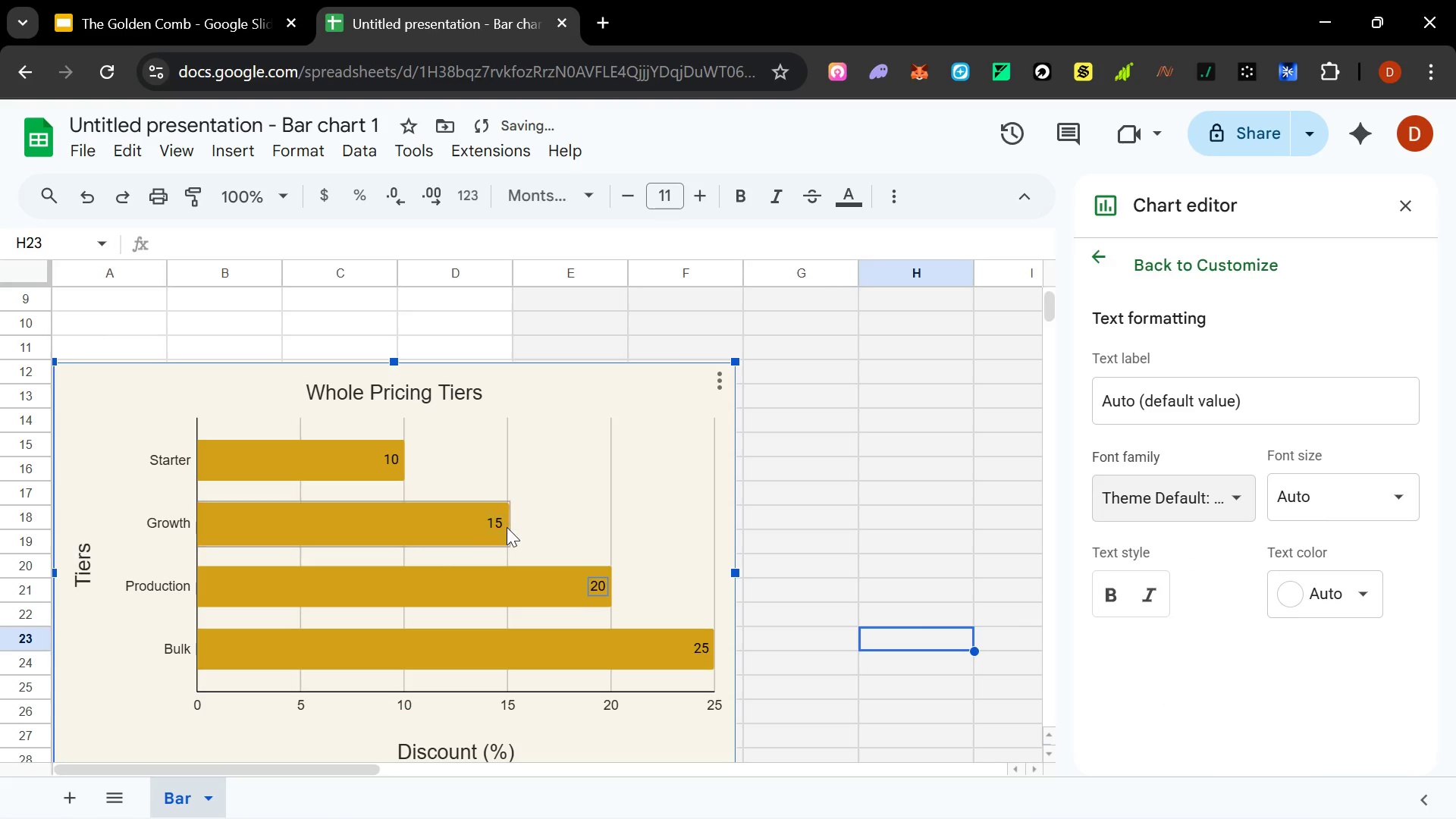 
left_click([485, 519])
 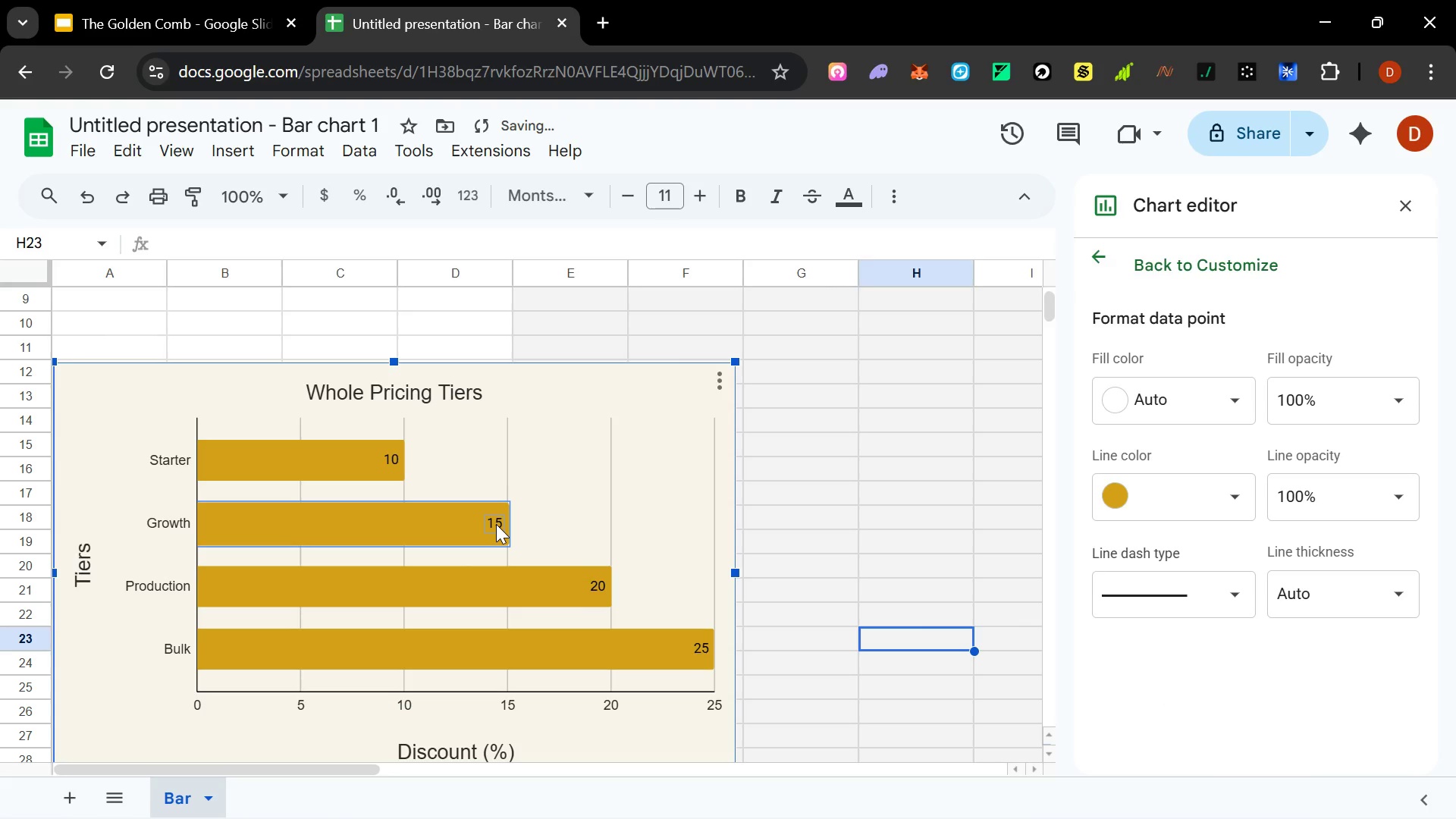 
left_click([496, 524])
 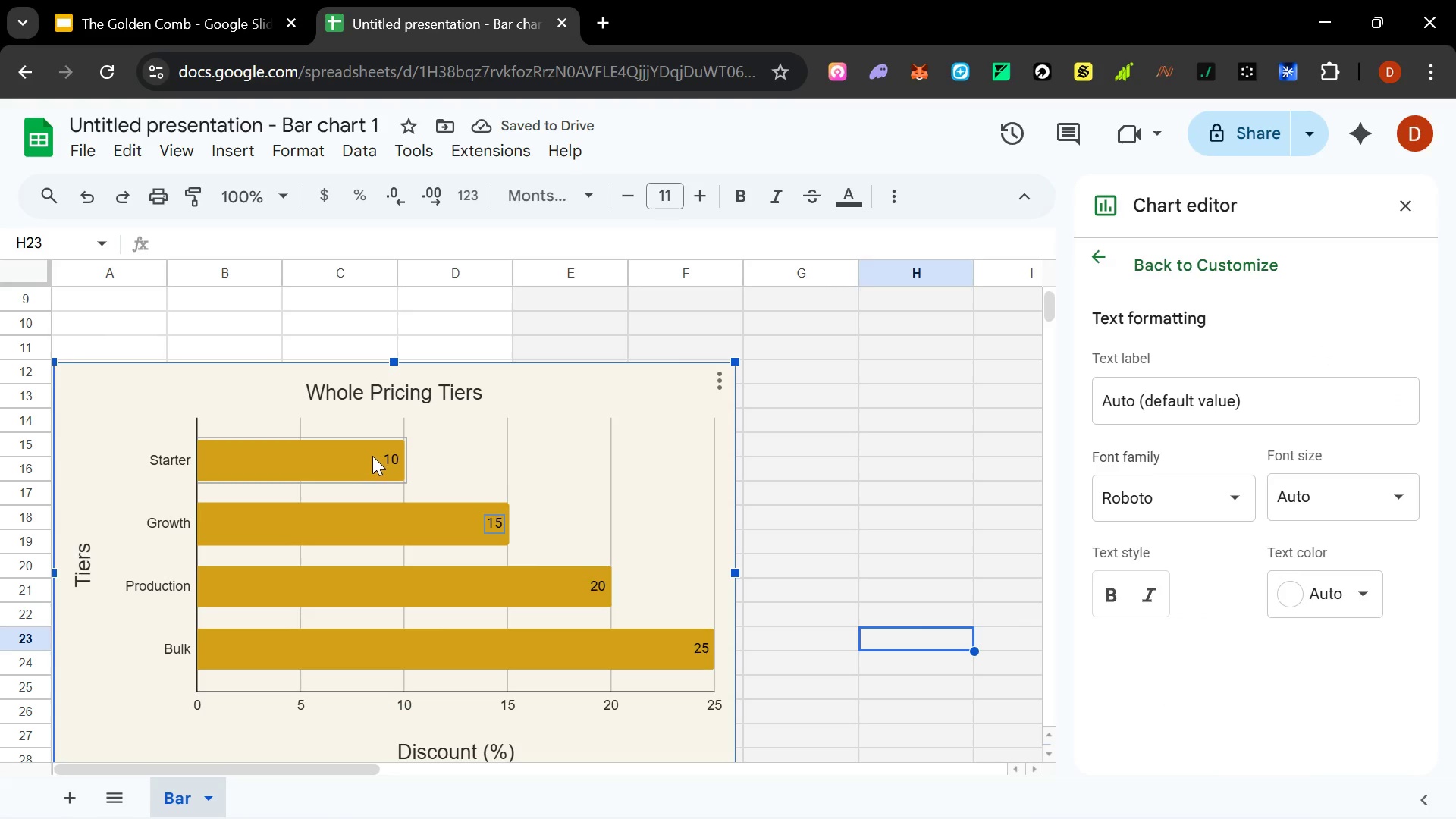 
left_click([385, 459])
 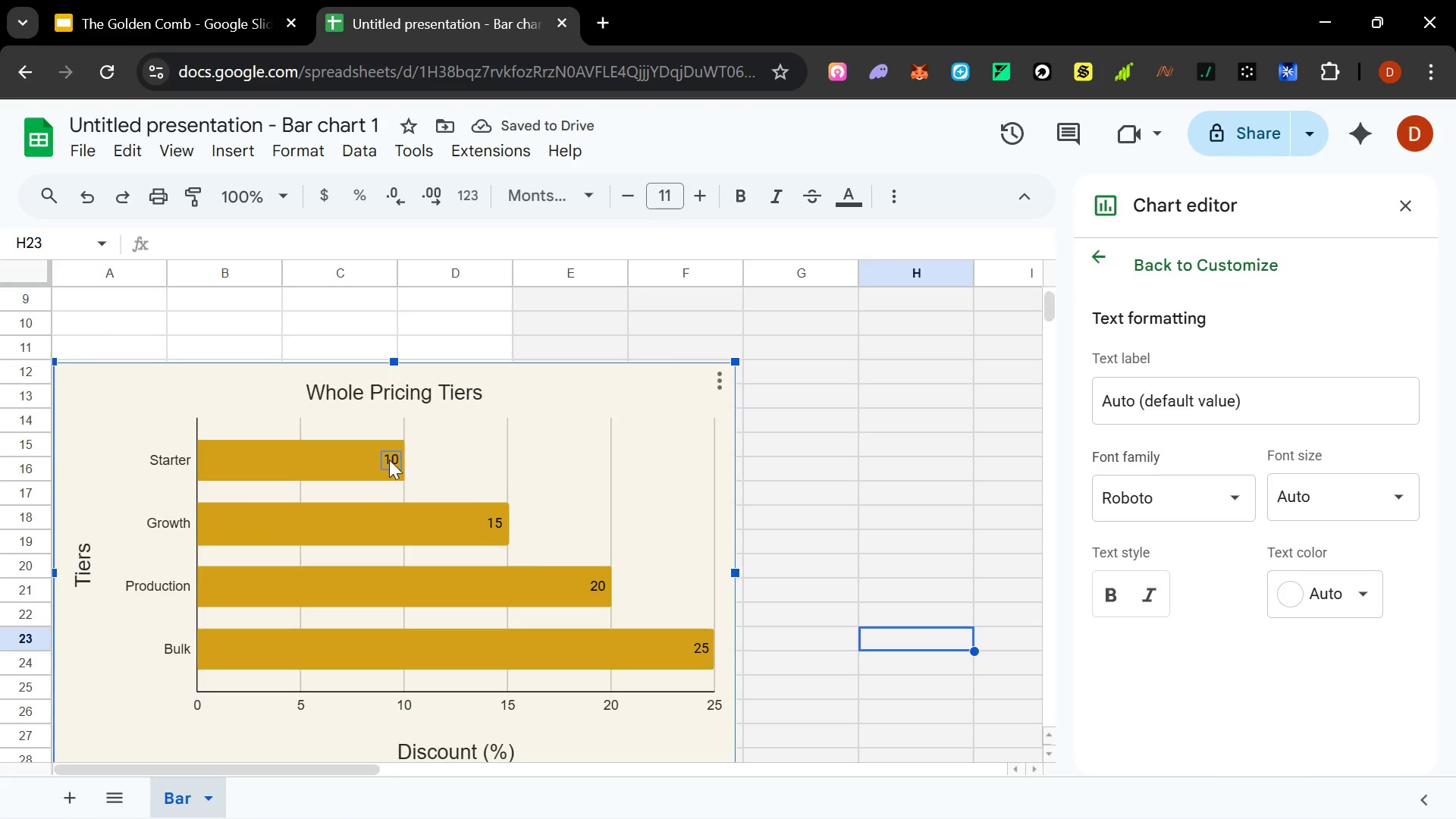 
key(Control+ControlLeft)
 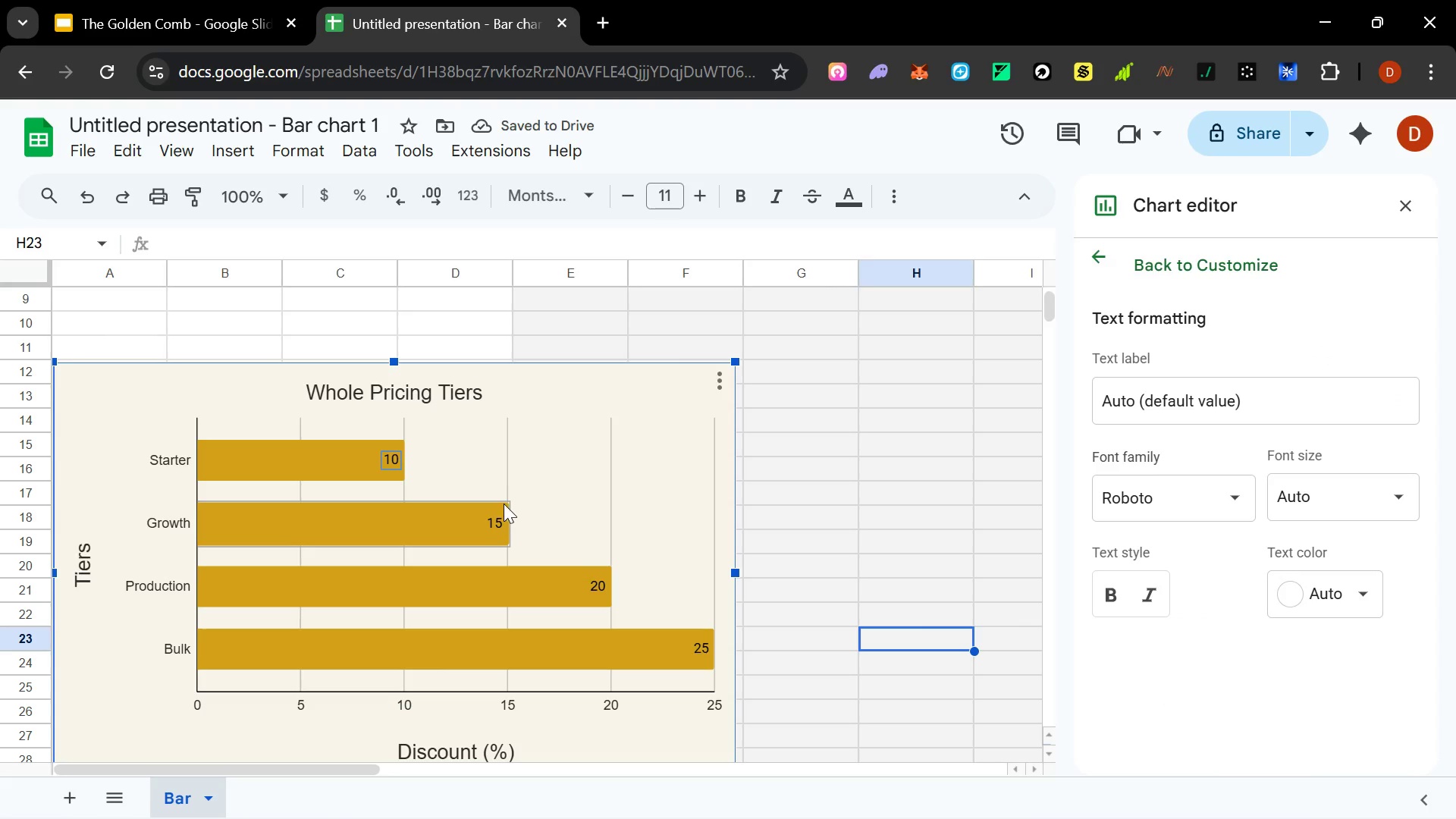 
hold_key(key=ShiftLeft, duration=1.12)
left_click([499, 525])
 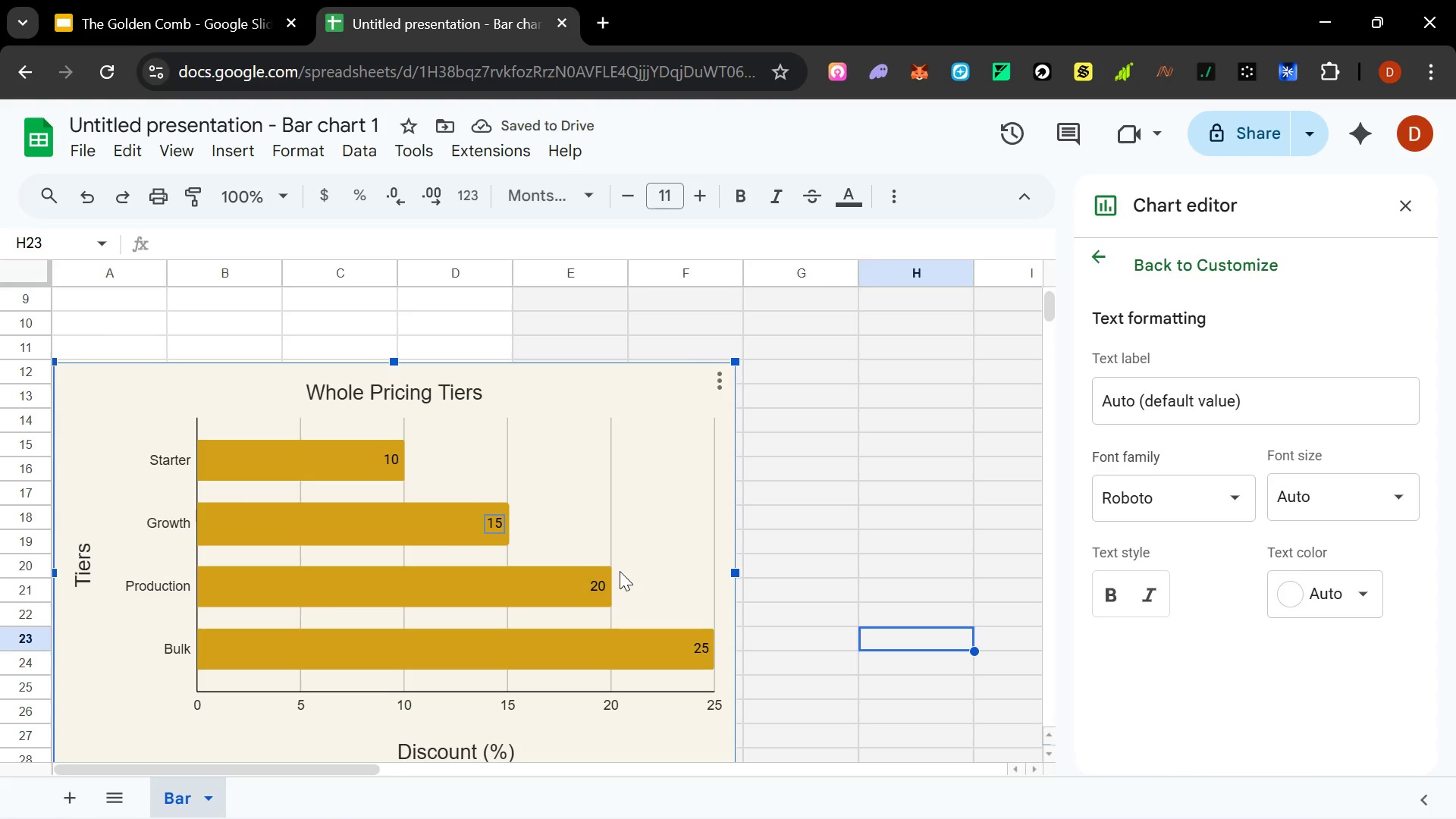 
hold_key(key=ControlLeft, duration=0.77)
left_click([598, 582])
 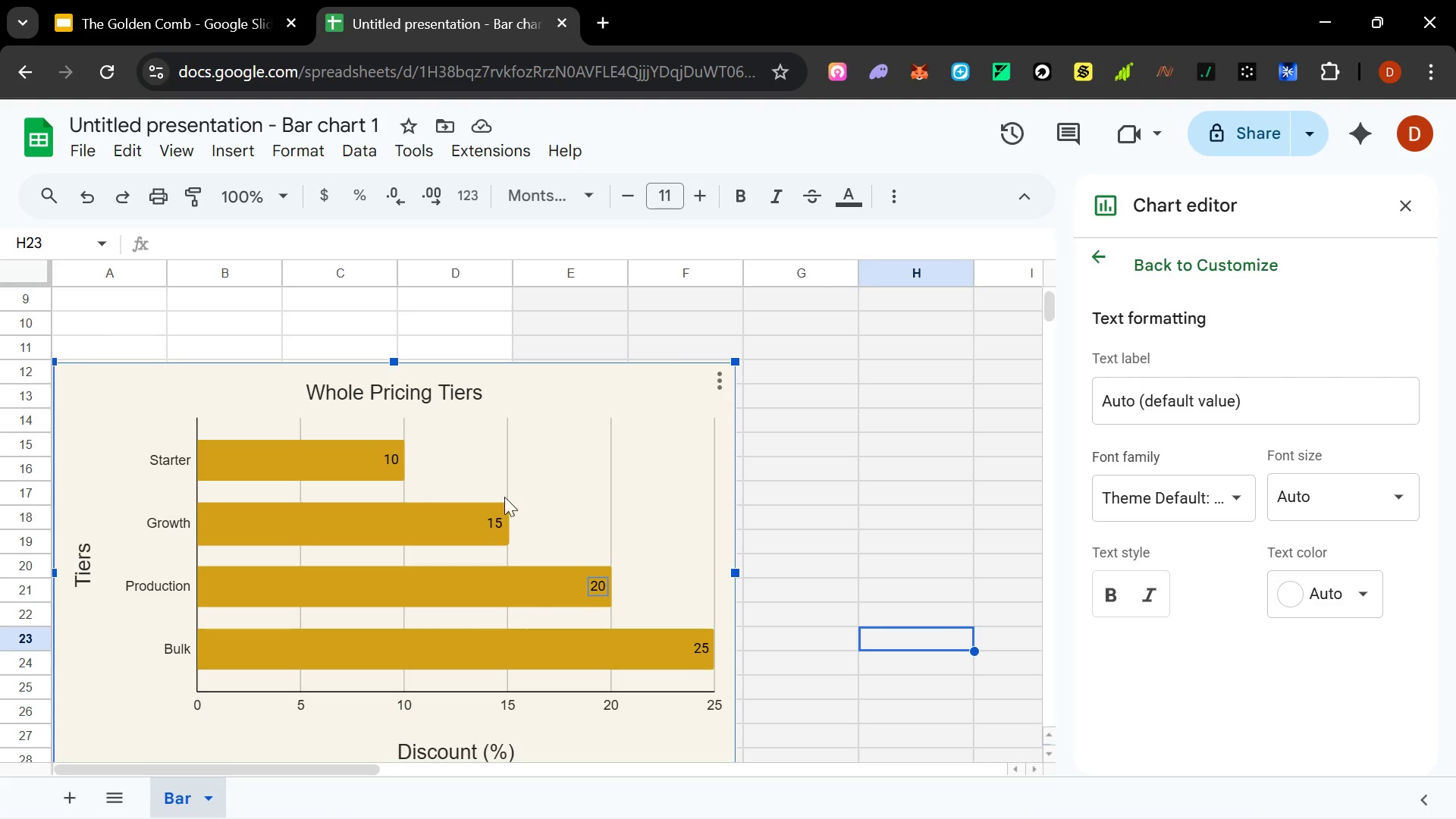 
left_click([701, 648])
 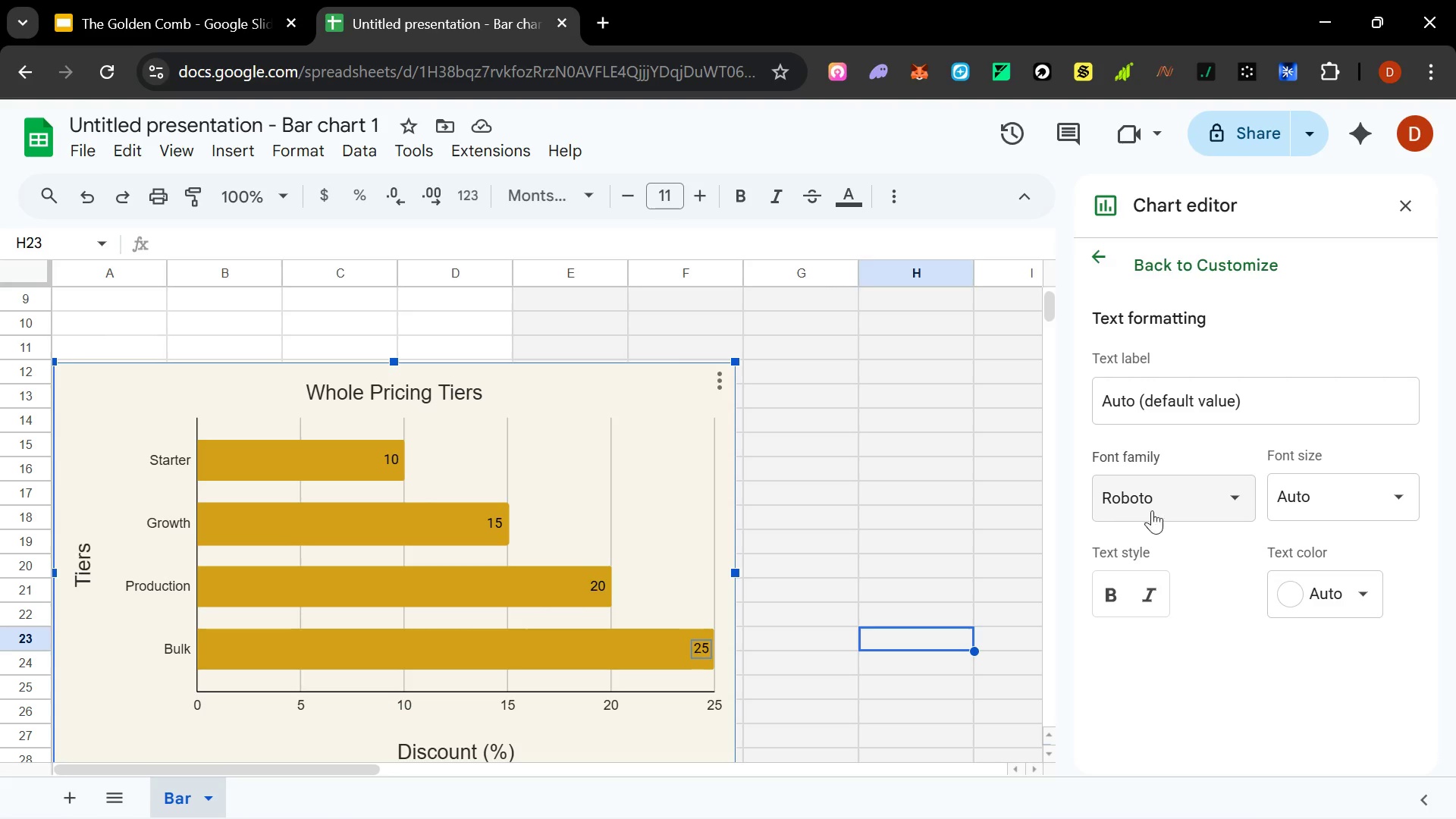 
left_click([1193, 503])
 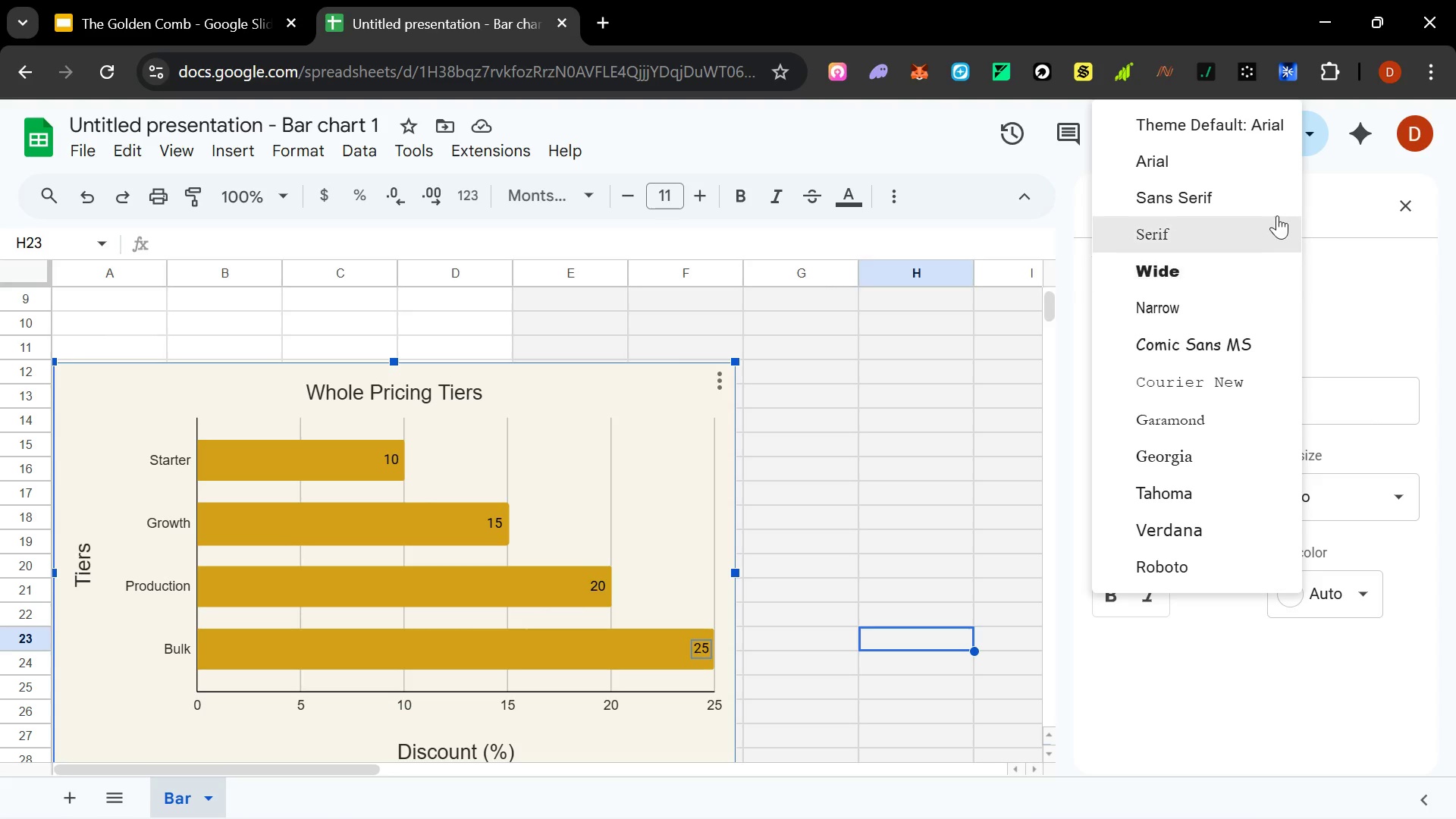 
left_click([1225, 135])
 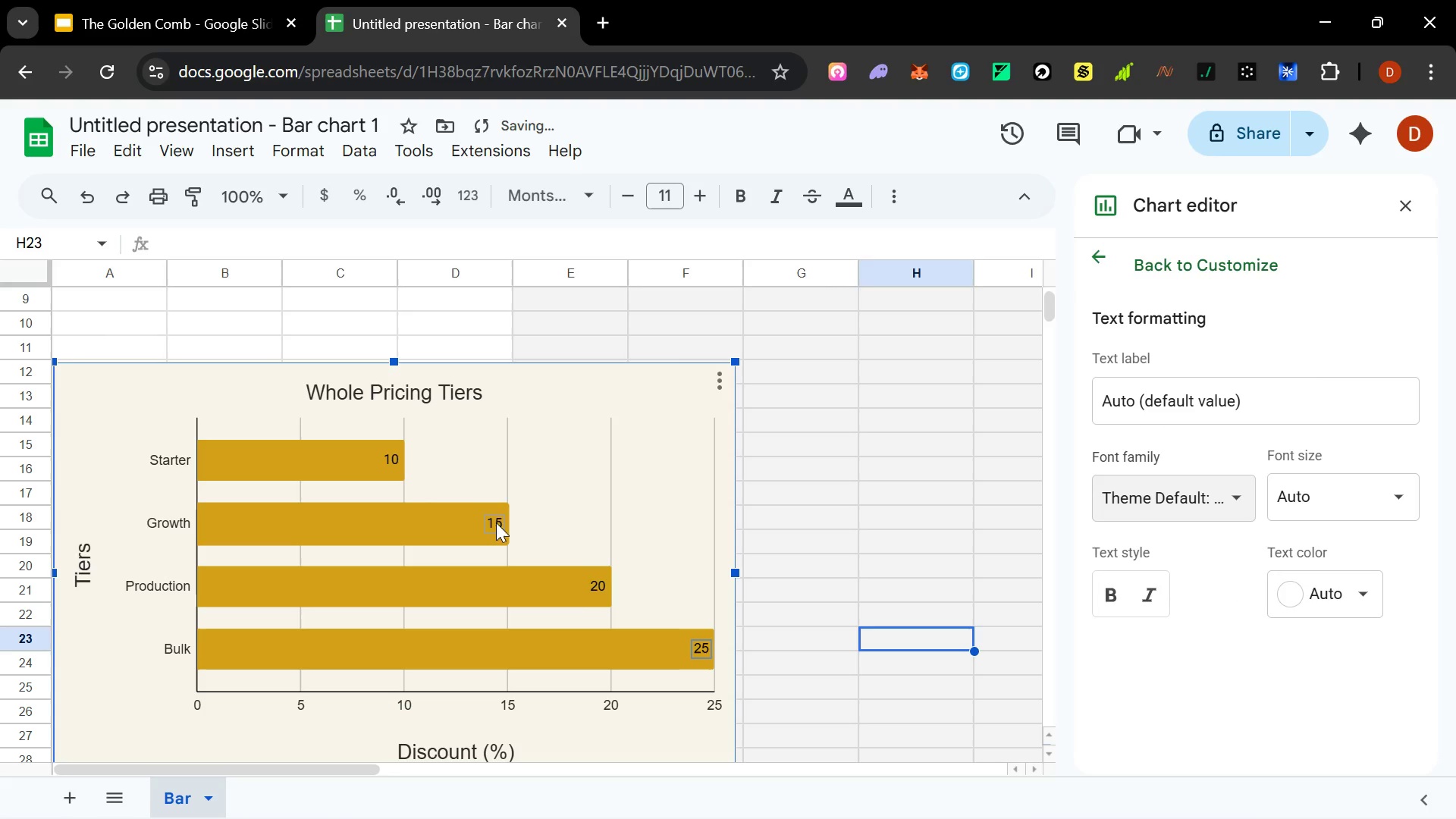 
left_click([489, 522])
 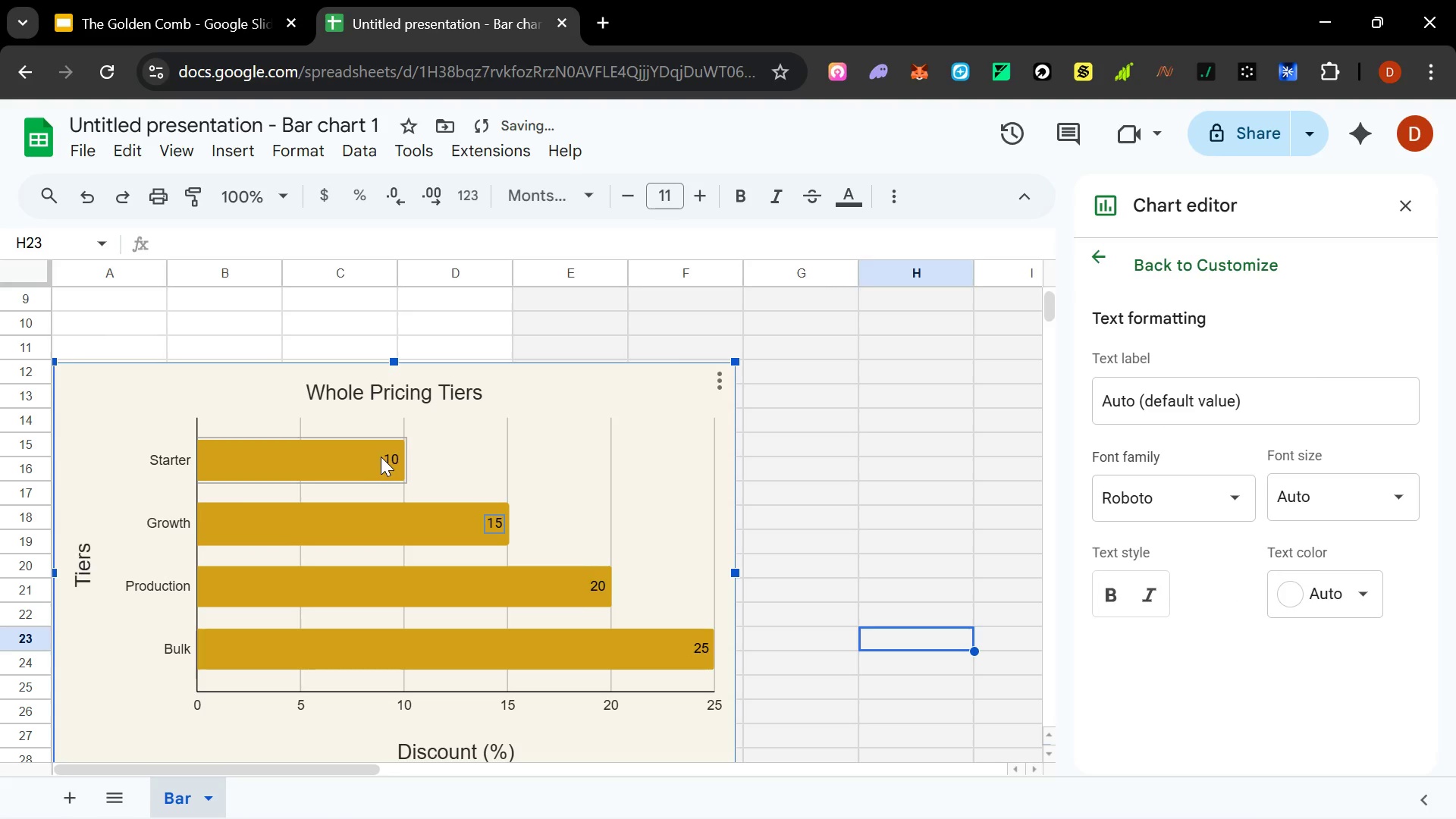 
left_click([392, 458])
 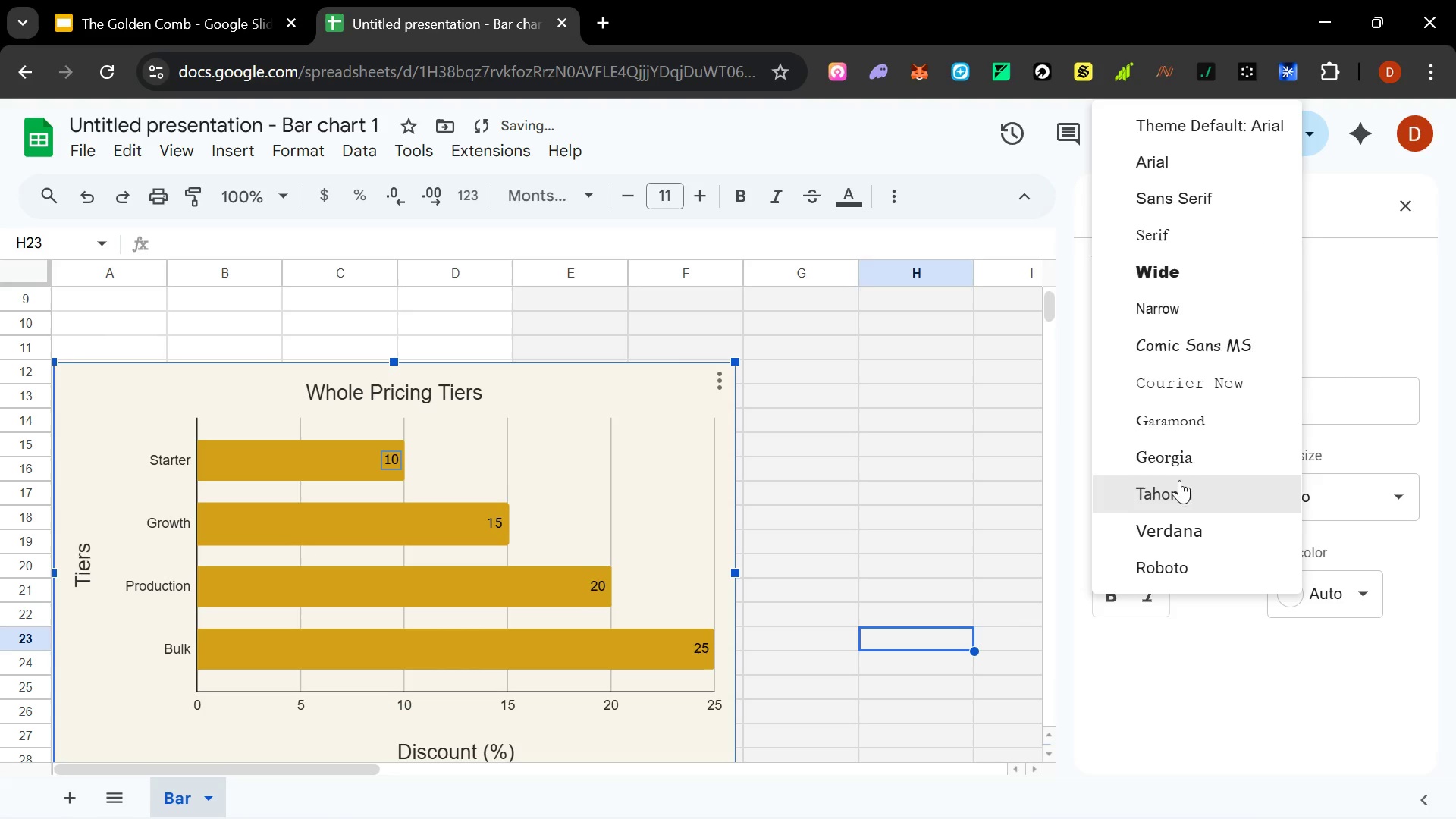 
wait(6.89)
 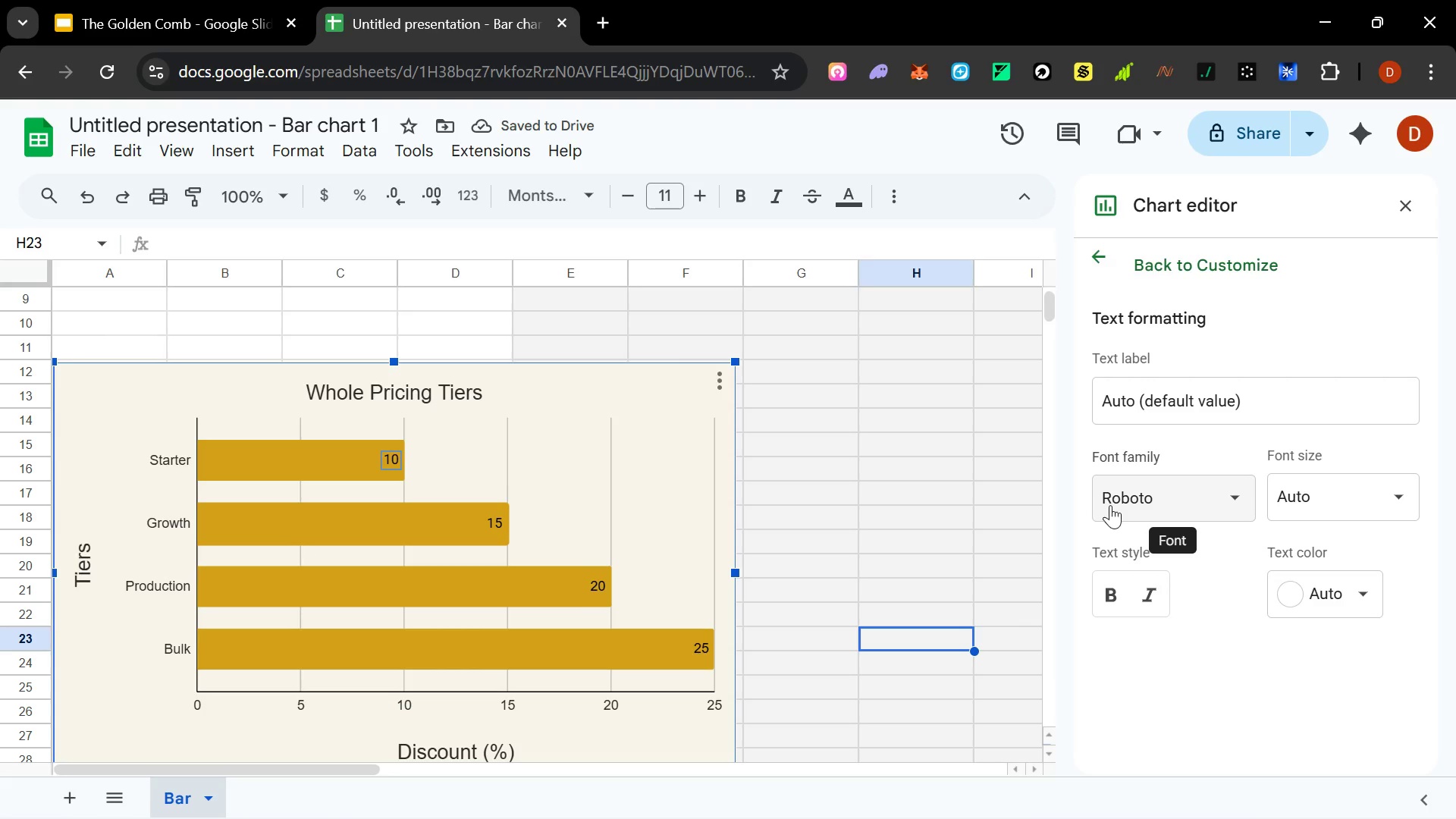 
left_click([1220, 136])
 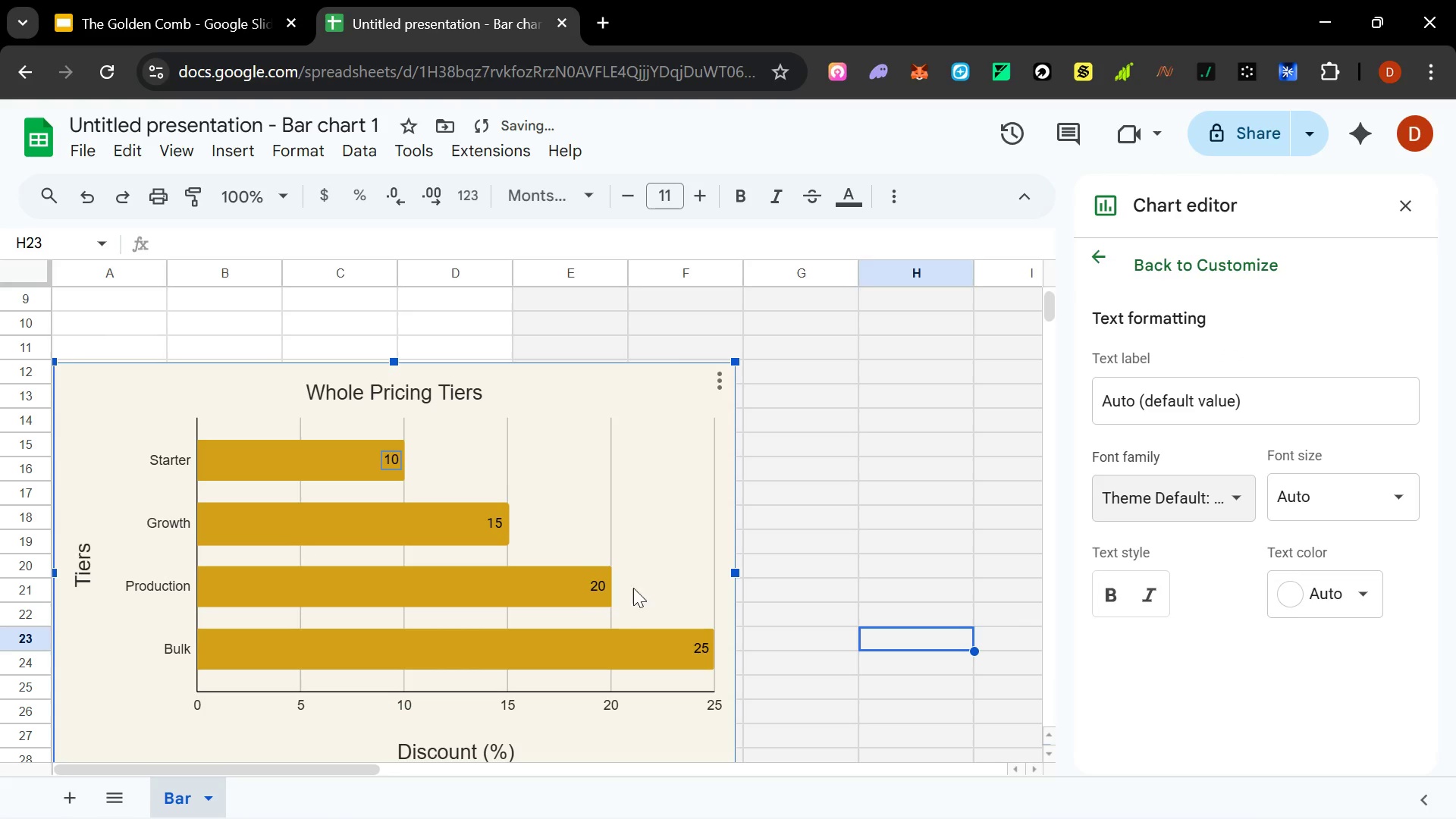 
left_click([654, 566])
 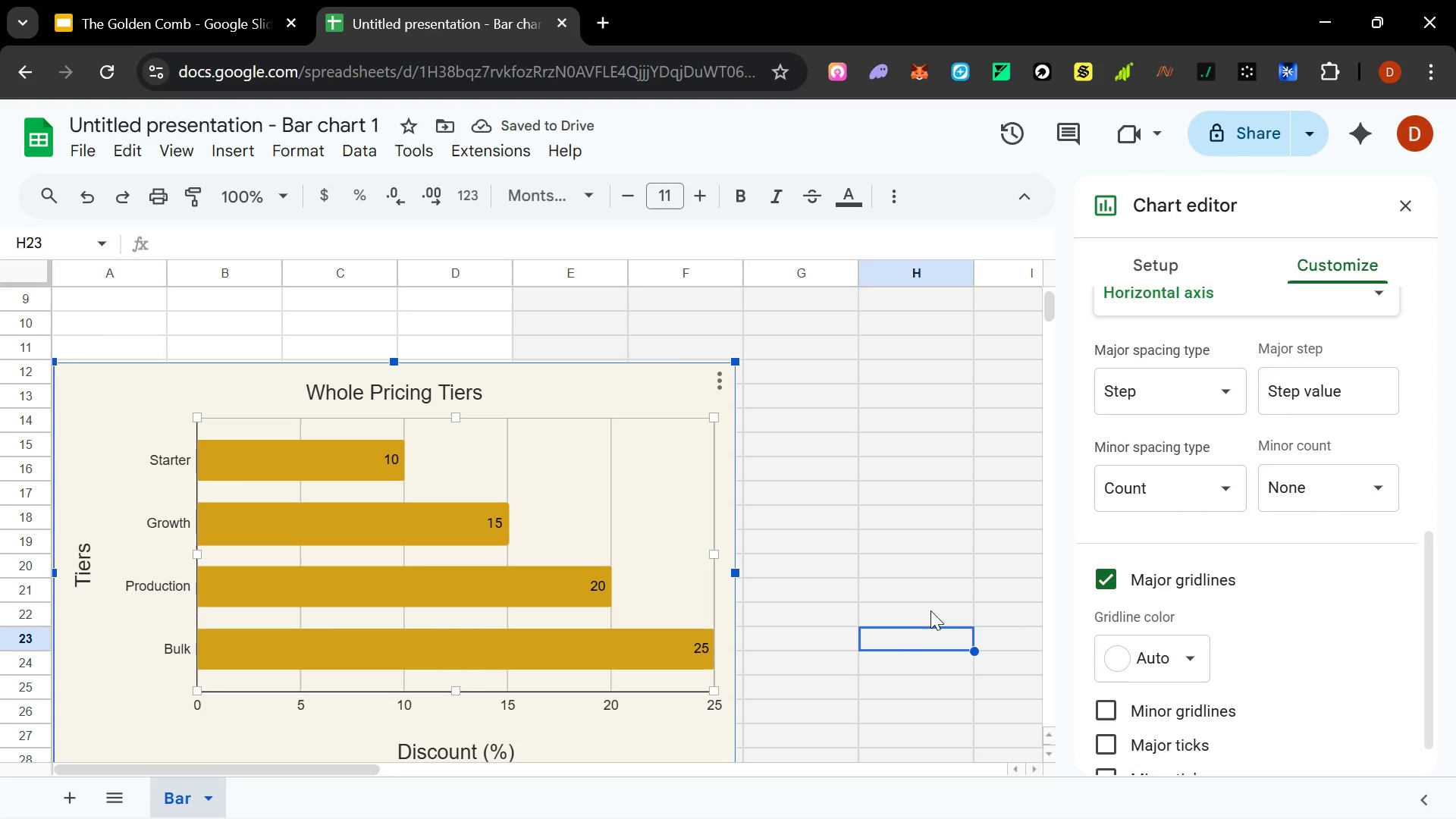 
scroll: coordinate [1132, 602], scroll_direction: down, amount: 2.0
 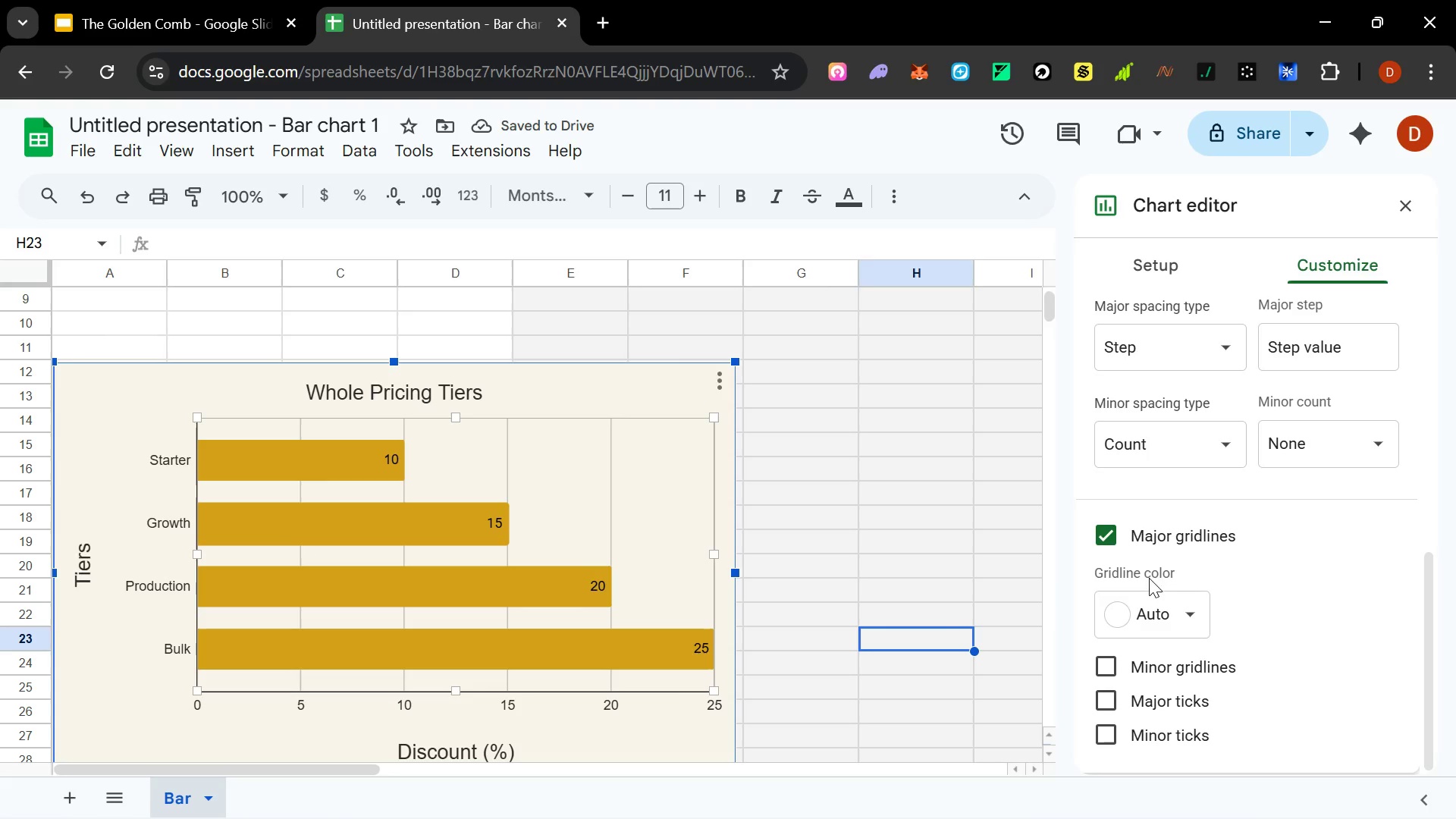 
left_click([697, 557])
 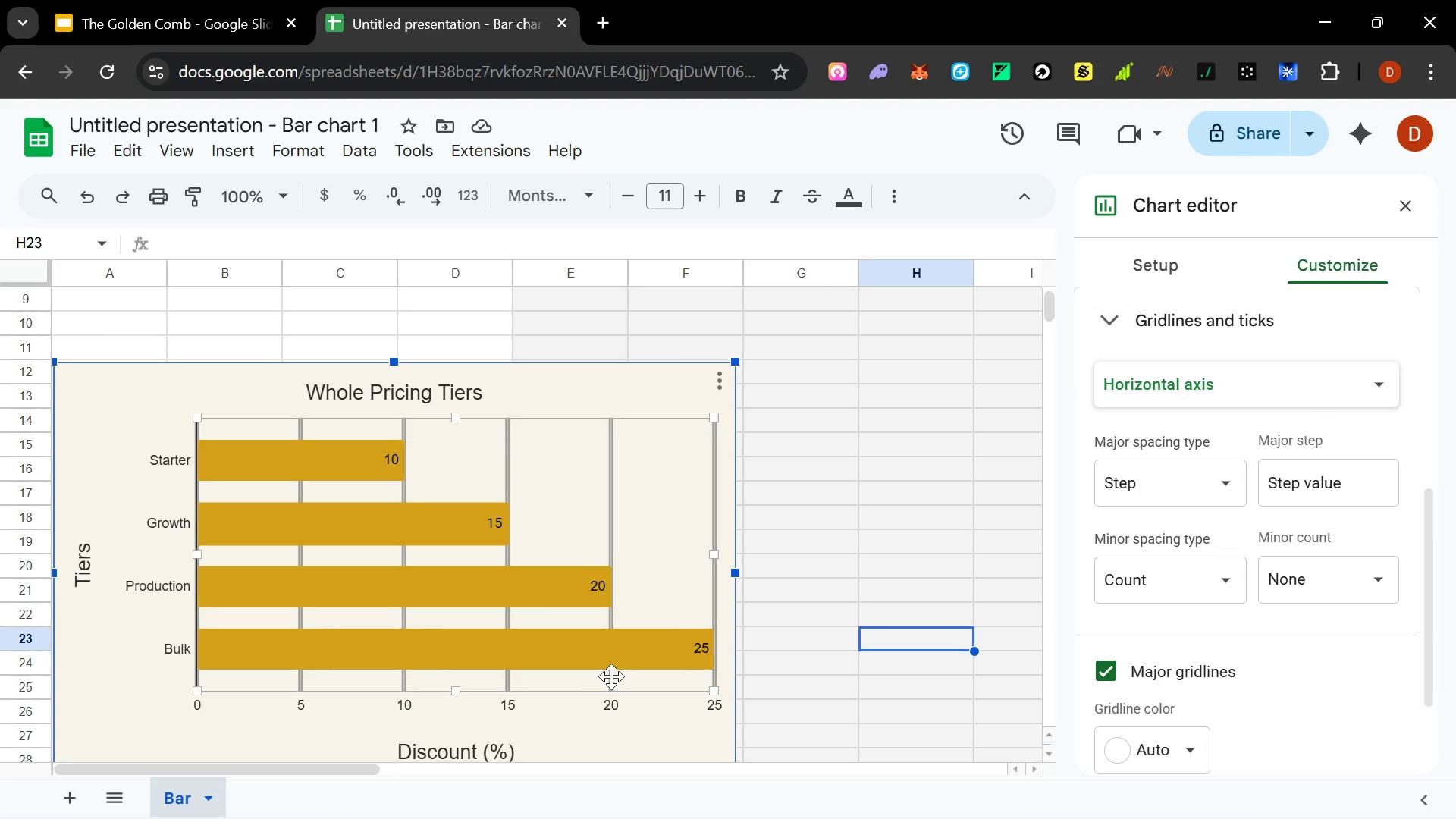 
left_click([184, 28])
 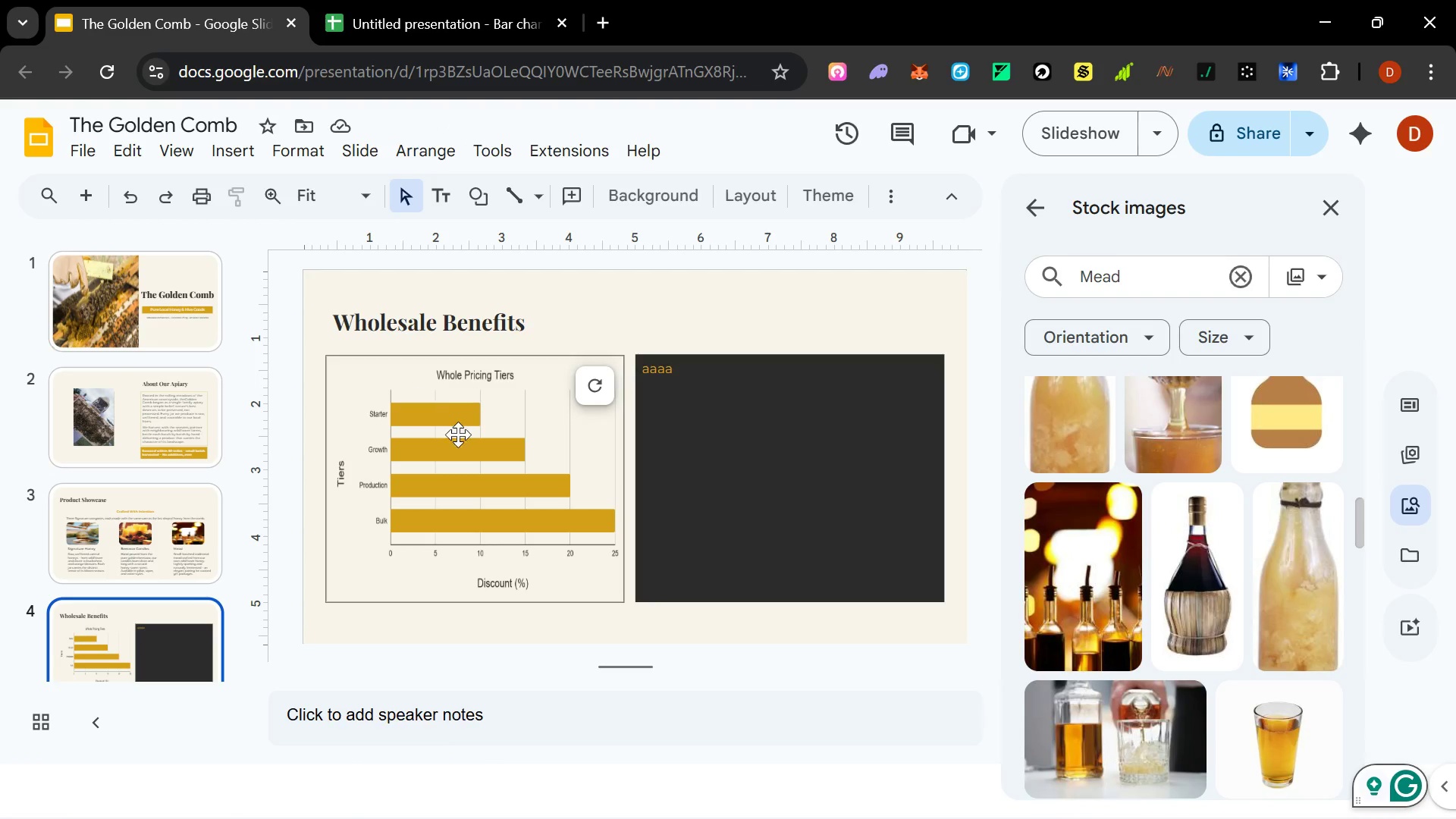 
left_click([330, 382])
 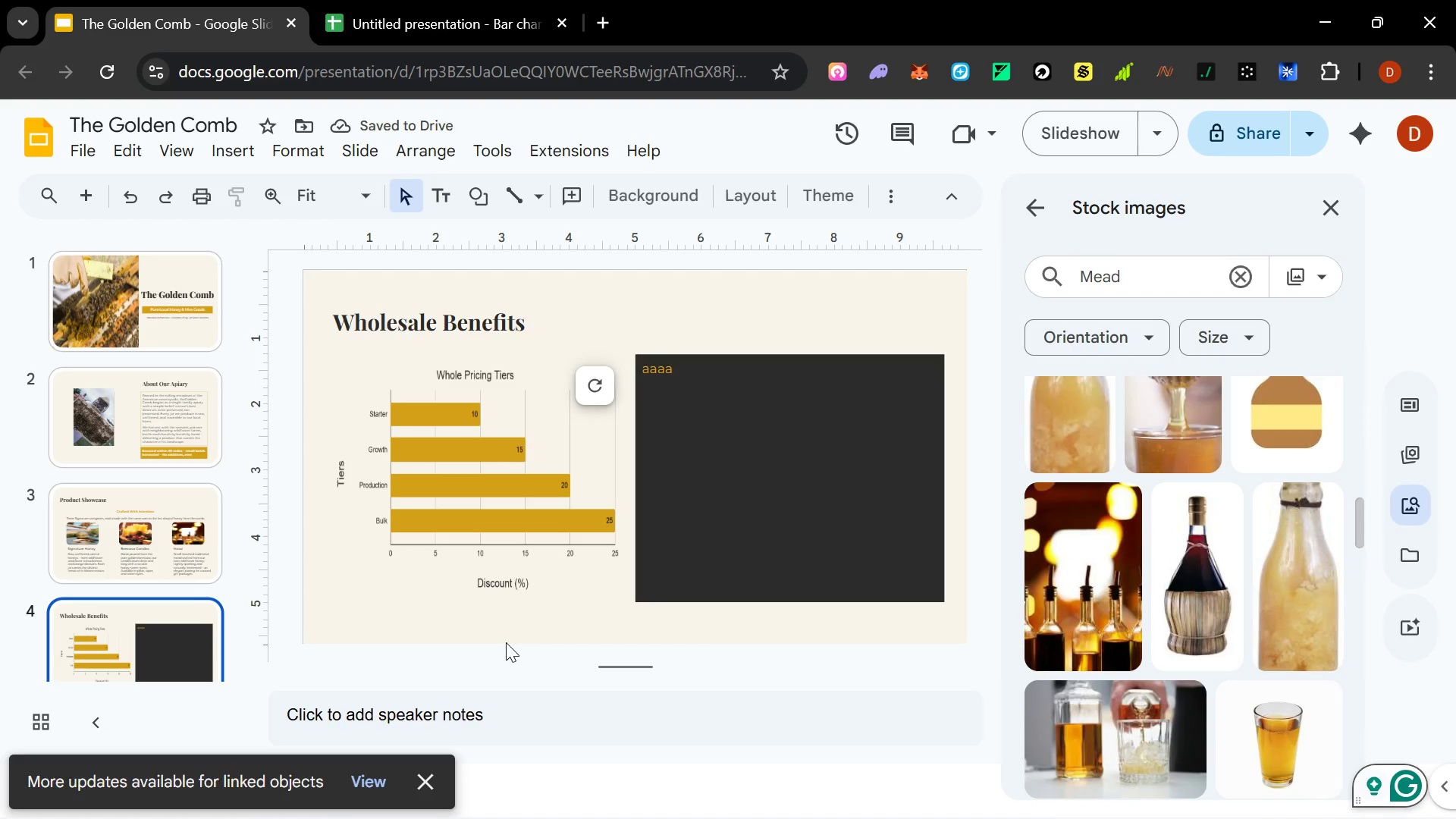 
left_click([555, 649])
 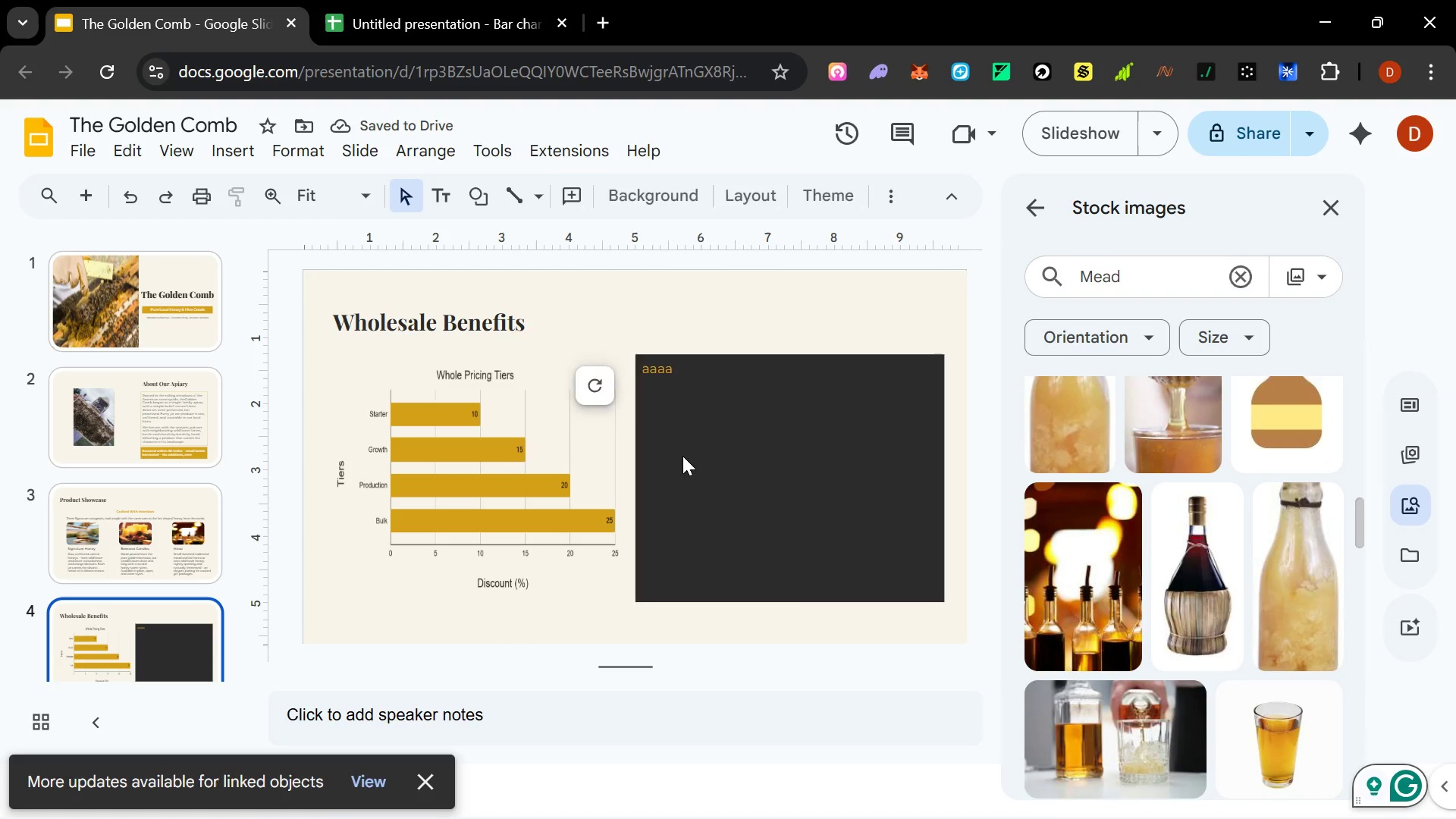 
double_click([682, 456])
 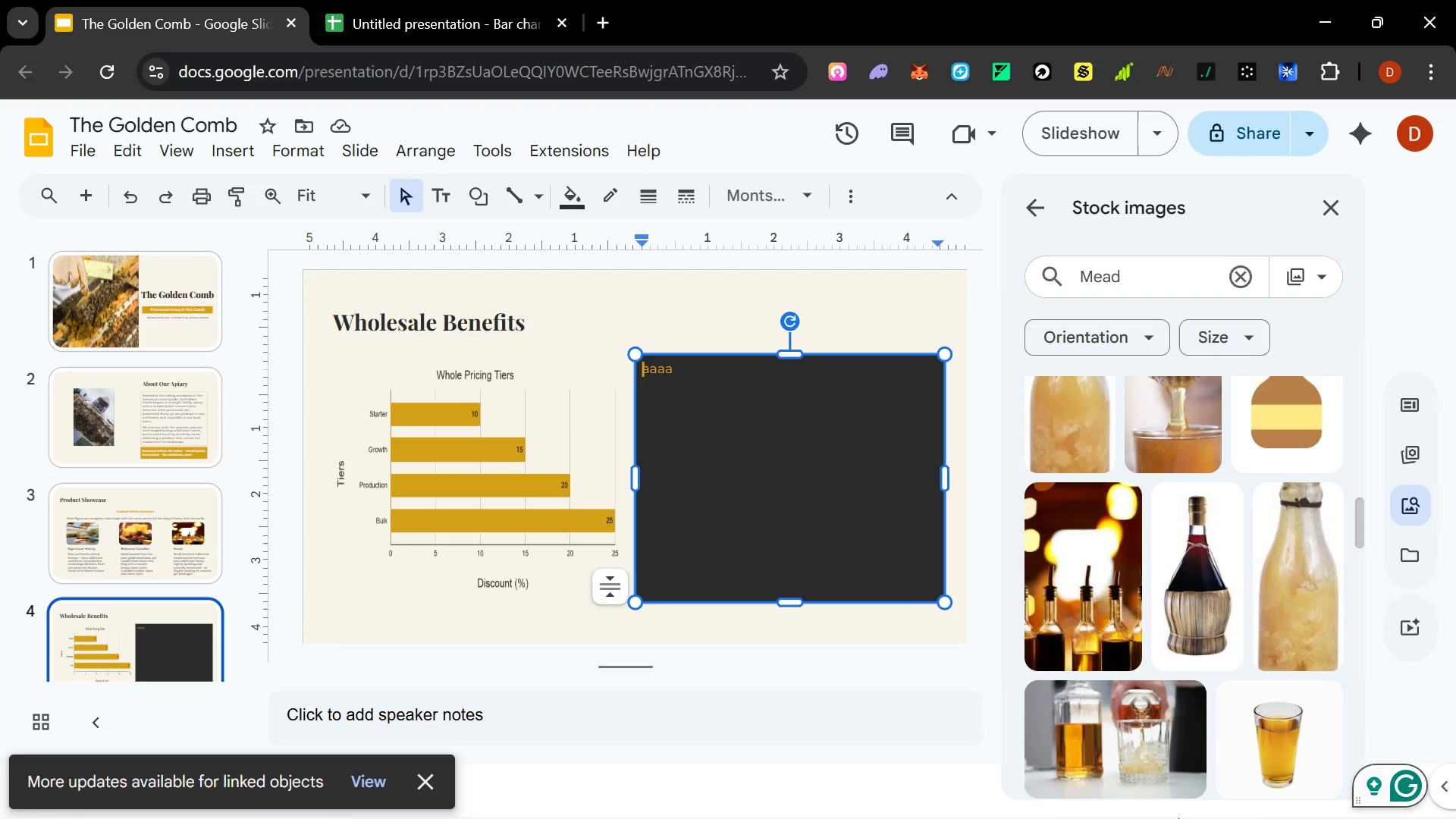 
mouse_move([1337, 775])
 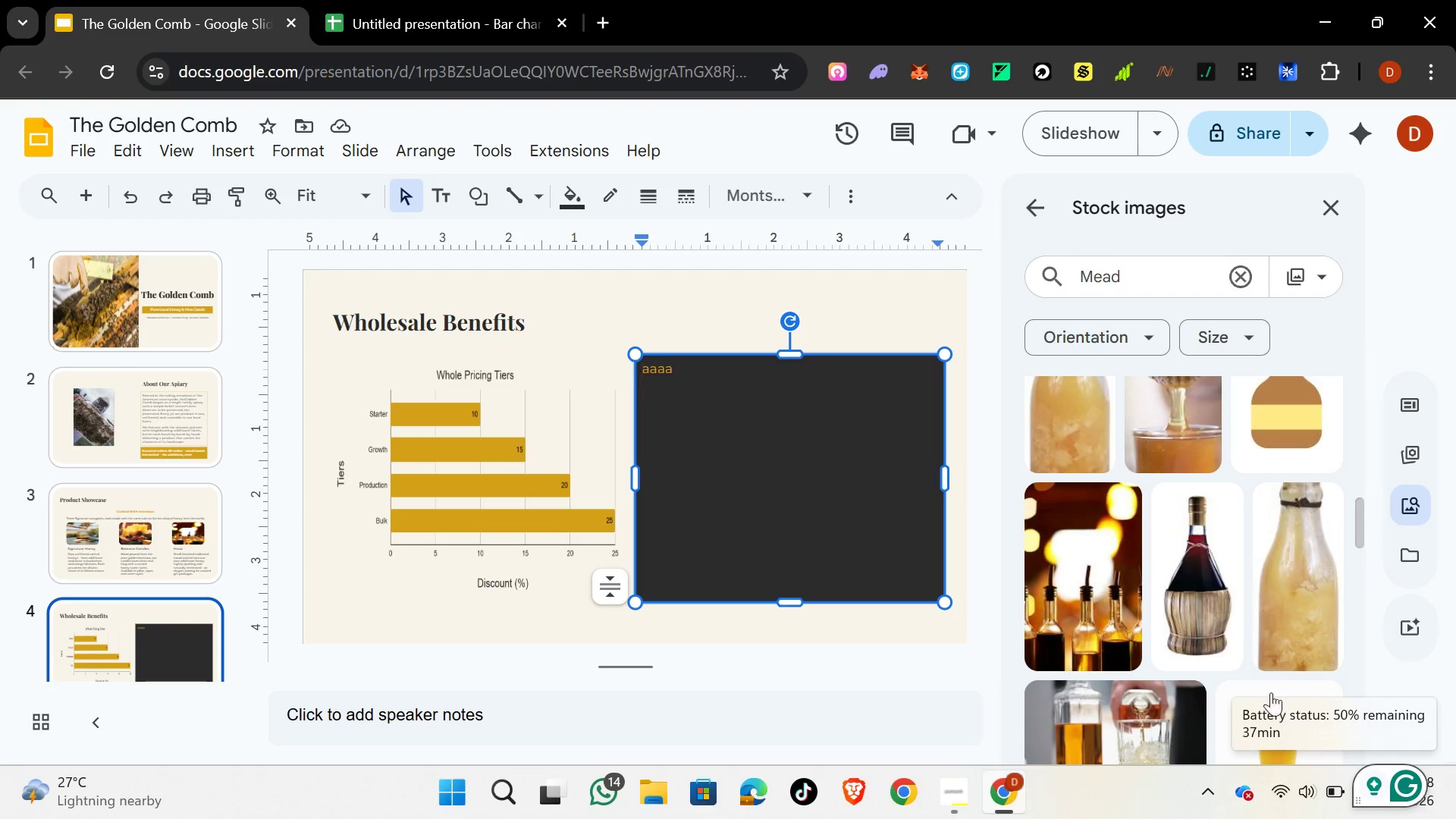 
key(Control+ControlLeft)
 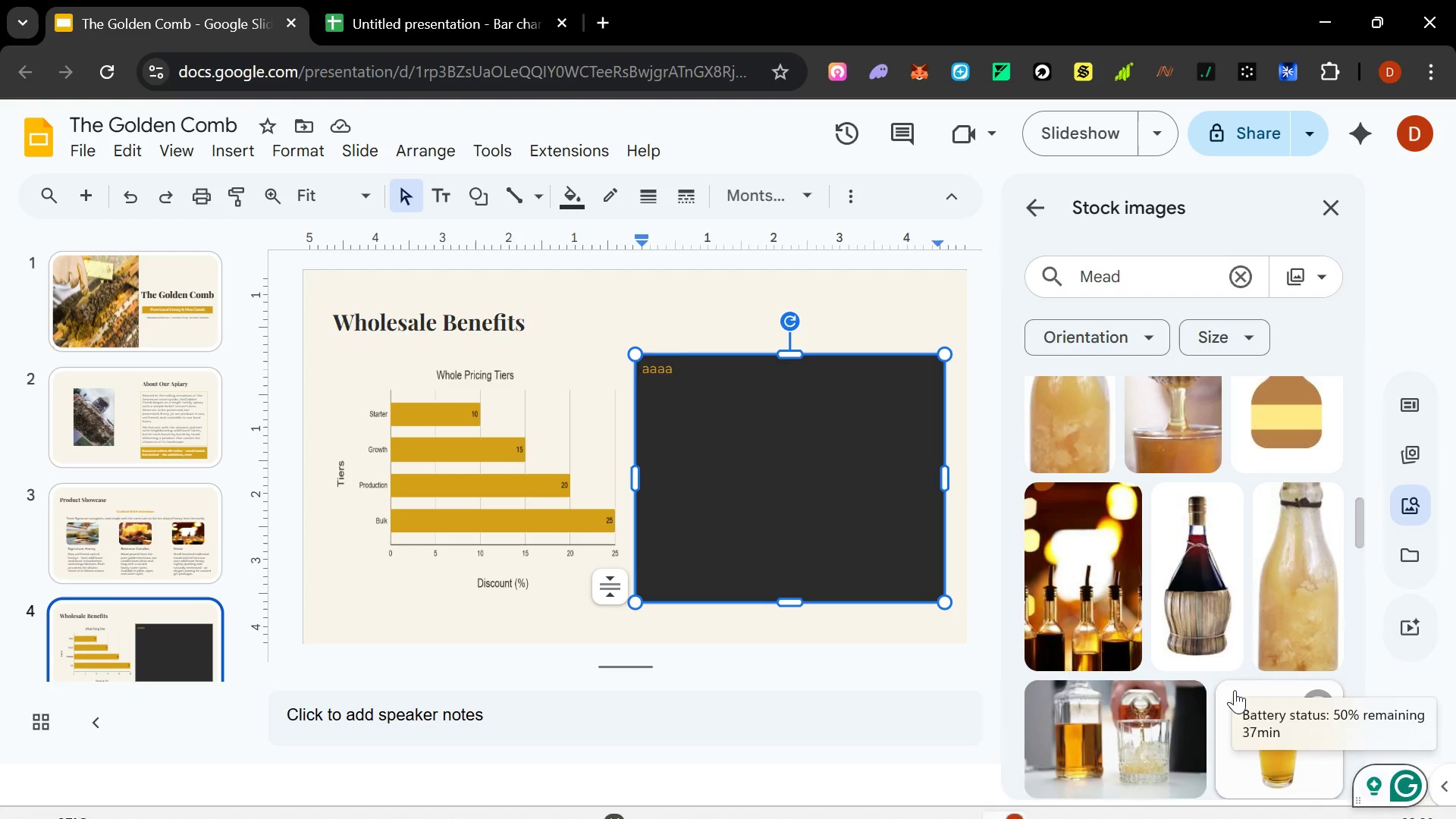 
key(Control+A)
 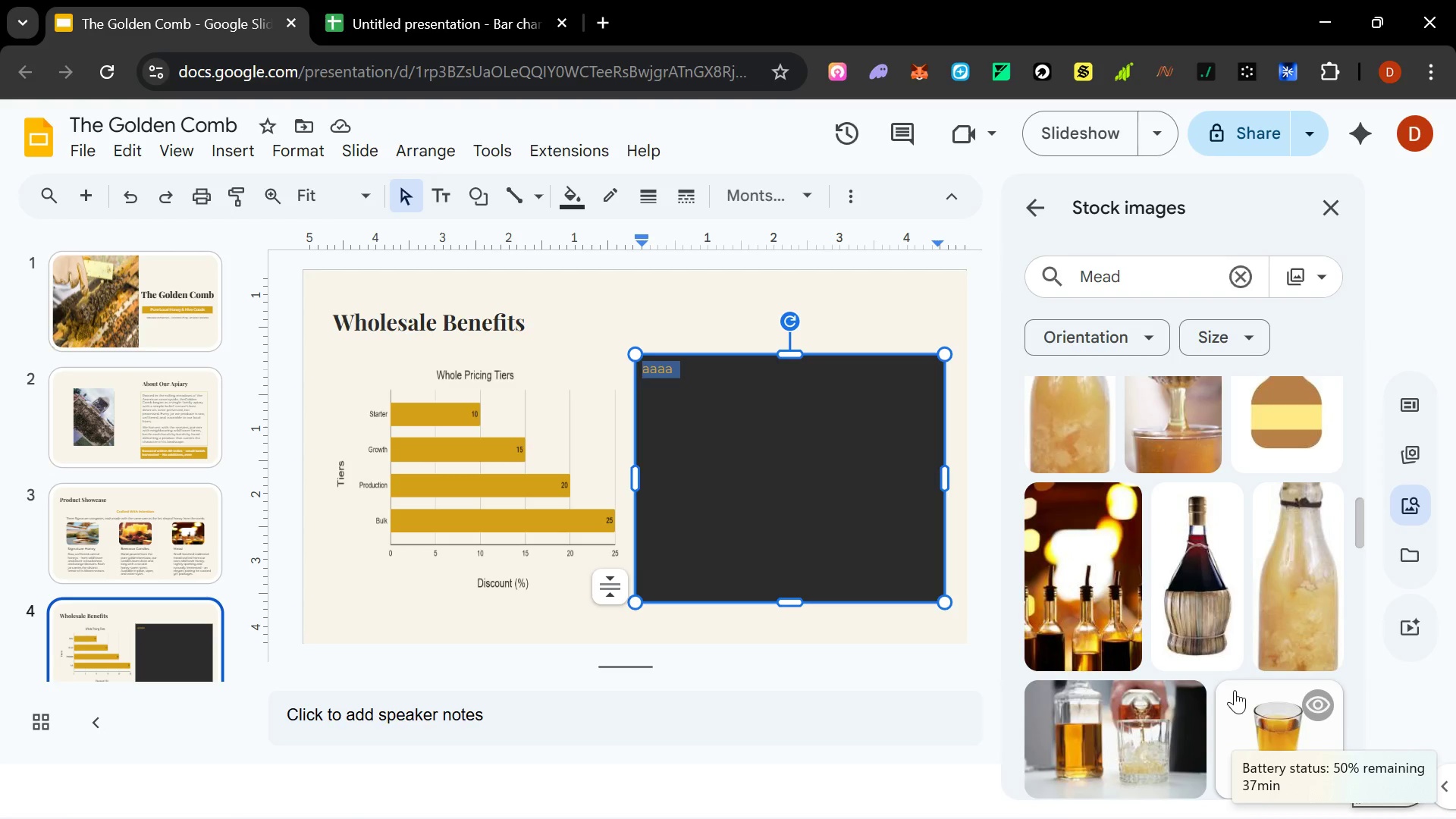 
type(Built for growth)
 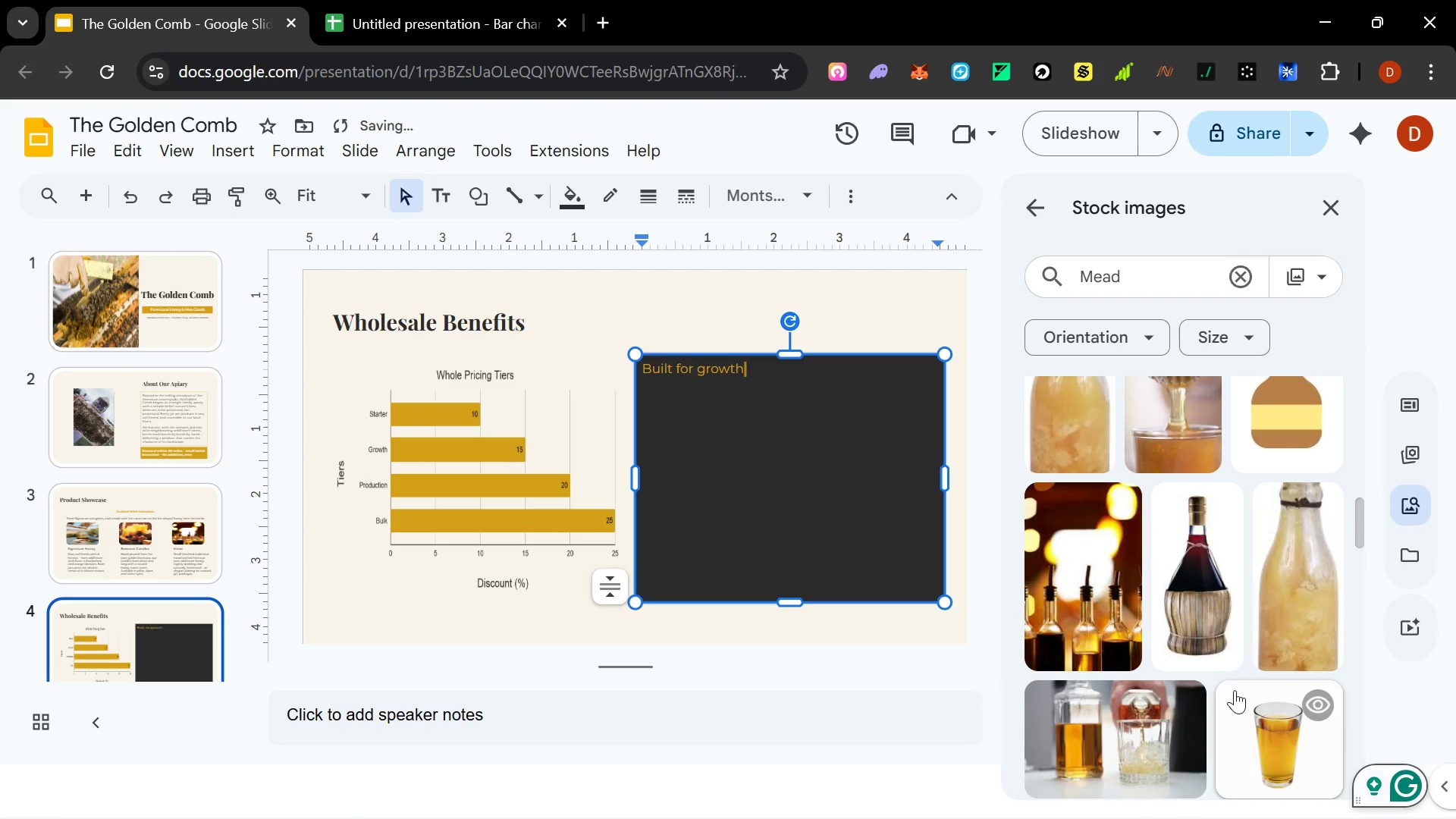 
key(ArrowLeft)
 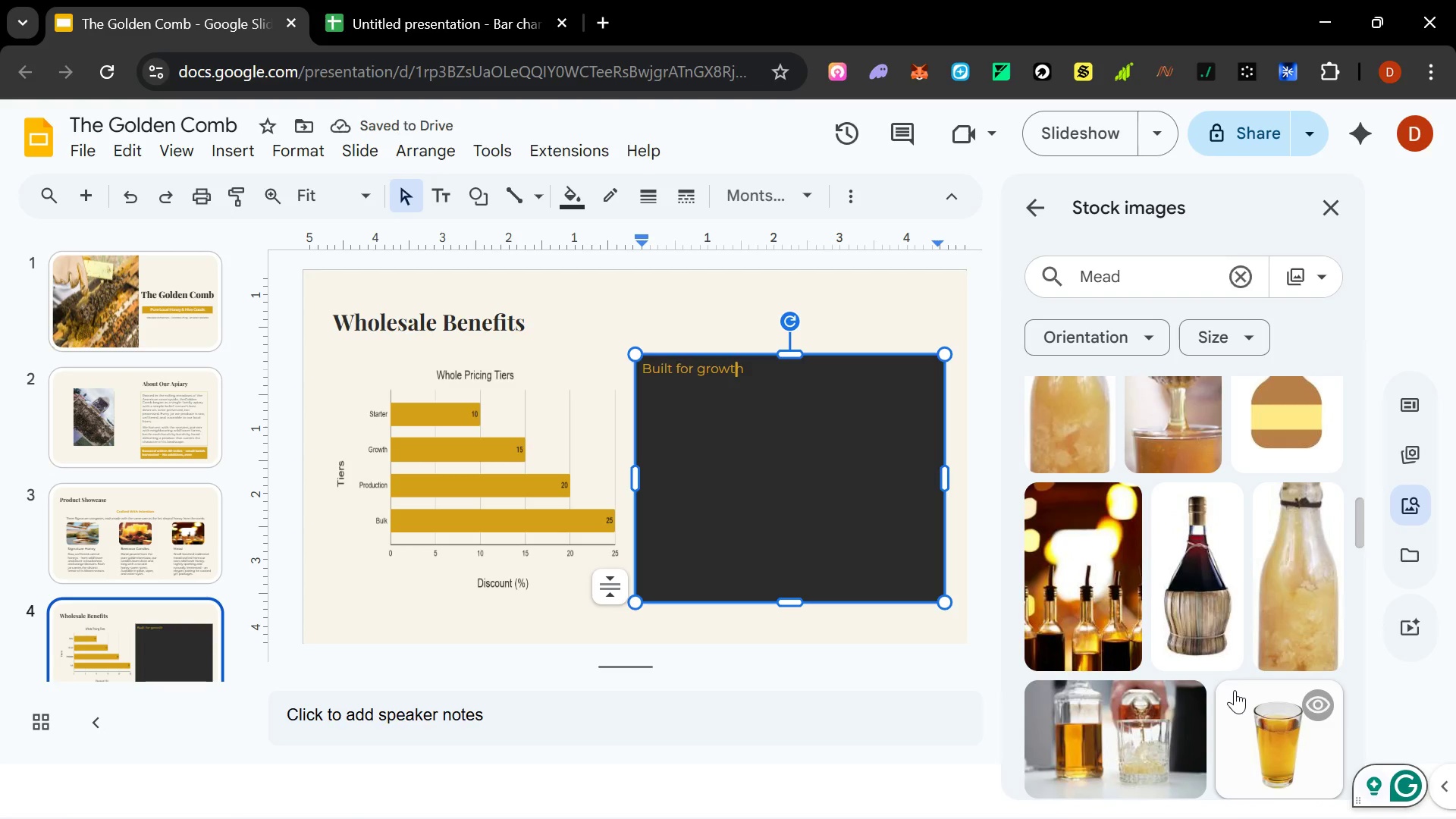 
key(ArrowLeft)
 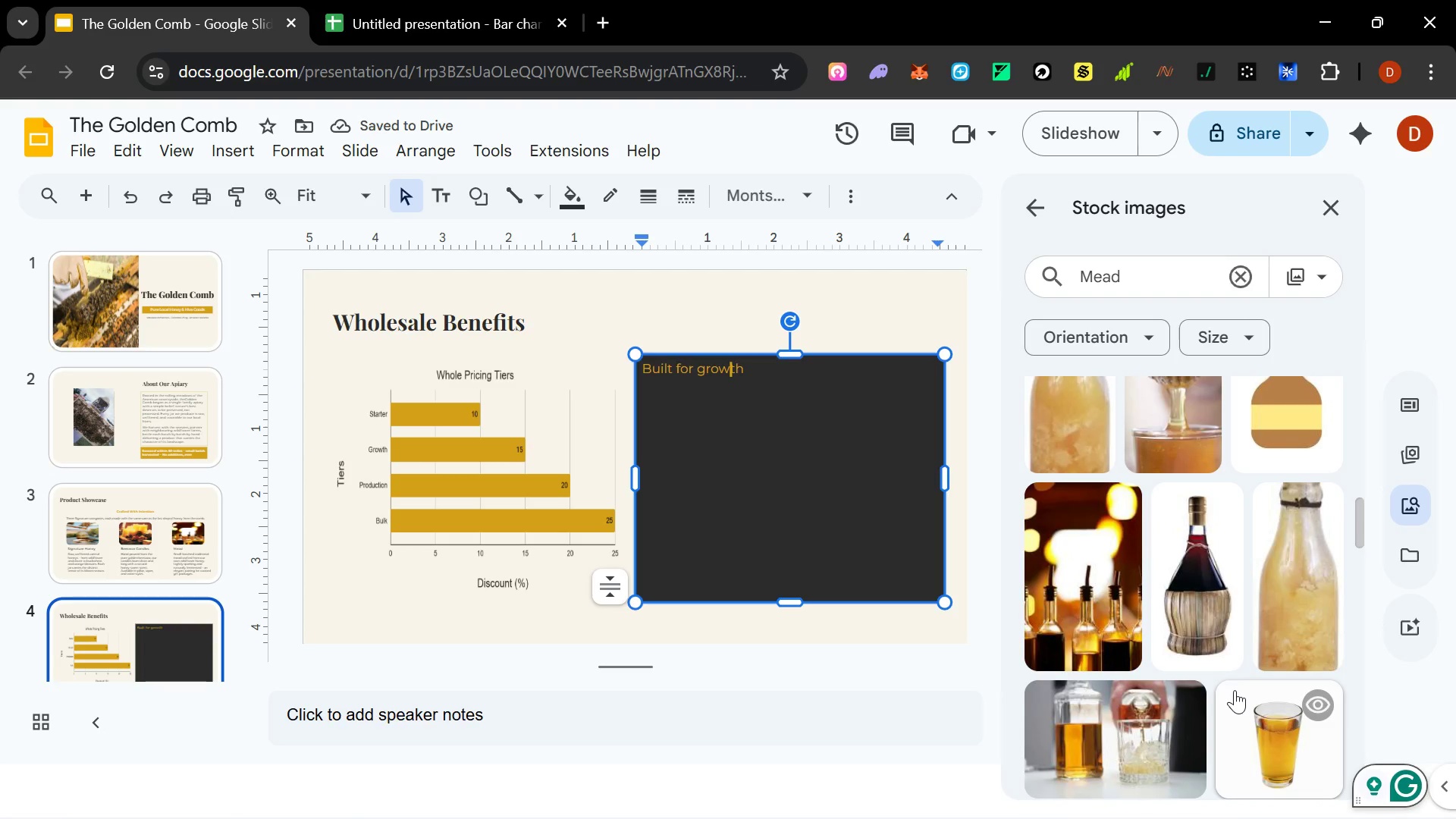 
key(ArrowLeft)
 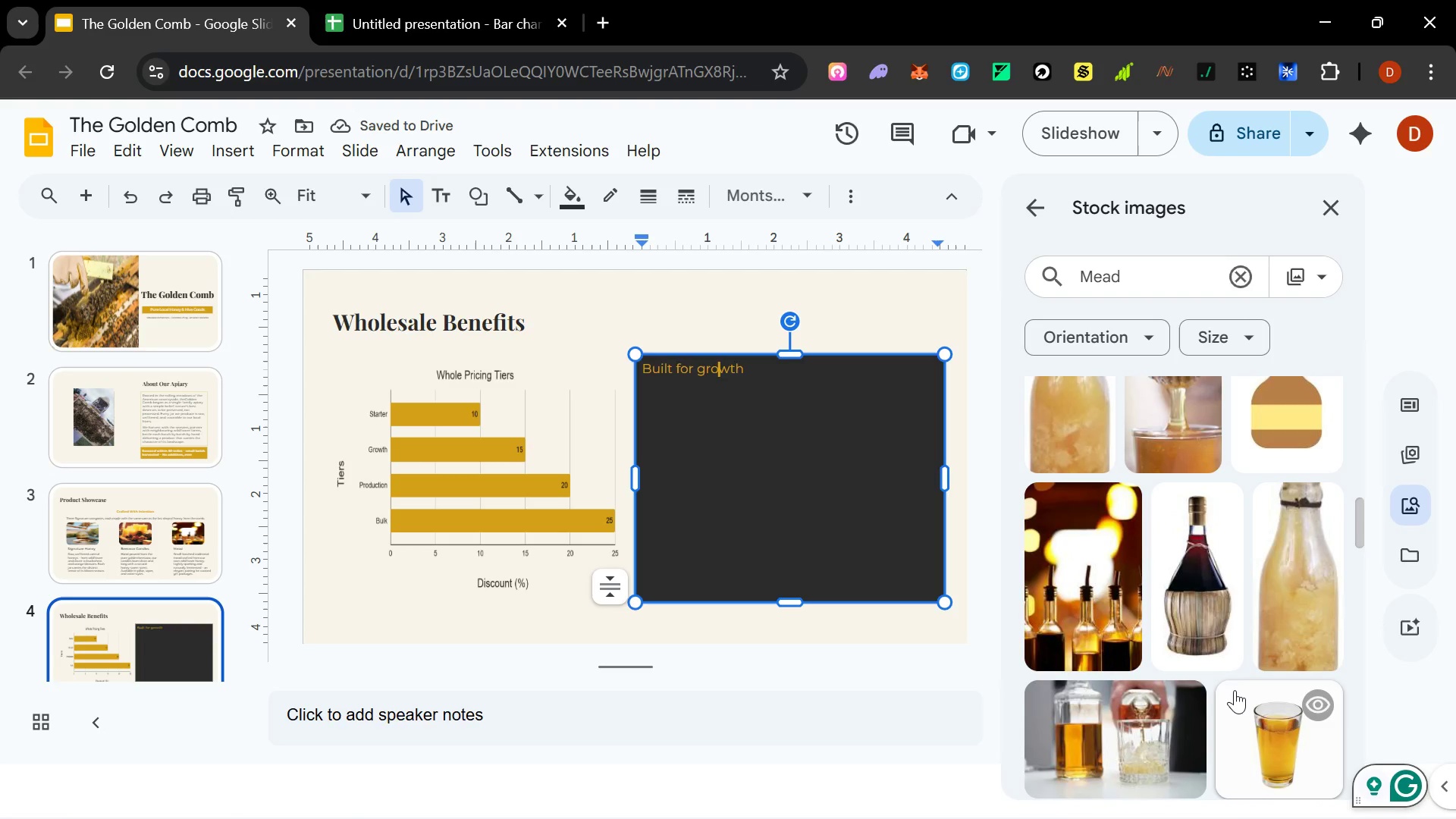 
key(ArrowLeft)
 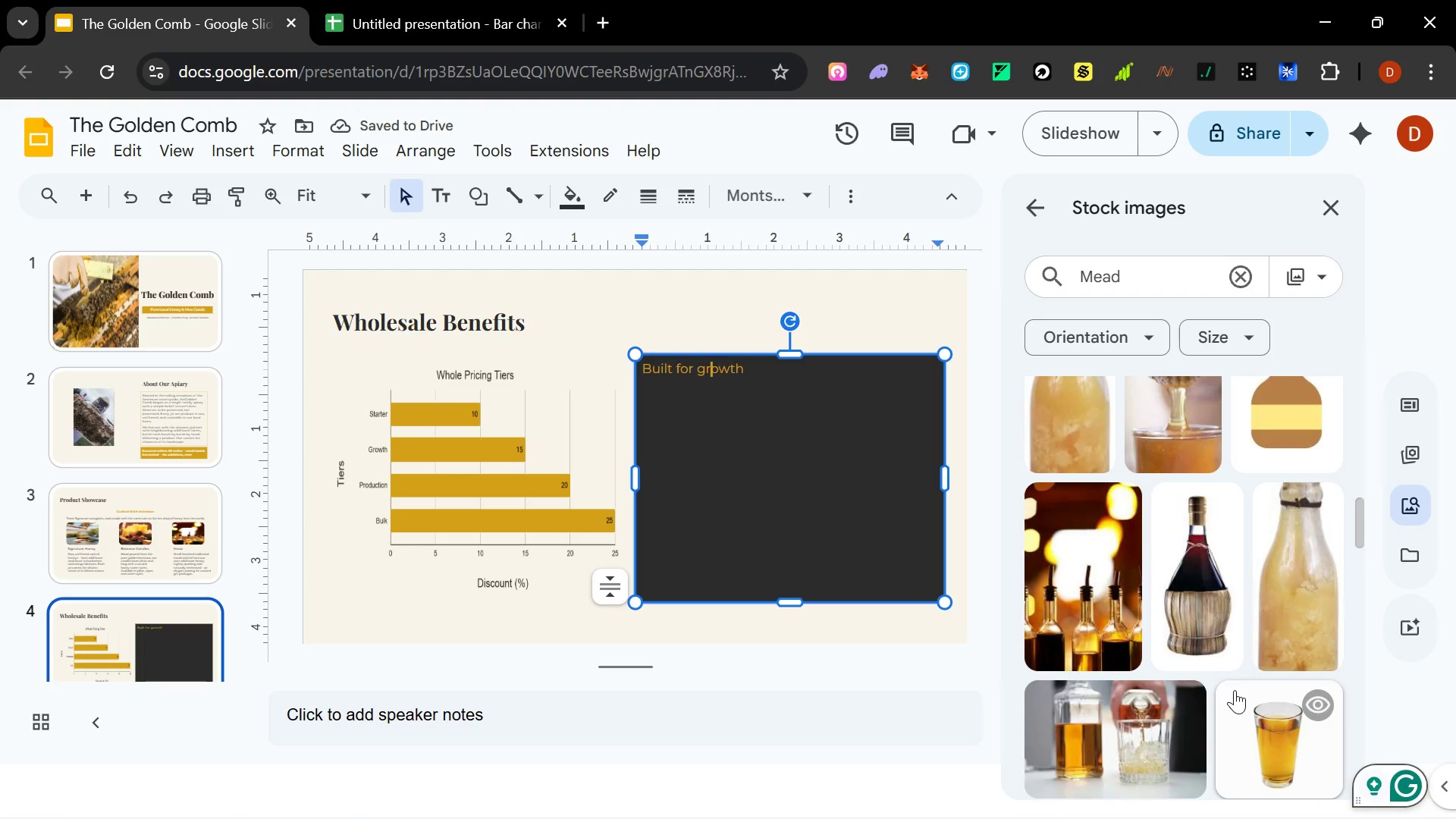 
key(ArrowLeft)
 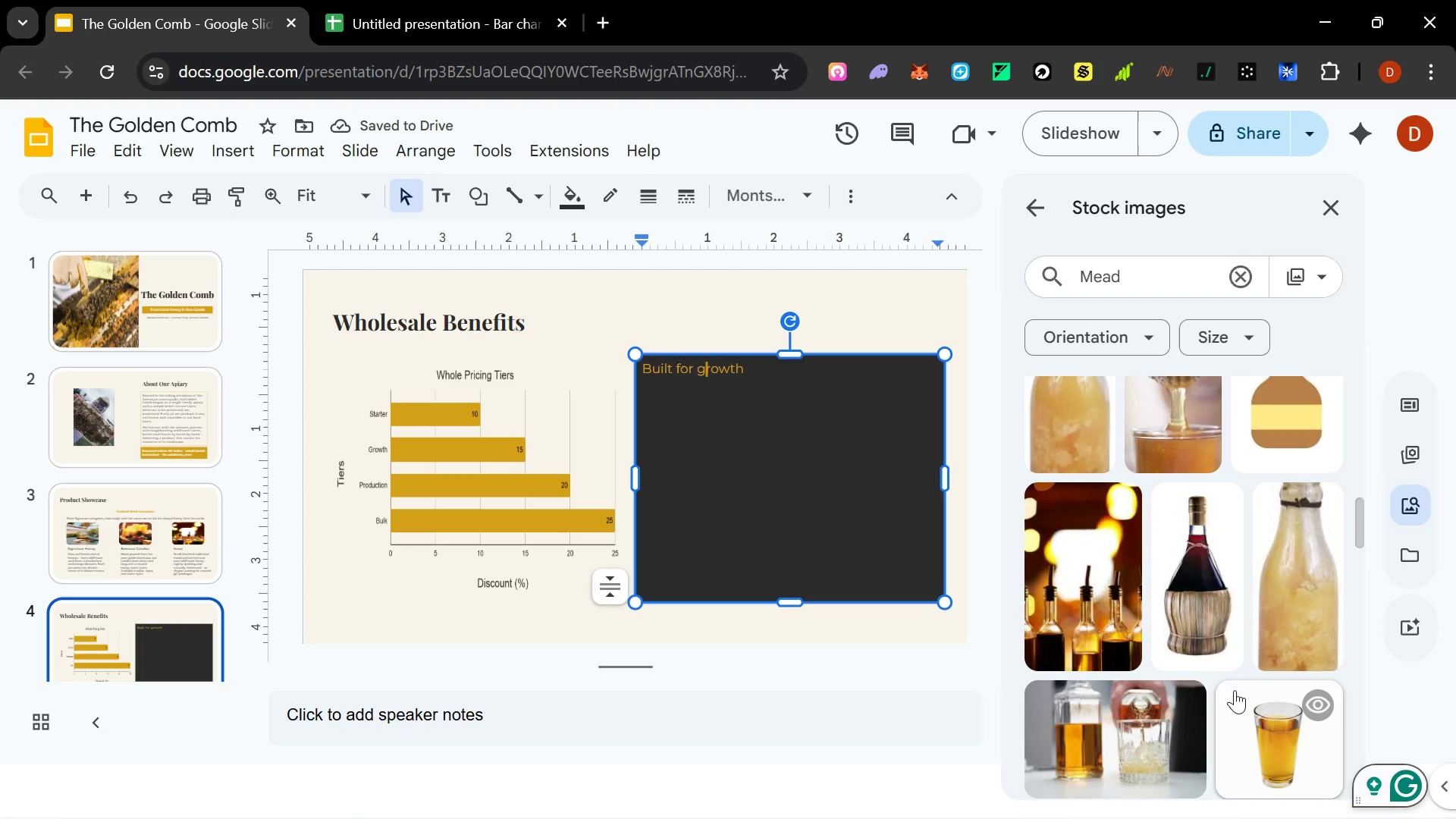 
key(Backspace)
 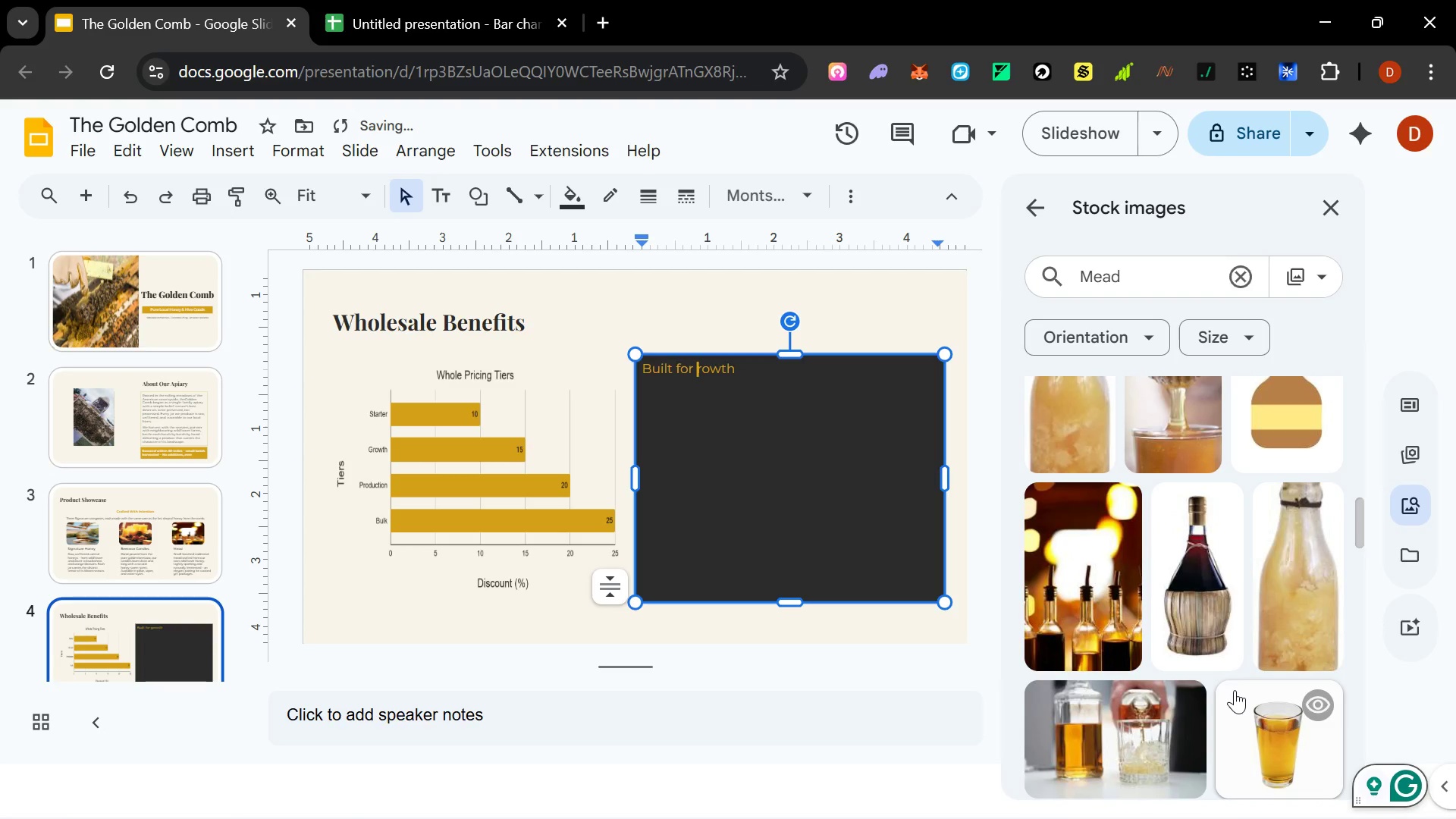 
key(Shift+G)
 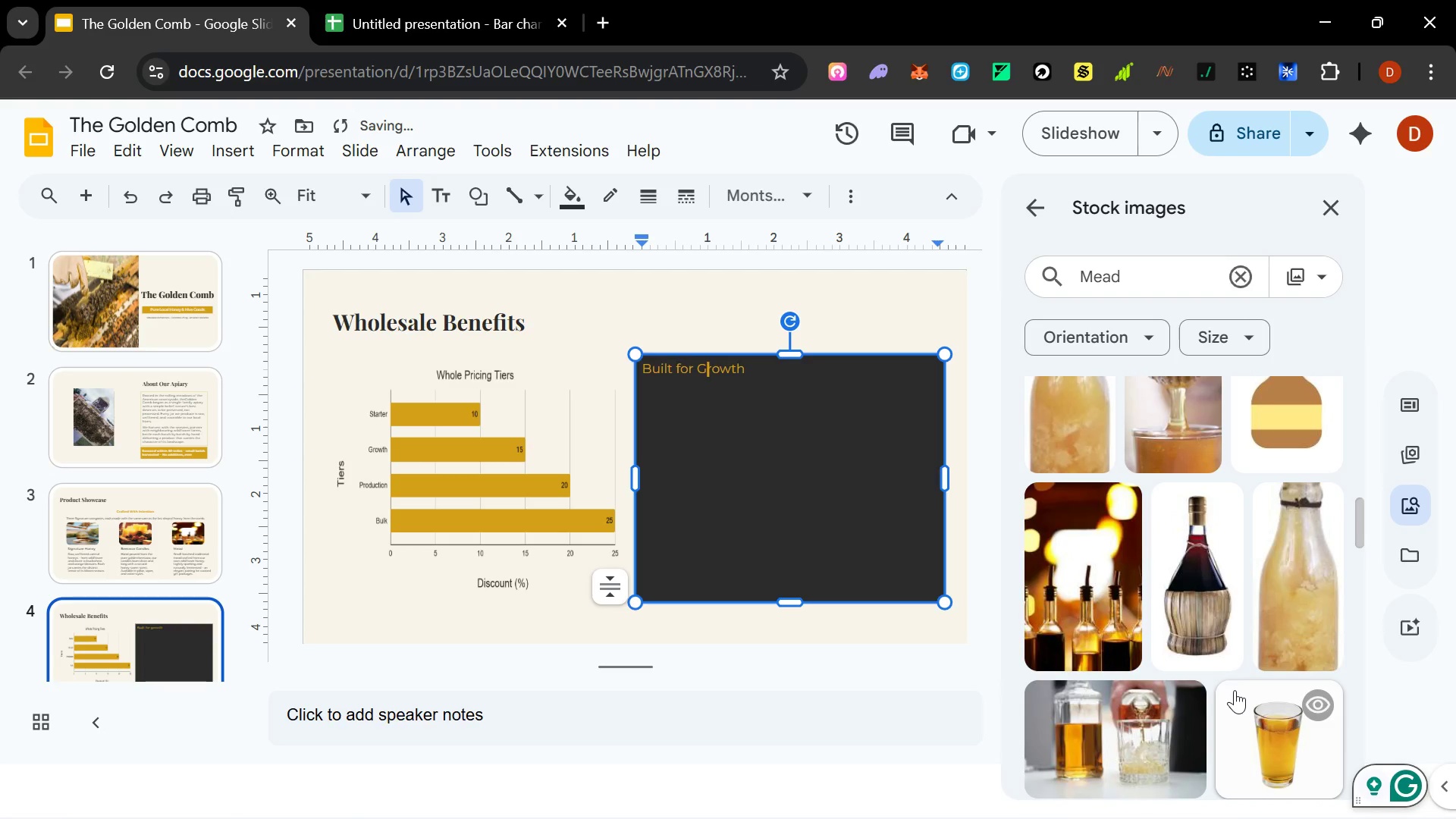 
key(ArrowRight)
 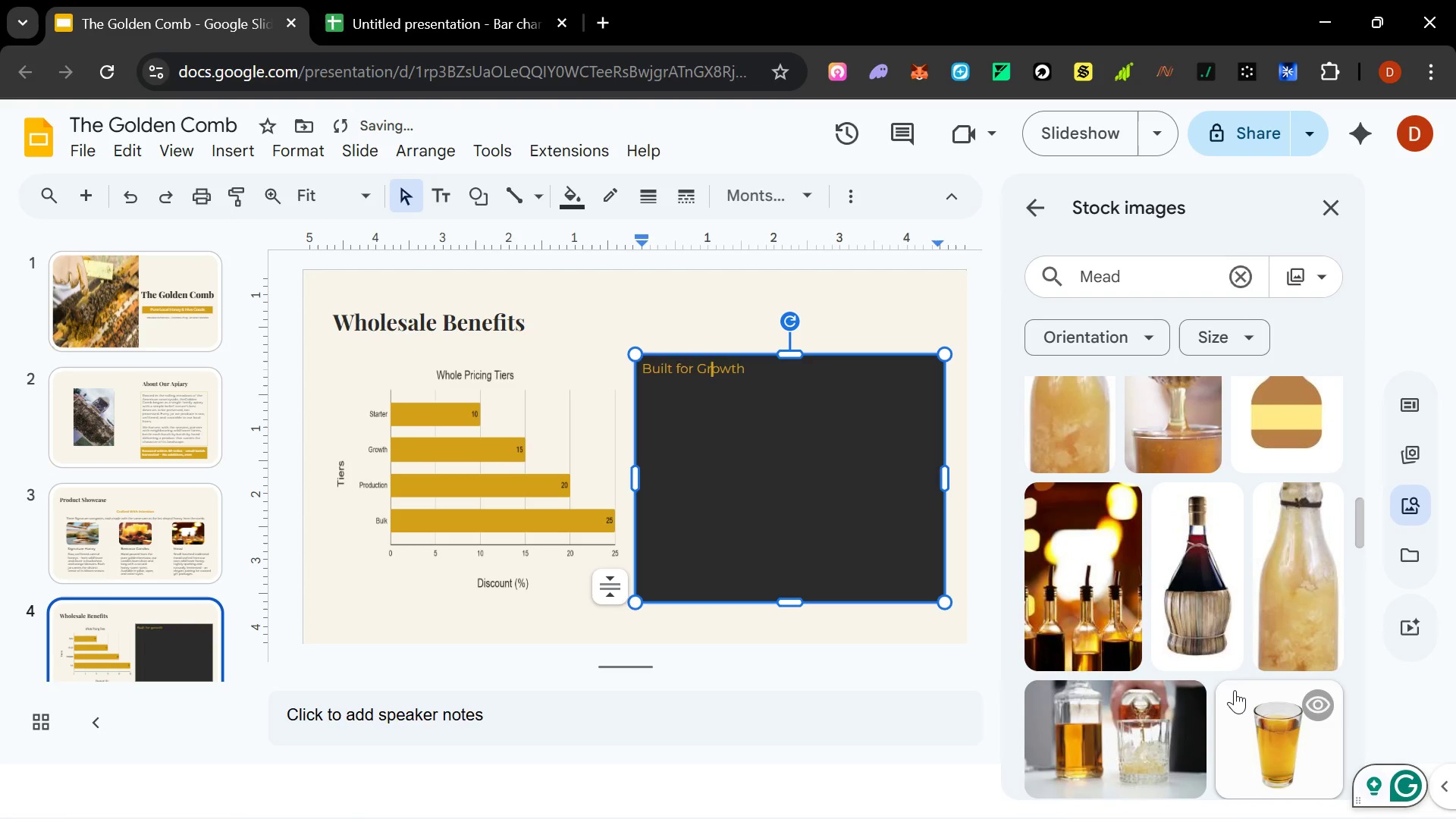 
key(ArrowRight)
 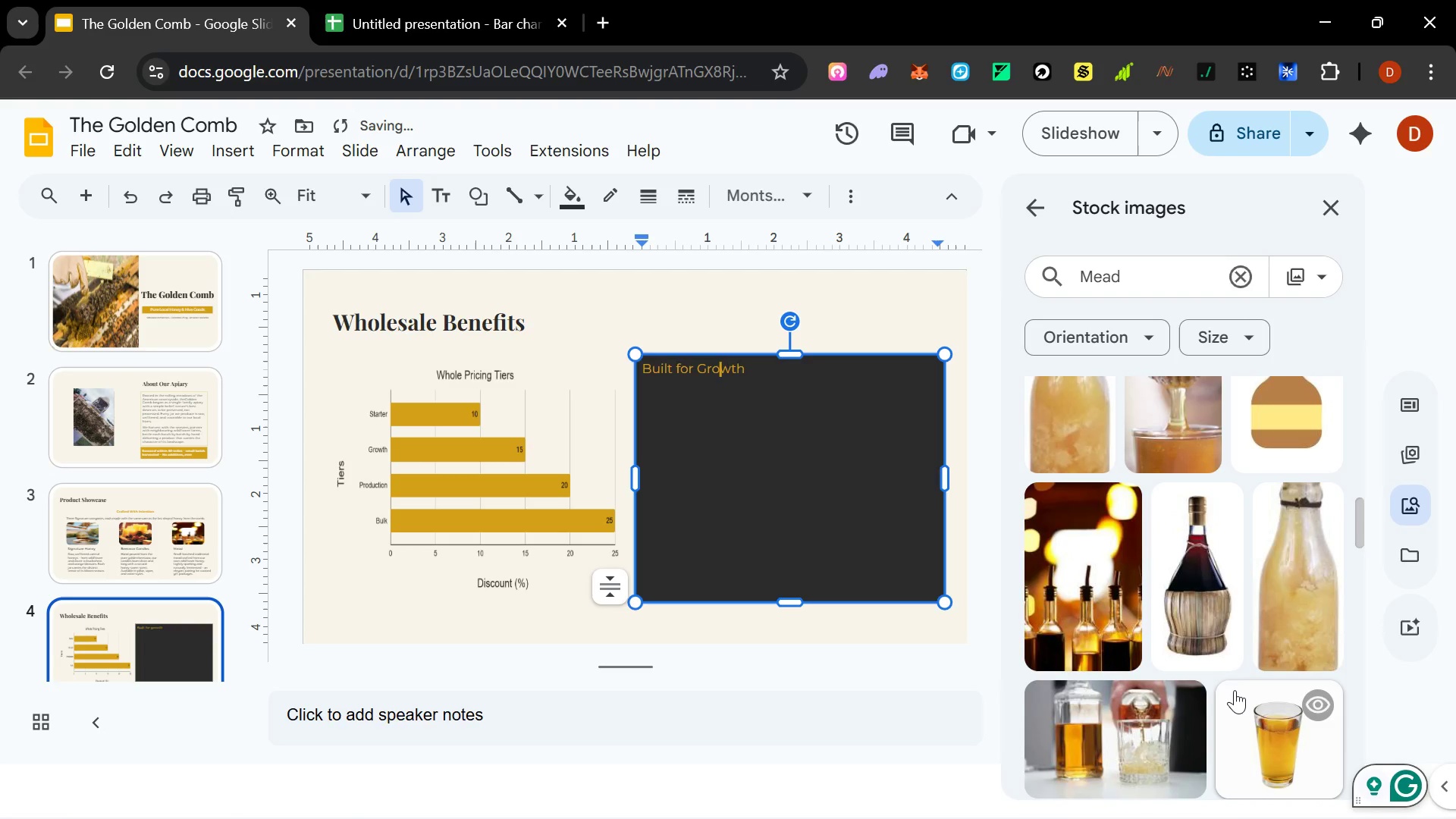 
key(ArrowRight)
 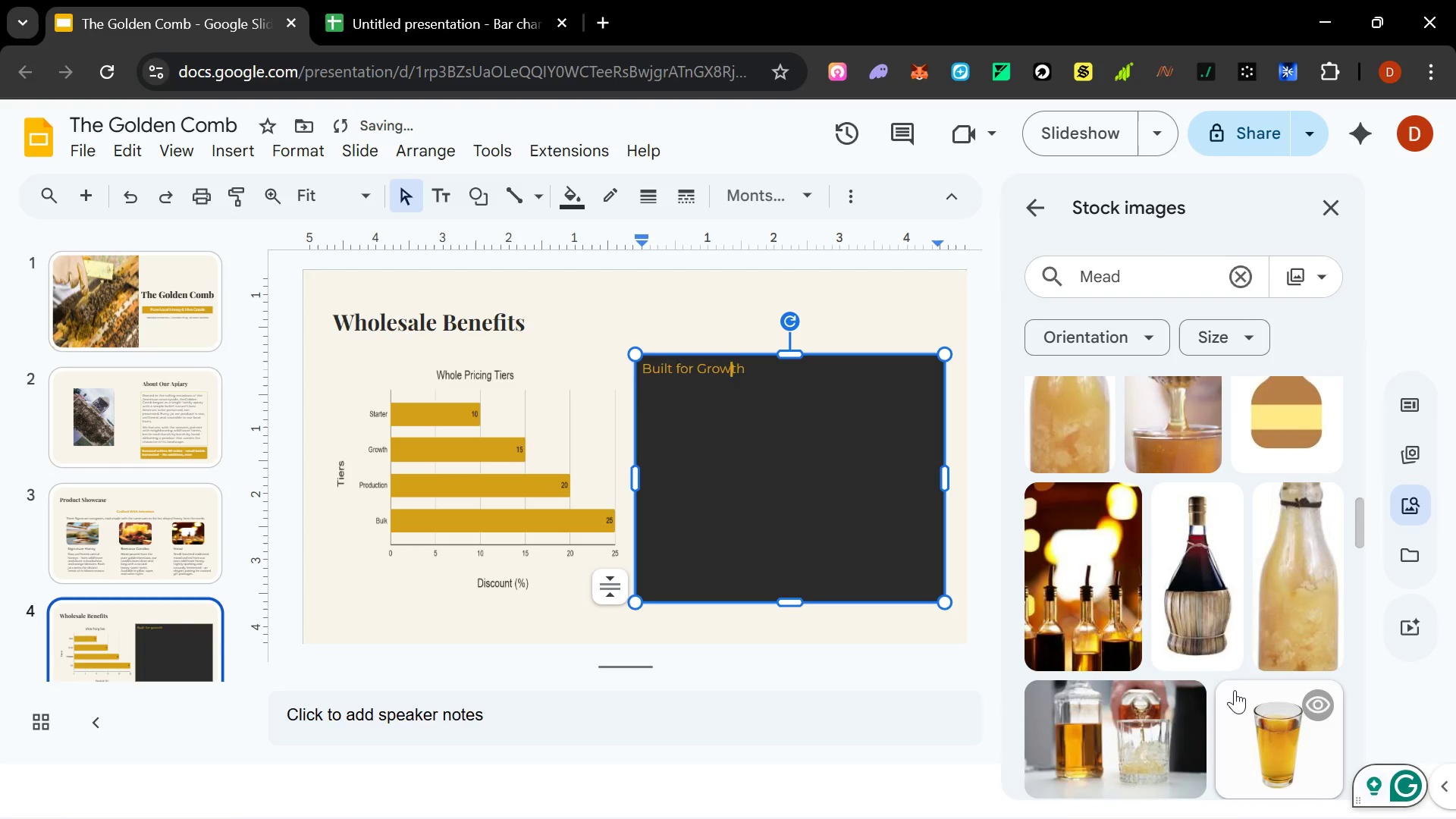 
key(ArrowRight)
 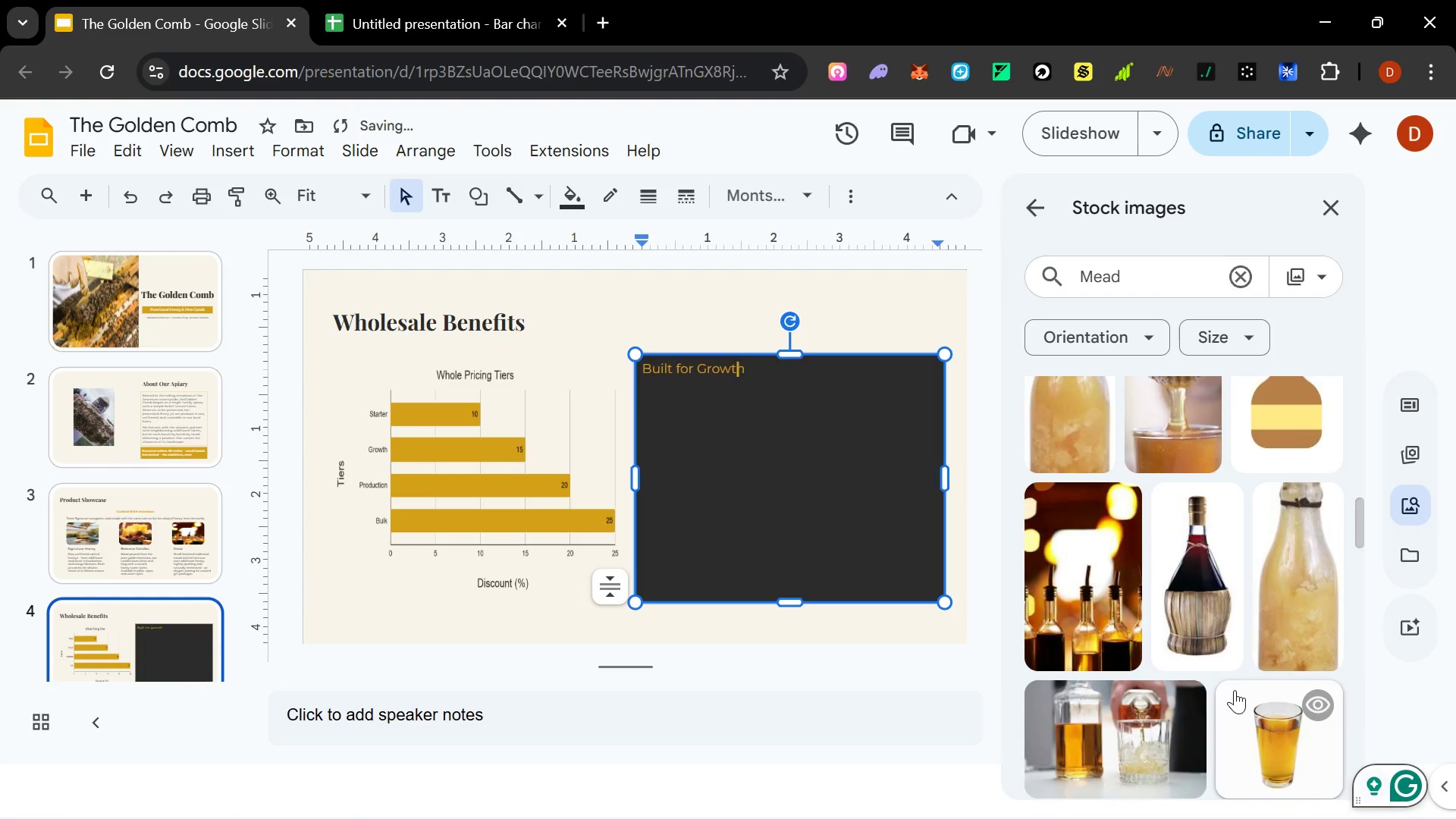 
key(ArrowRight)
 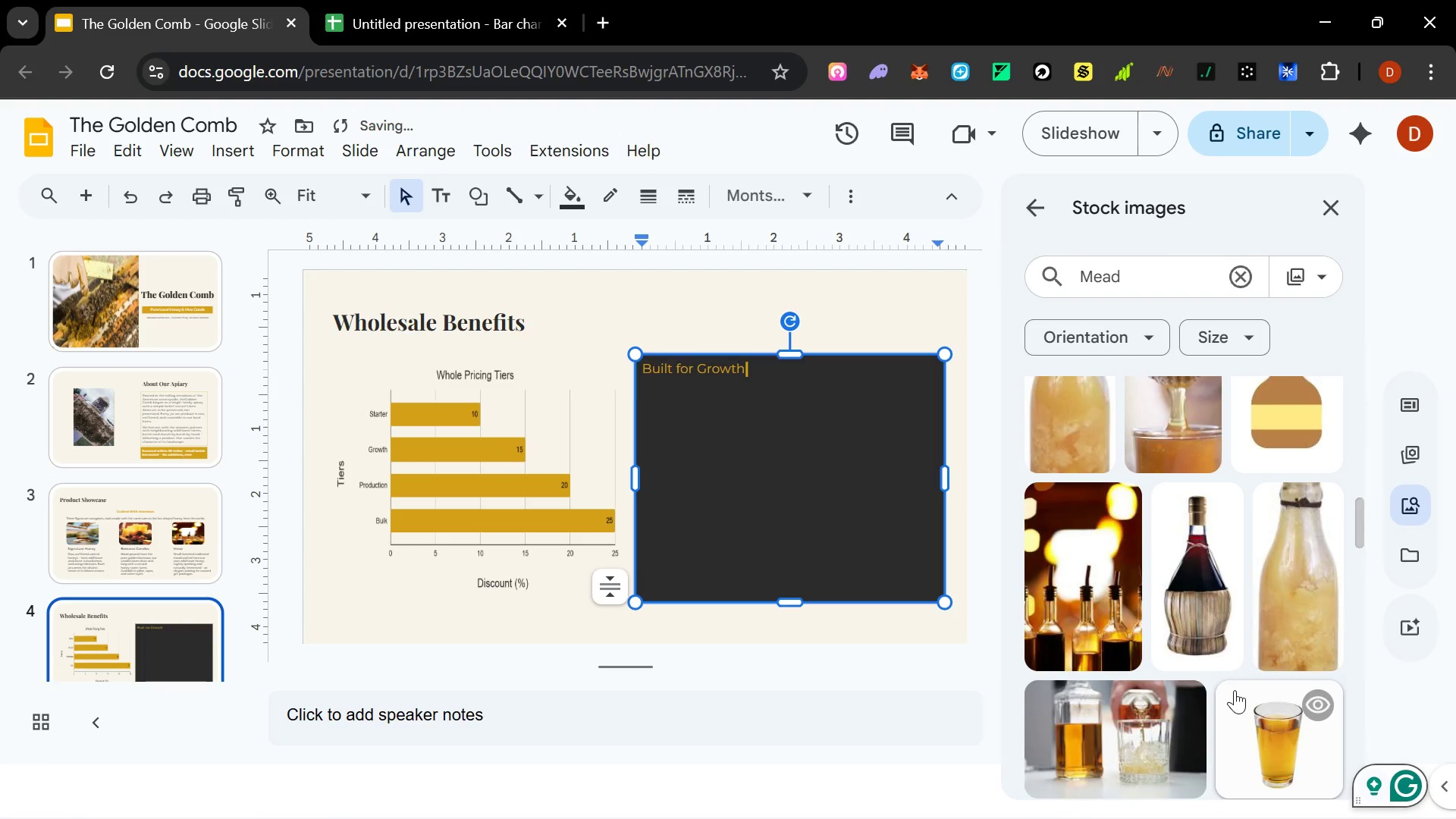 
key(Enter)
 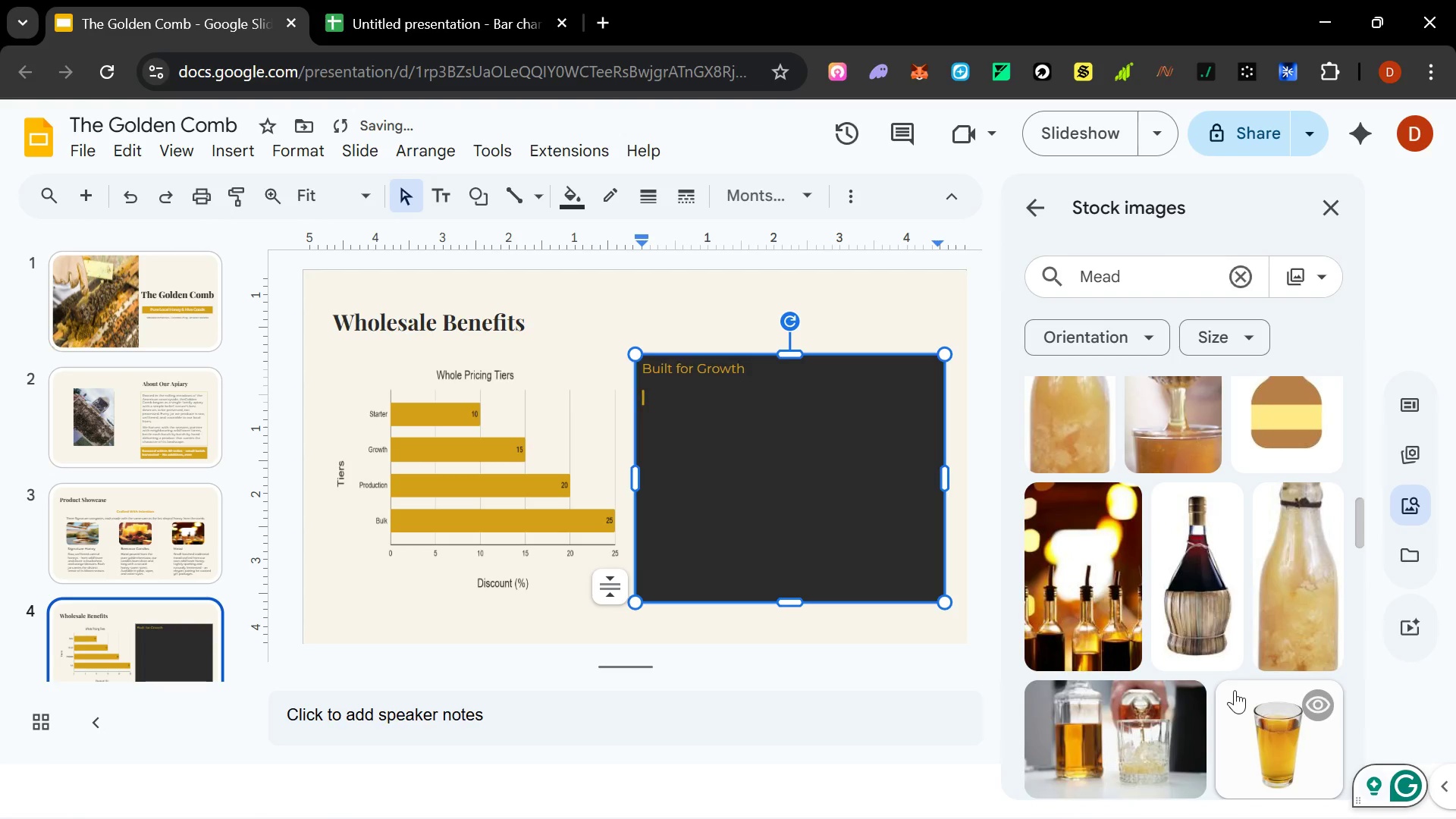 
type(Flexible)
 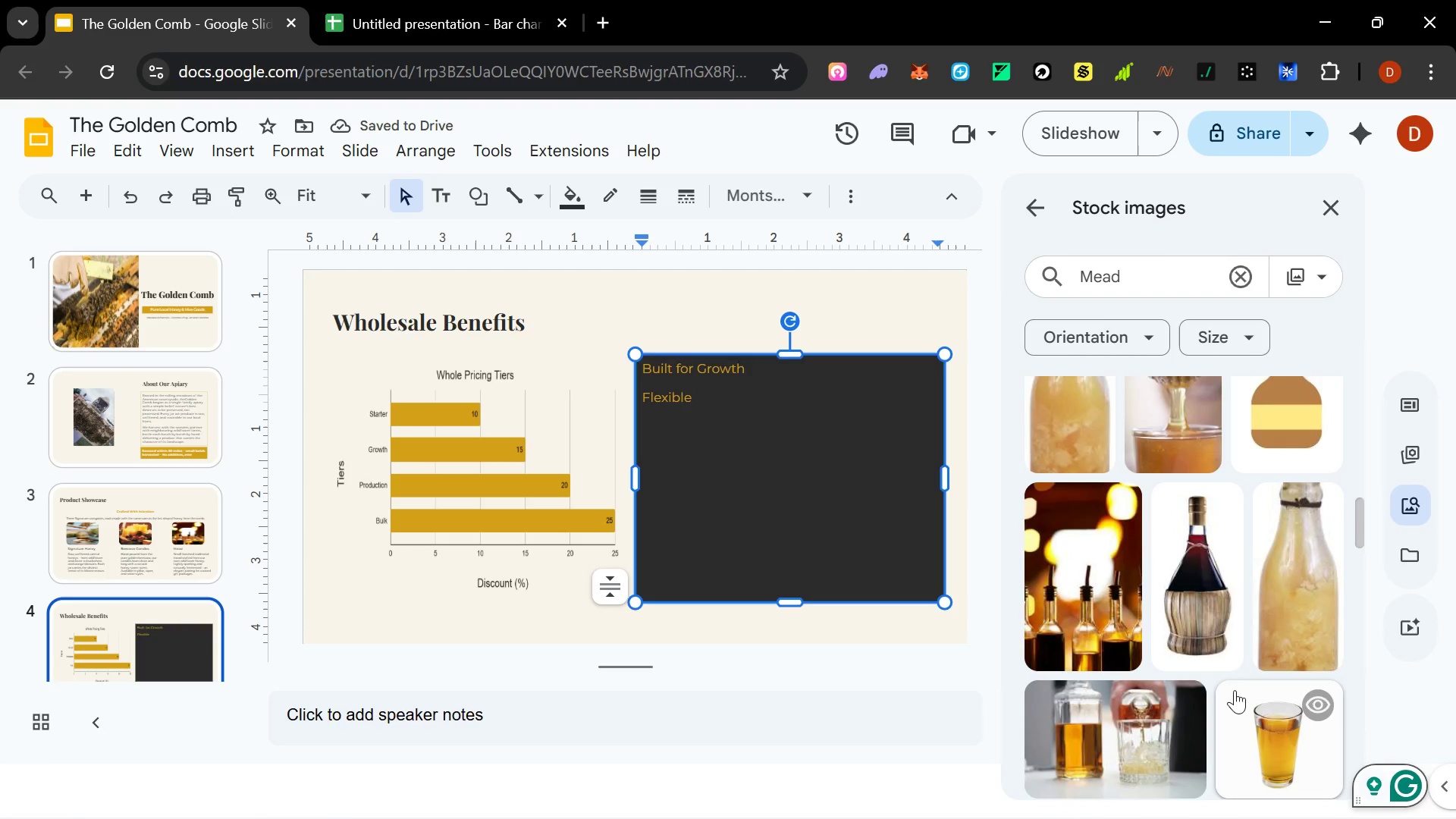 
type( Pricing)
key(Backspace)
key(Backspace)
key(Backspace)
key(Backspace)
key(Backspace)
key(Backspace)
key(Backspace)
type(pricing Tiers)
key(Backspace)
key(Backspace)
key(Backspace)
key(Backspace)
key(Backspace)
type(tiers f)
key(Backspace)
type(desu)
key(Backspace)
type(igned to support retail growth and volume partnerships -- from boutique debut orders to large scale)
key(Backspace)
key(Backspace)
key(Backspace)
key(Backspace)
key(Backspace)
key(Backspace)
type(- )
key(Backspace)
type(scale wholesale accounts.)
 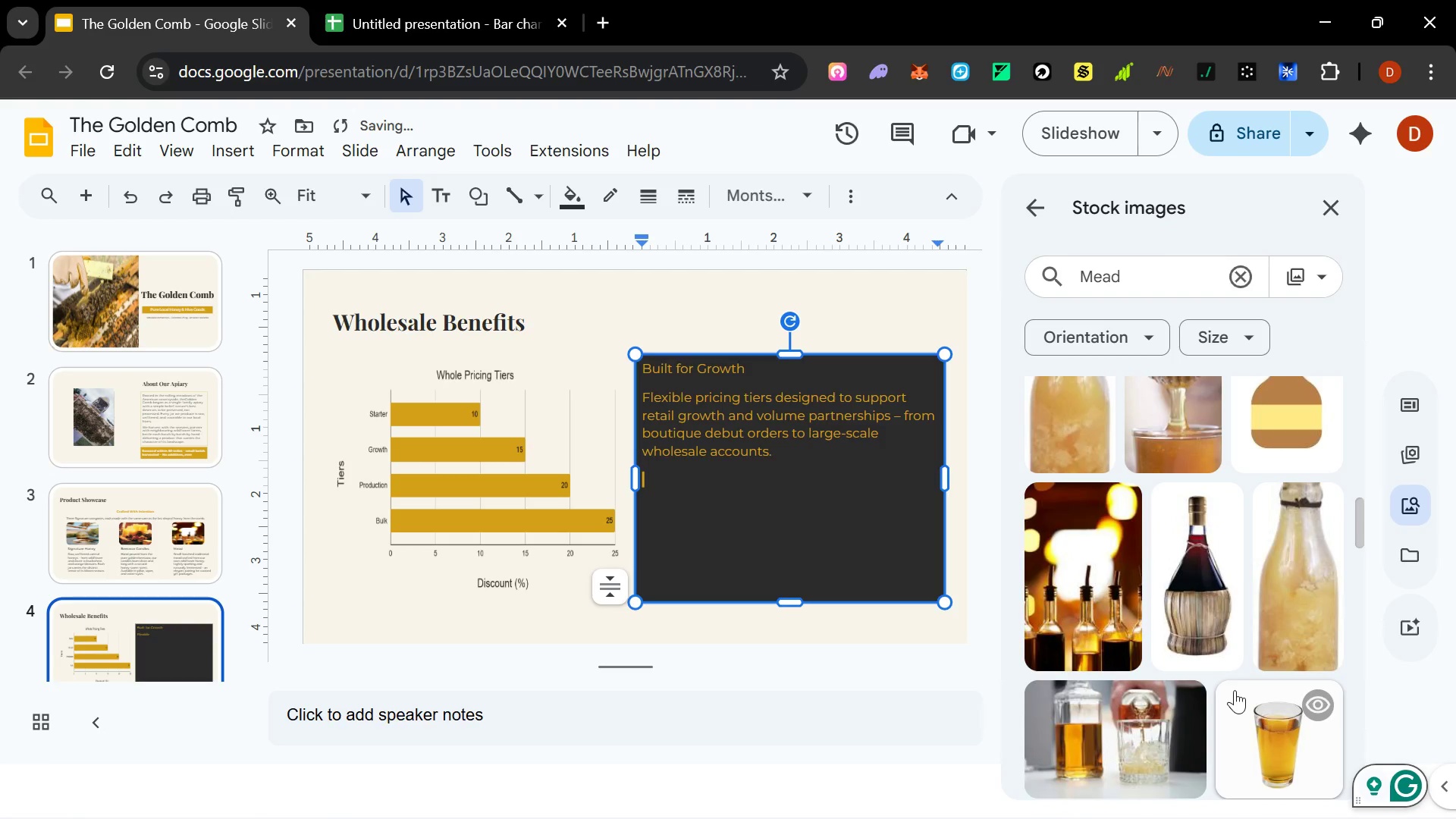 
 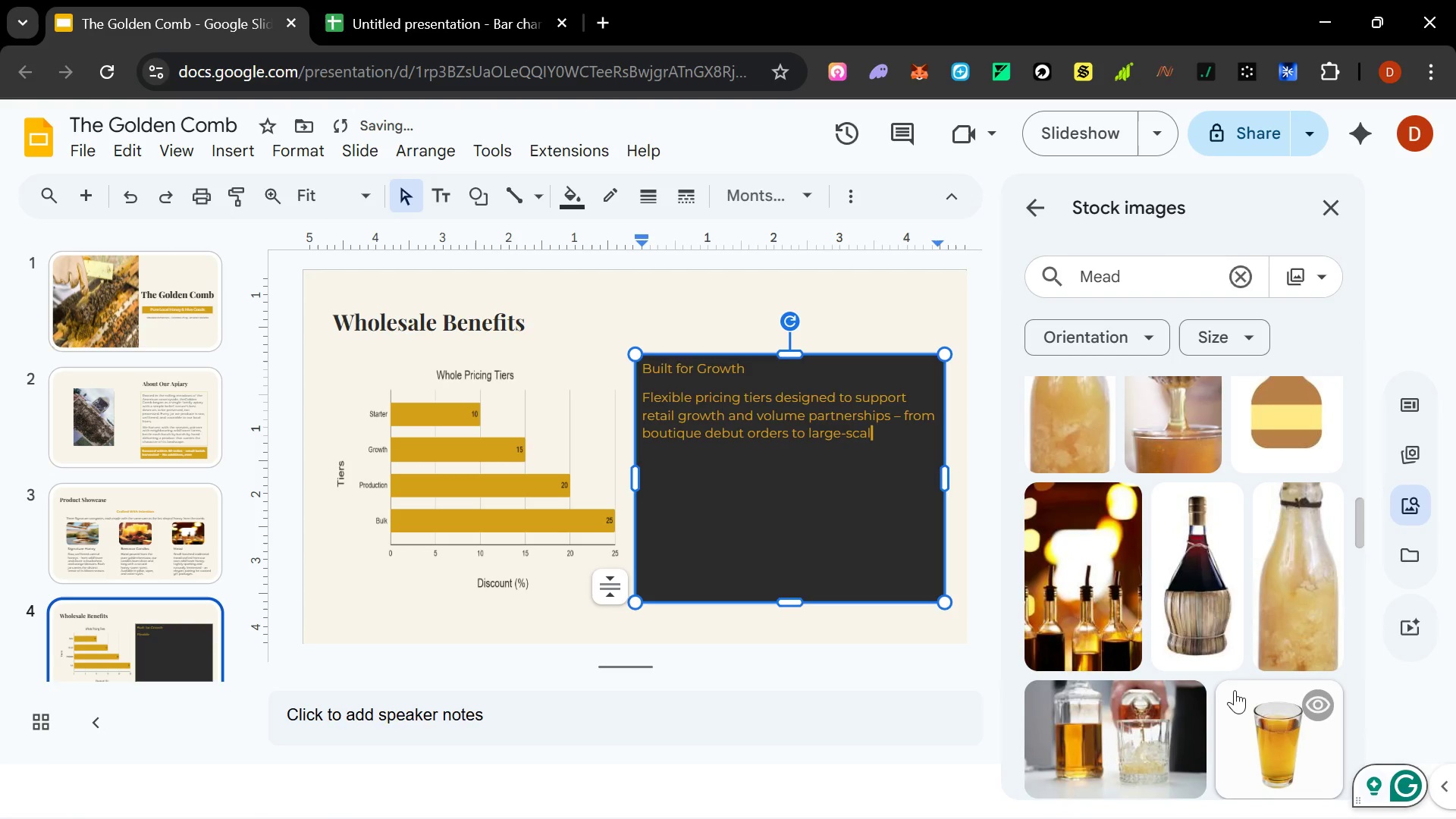 
key(Enter)
 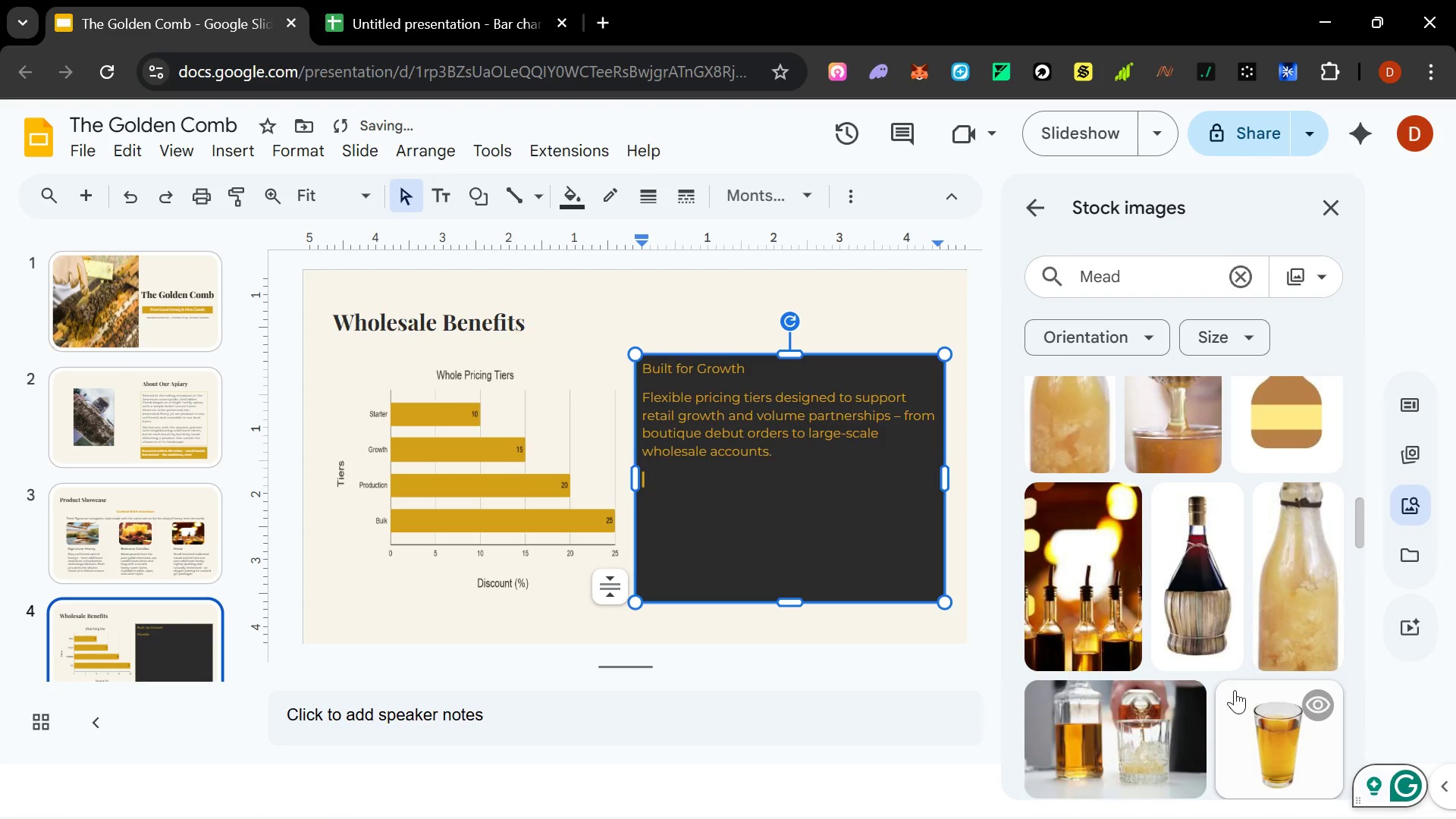 
type(NO long )
key(Backspace)
type(-term)
key(Backspace)
type(o[End] contracts required)
 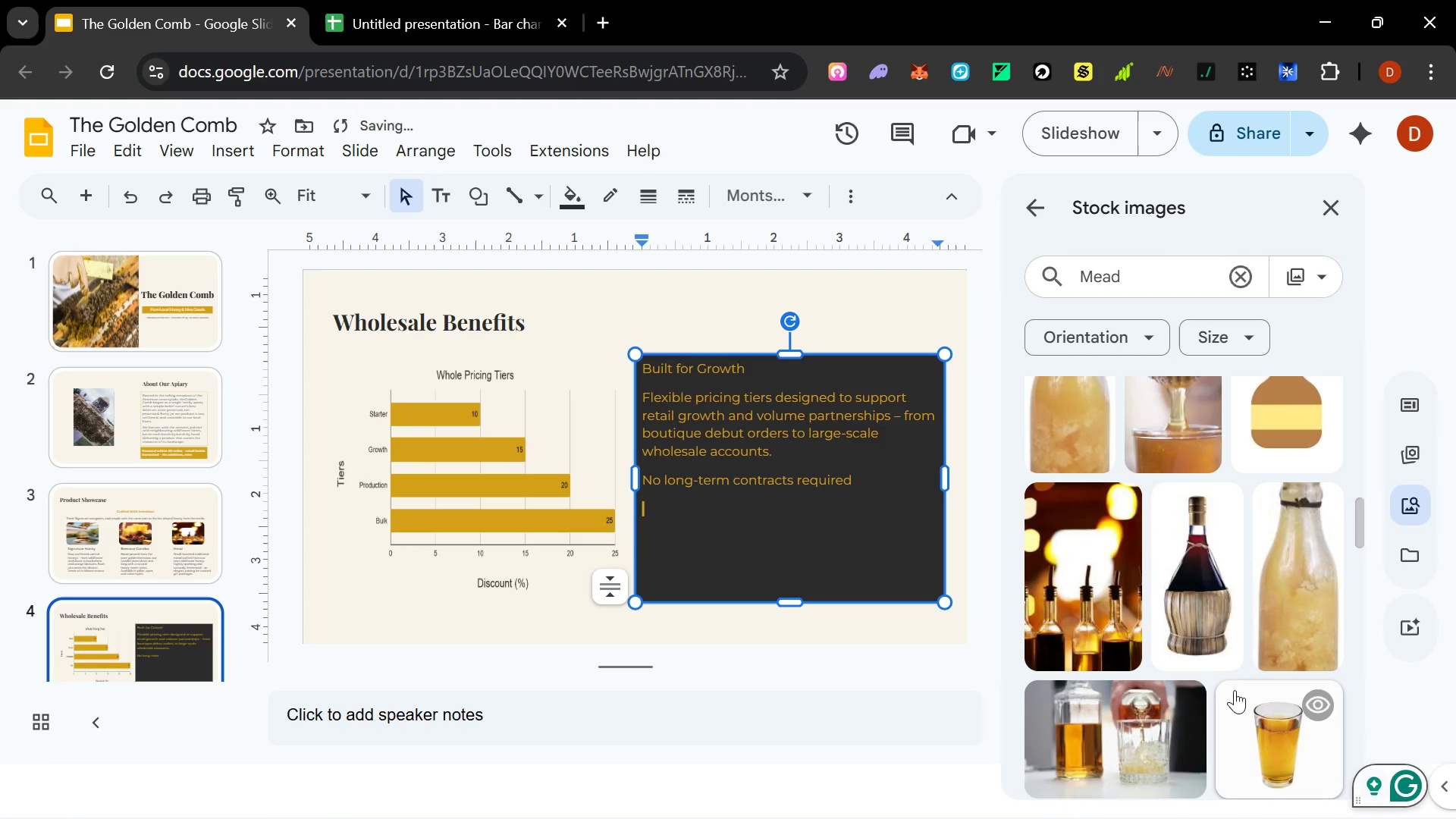 
hold_key(key=ArrowLeft, duration=0.78)
 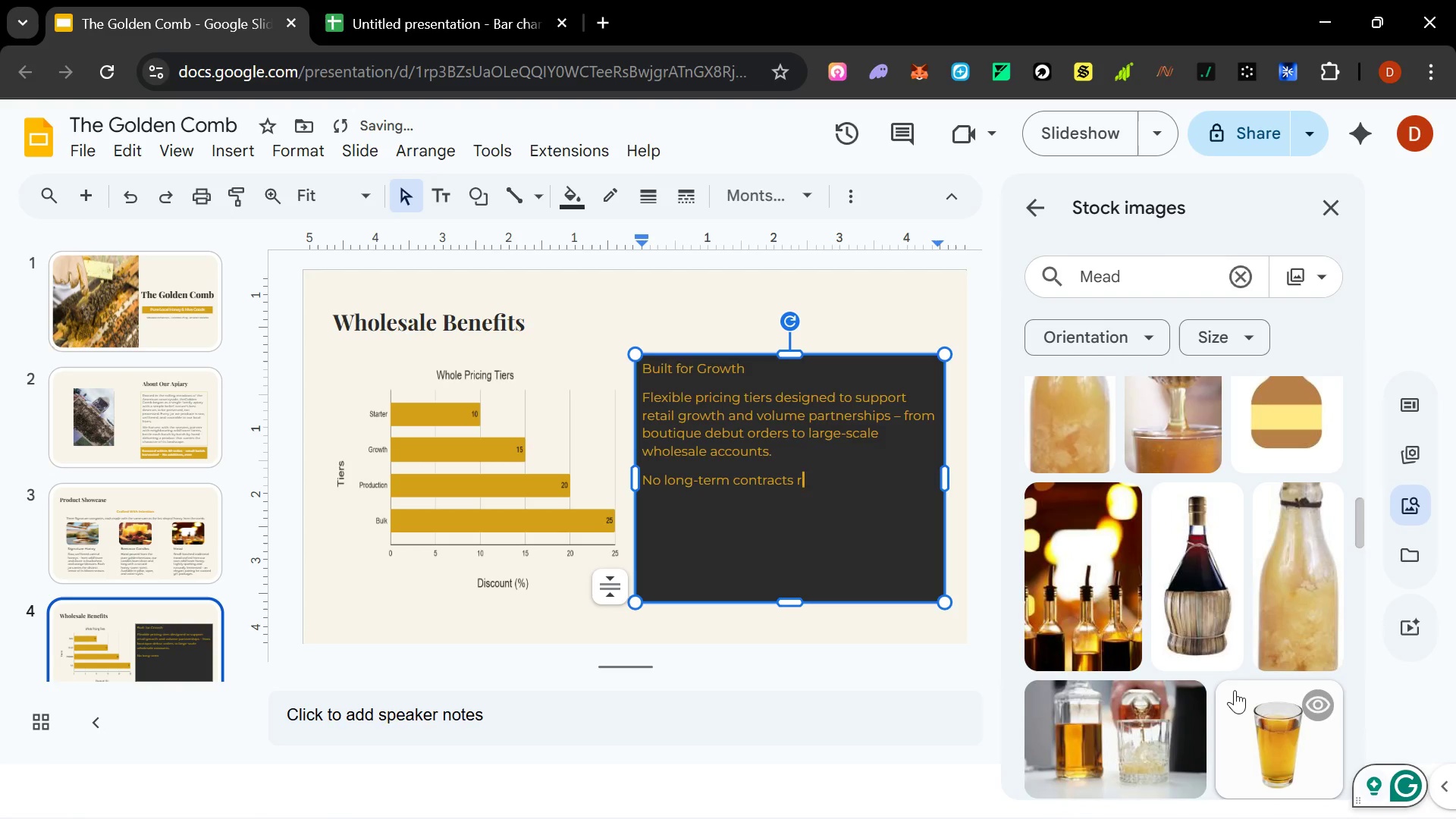 
key(Enter)
 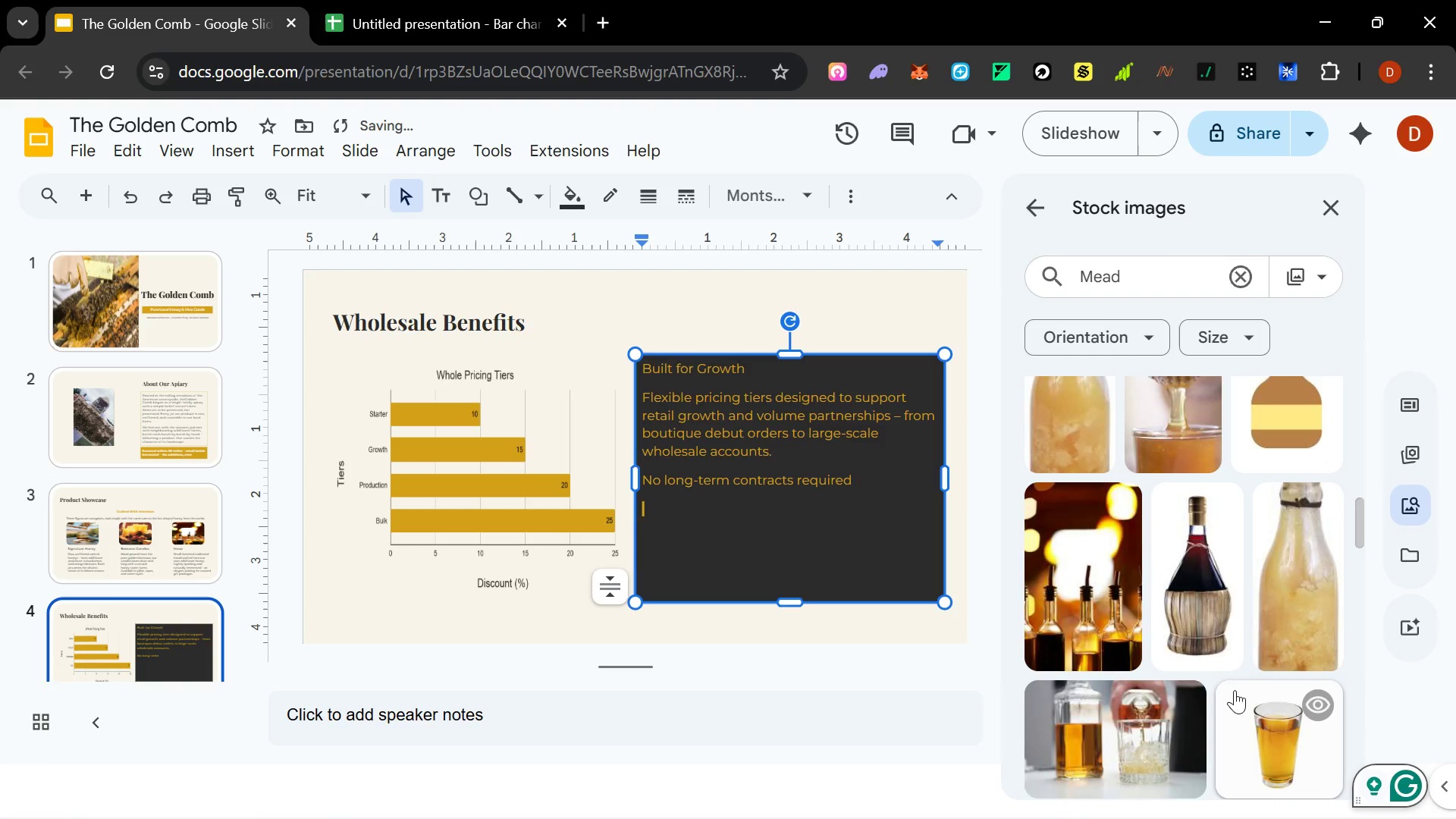 
type(Reorder minmum kept low)
 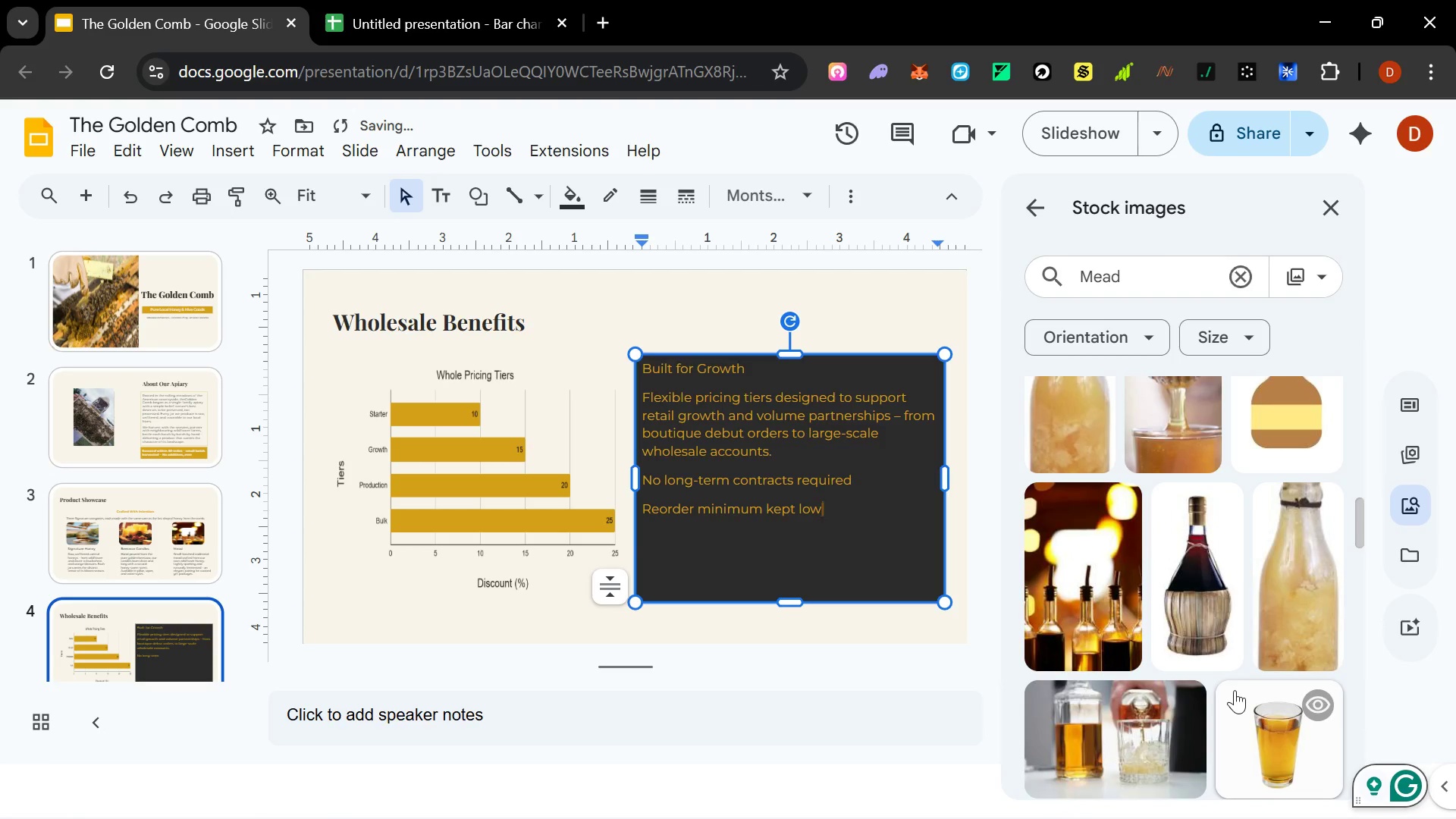 
key(Enter)
 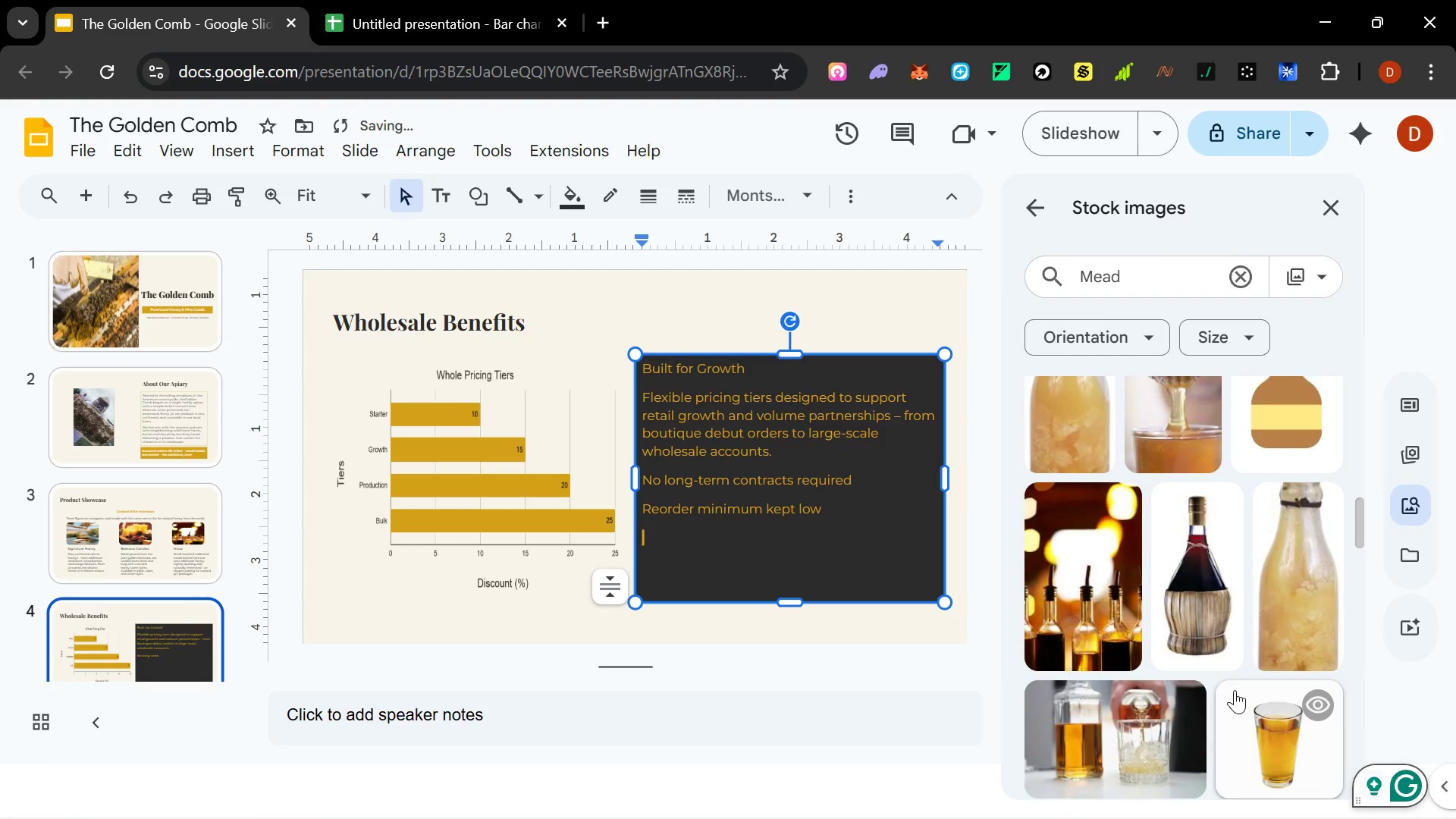 
type(Dedicated account support at every tier)
 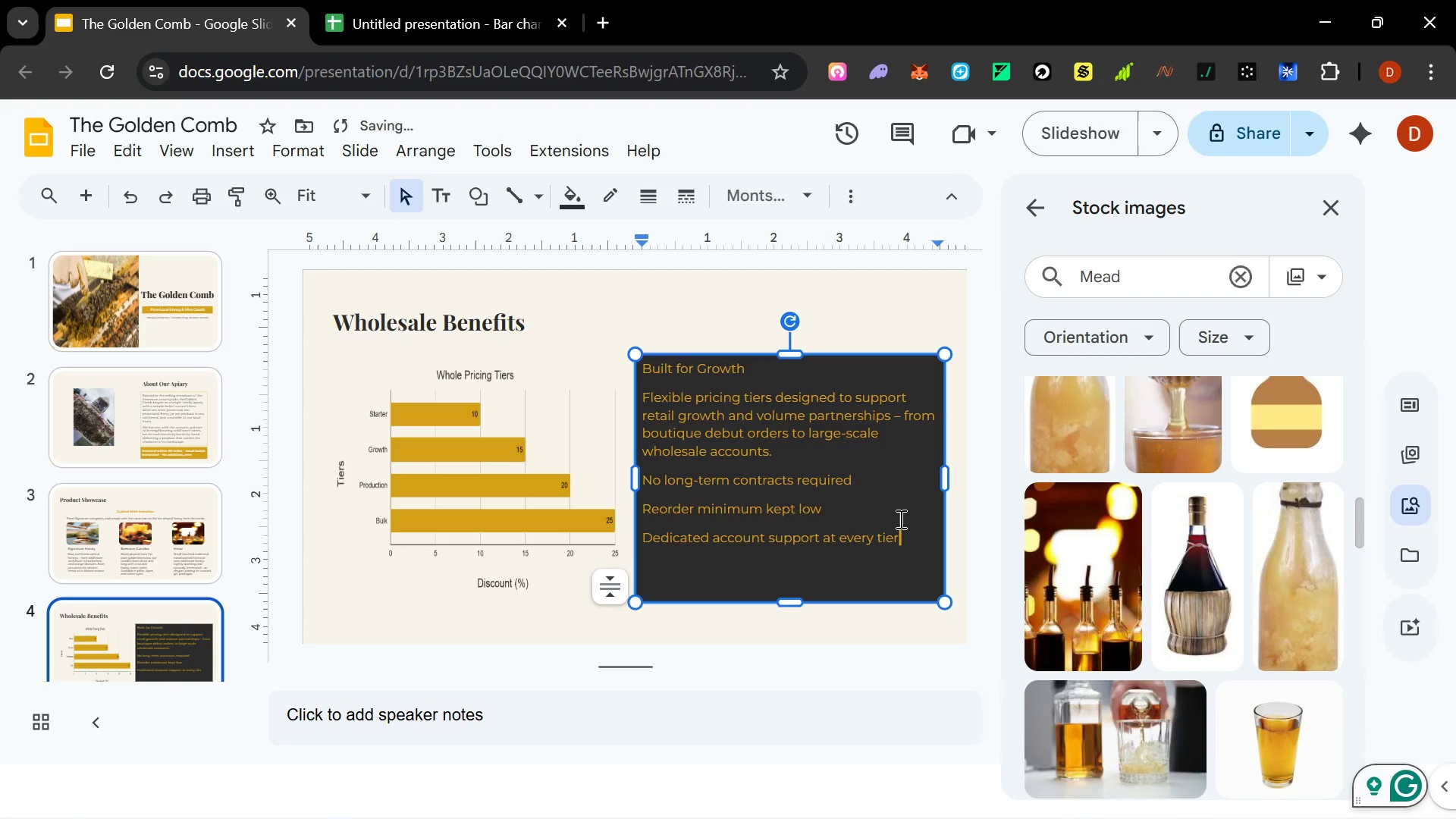 
left_click_drag(start_coordinate=[902, 532], to_coordinate=[633, 479])
 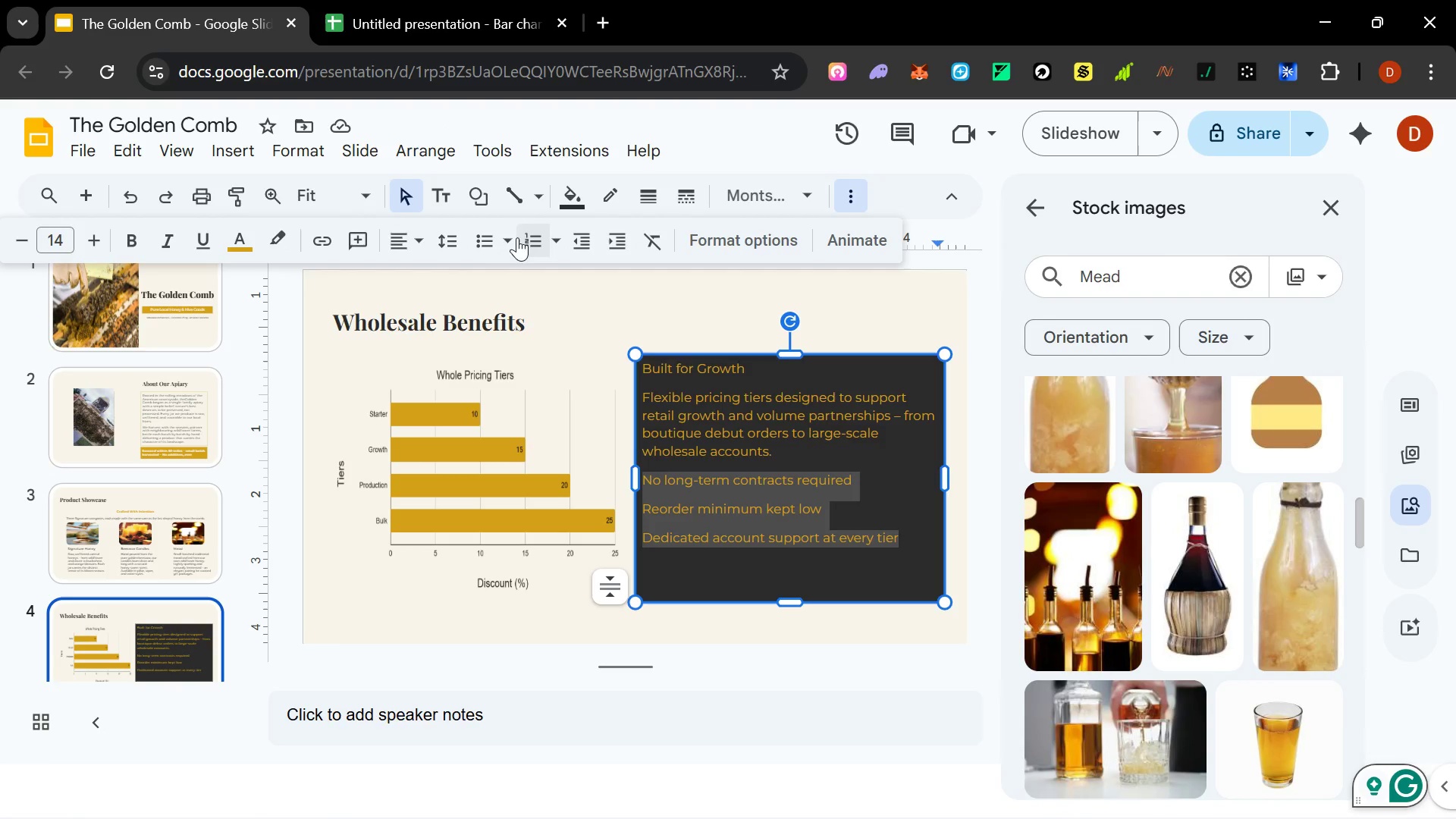 
left_click([487, 239])
 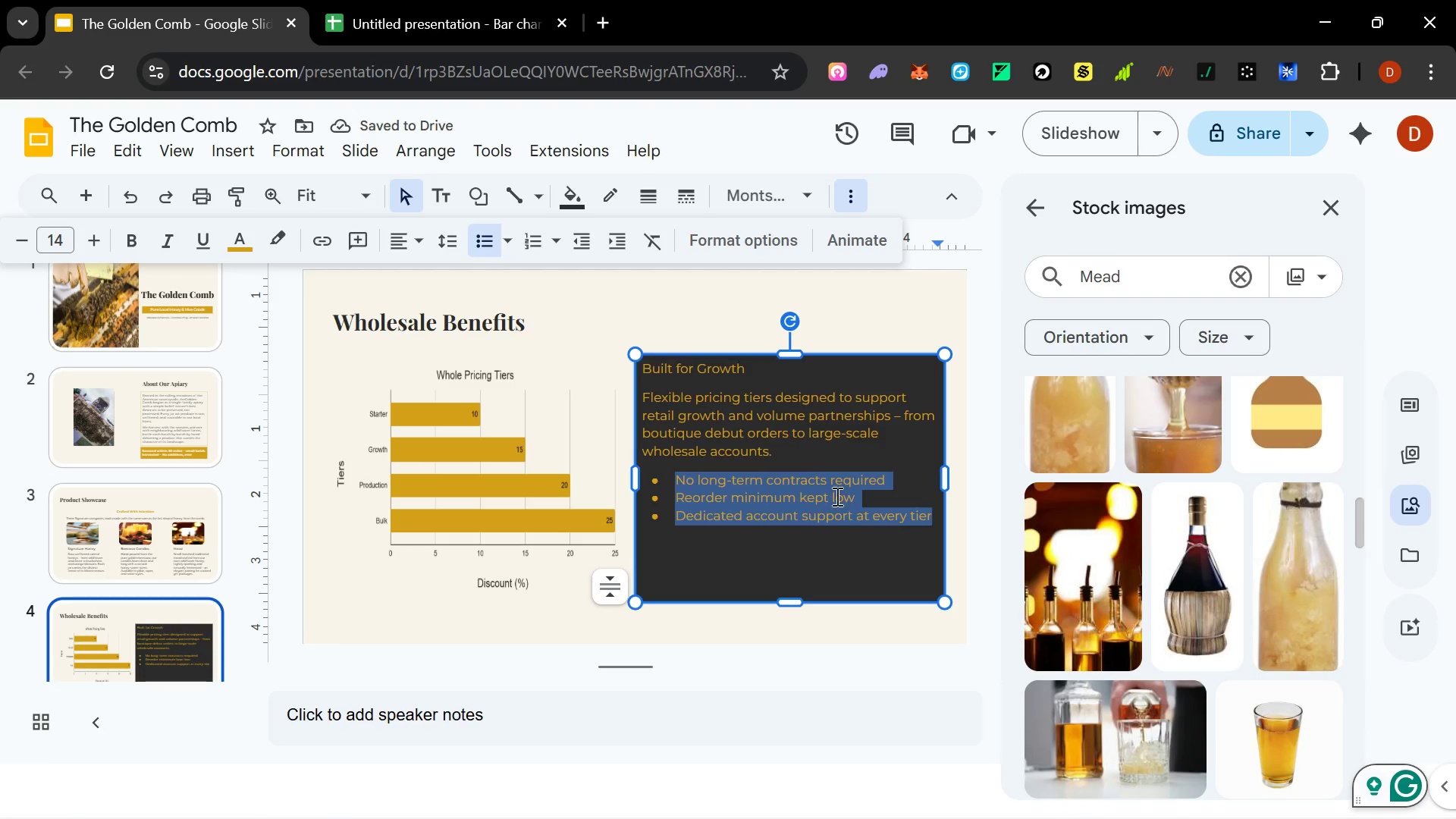 
key(Shift+ArrowUp)
 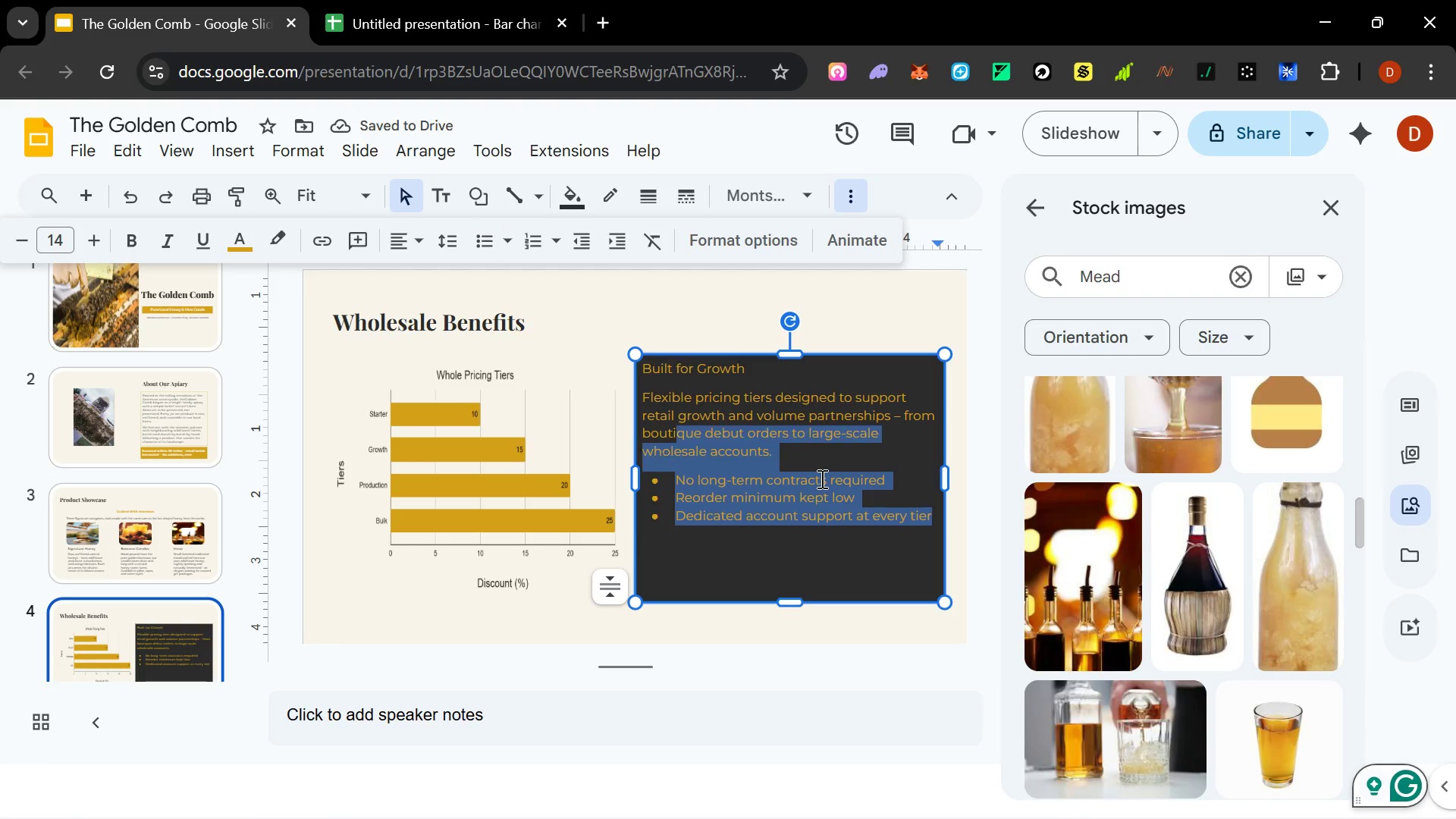 
key(Shift+ArrowUp)
 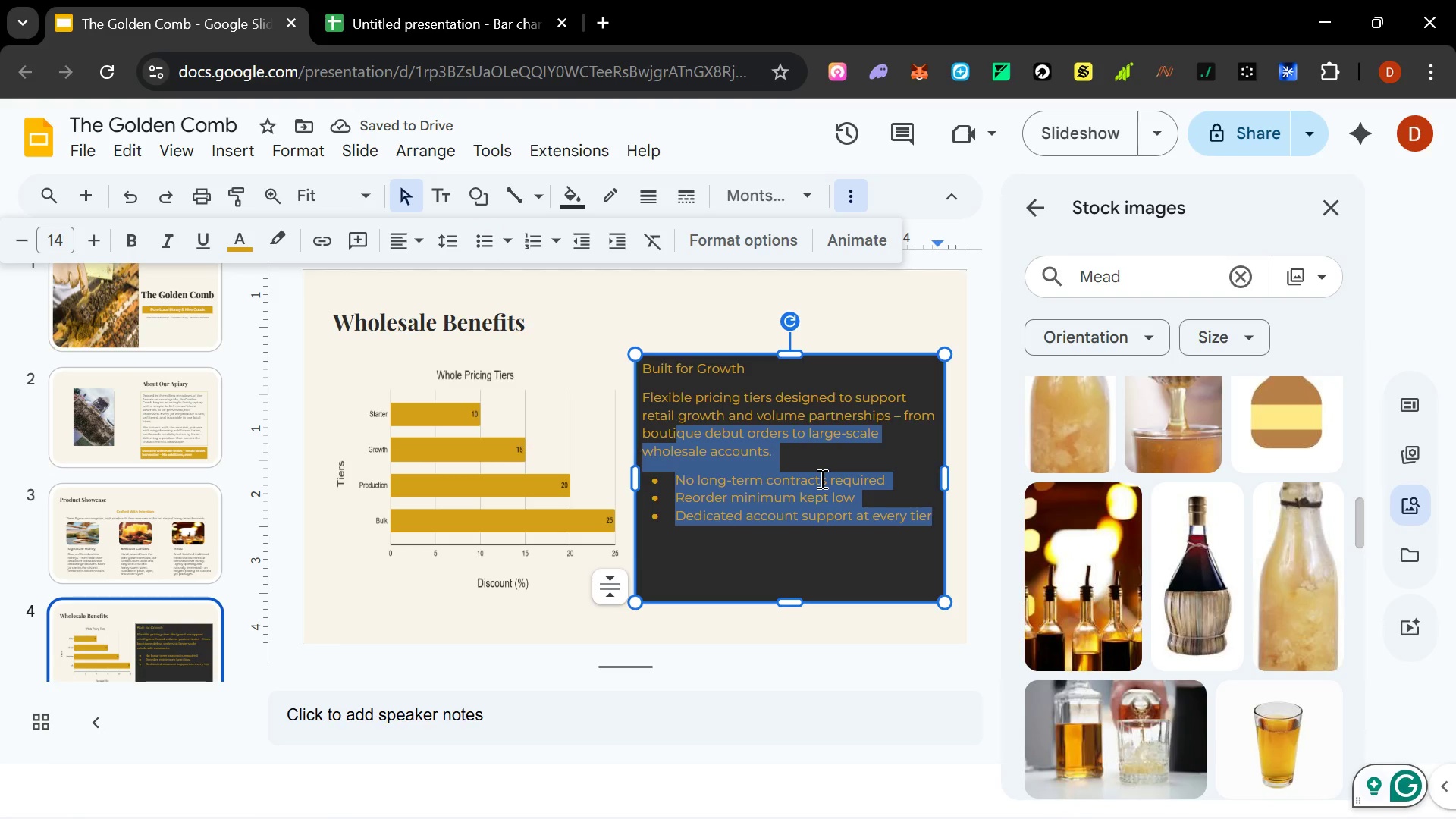 
key(Shift+ArrowUp)
 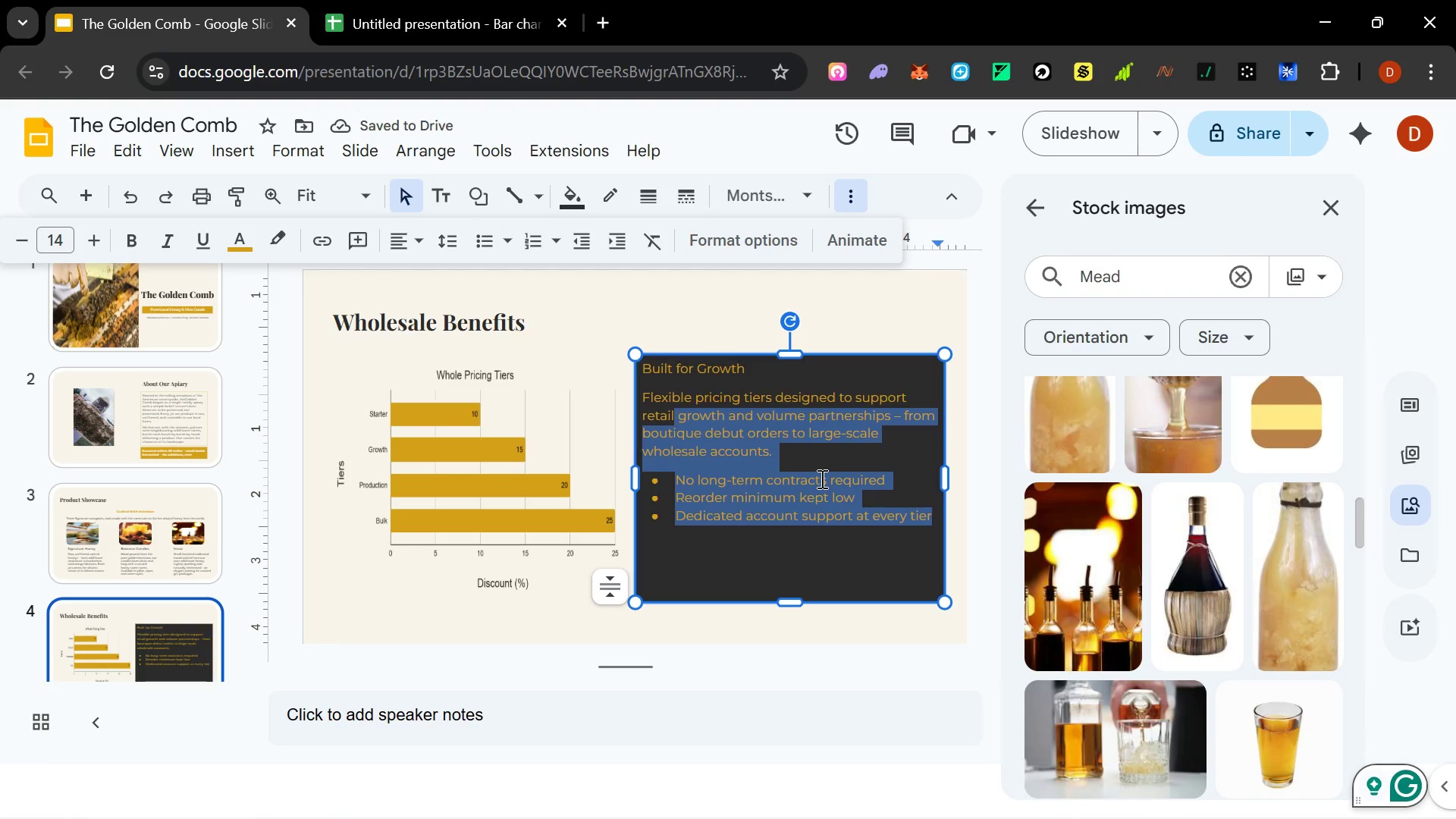 
key(Shift+ArrowUp)
 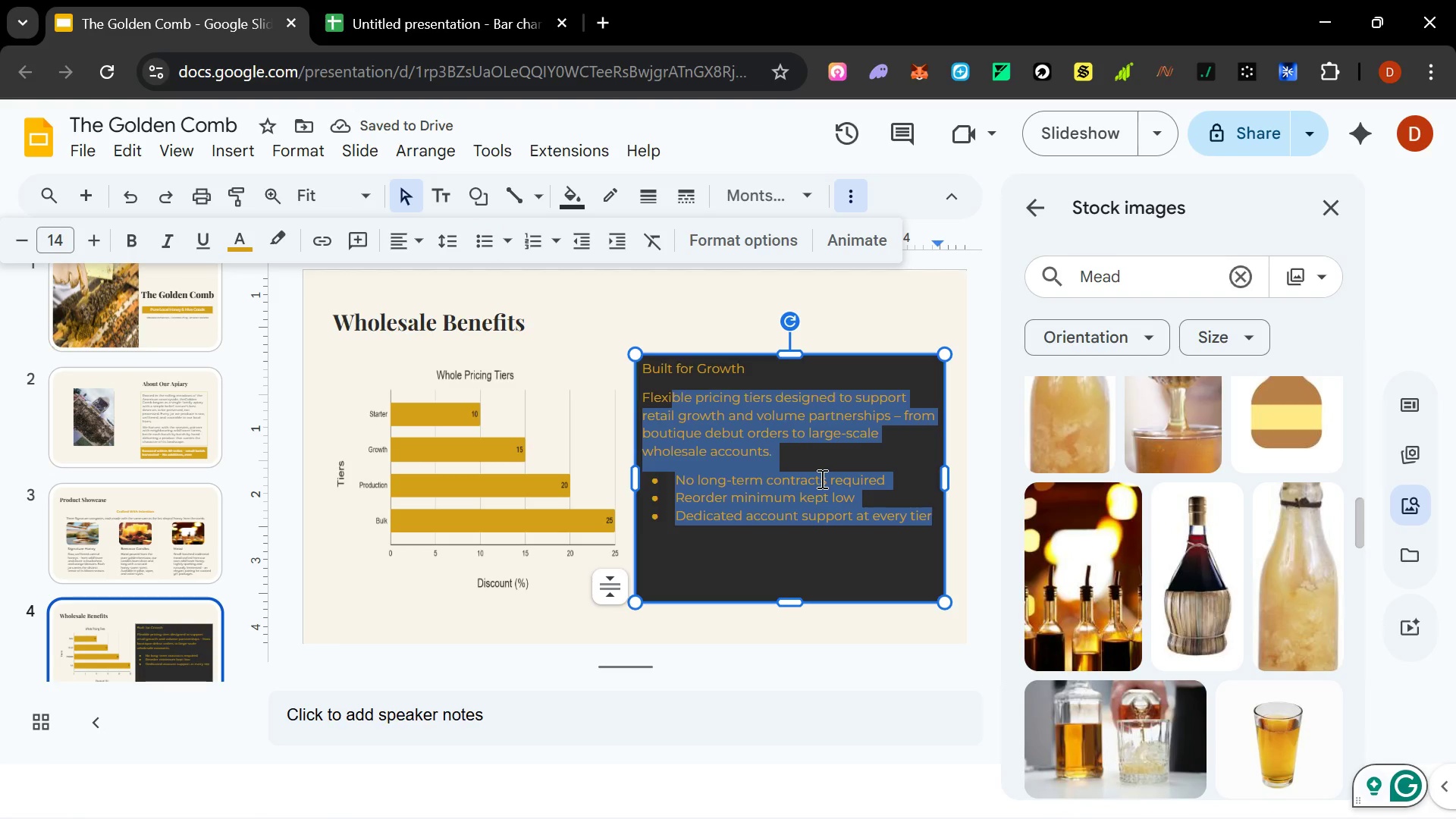 
key(Shift+ArrowLeft)
 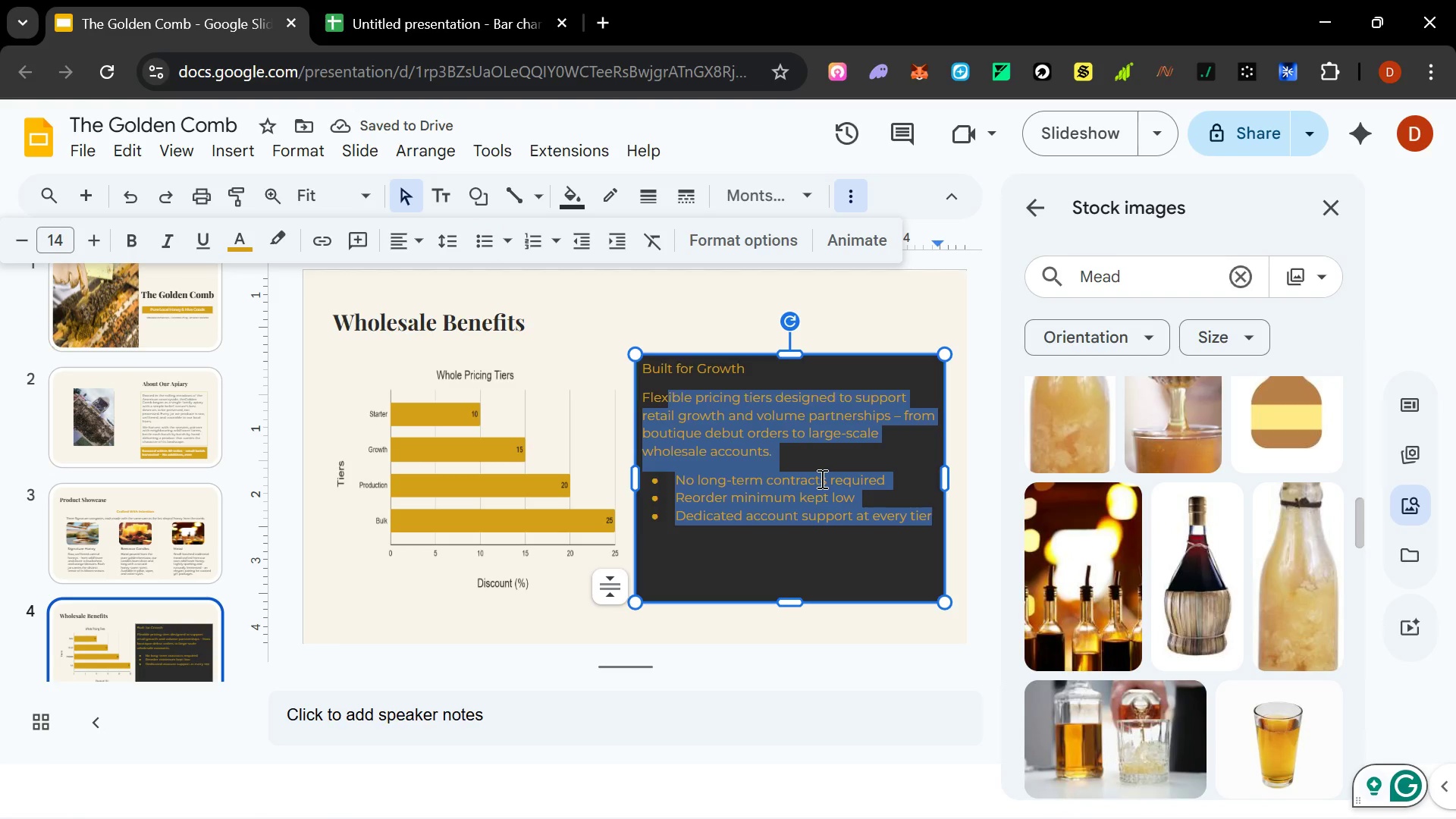 
key(Shift+ArrowLeft)
 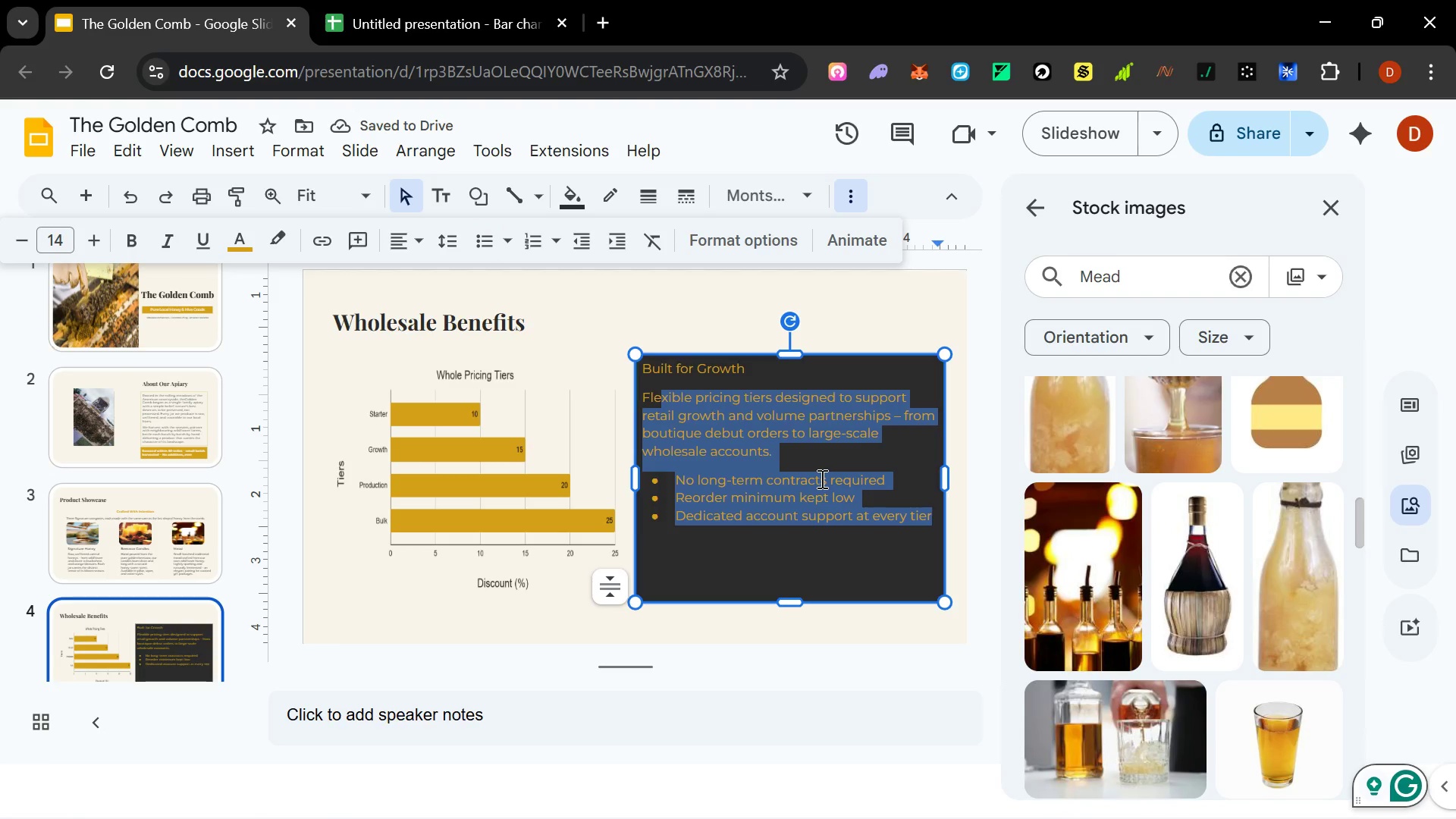 
key(Shift+ArrowLeft)
 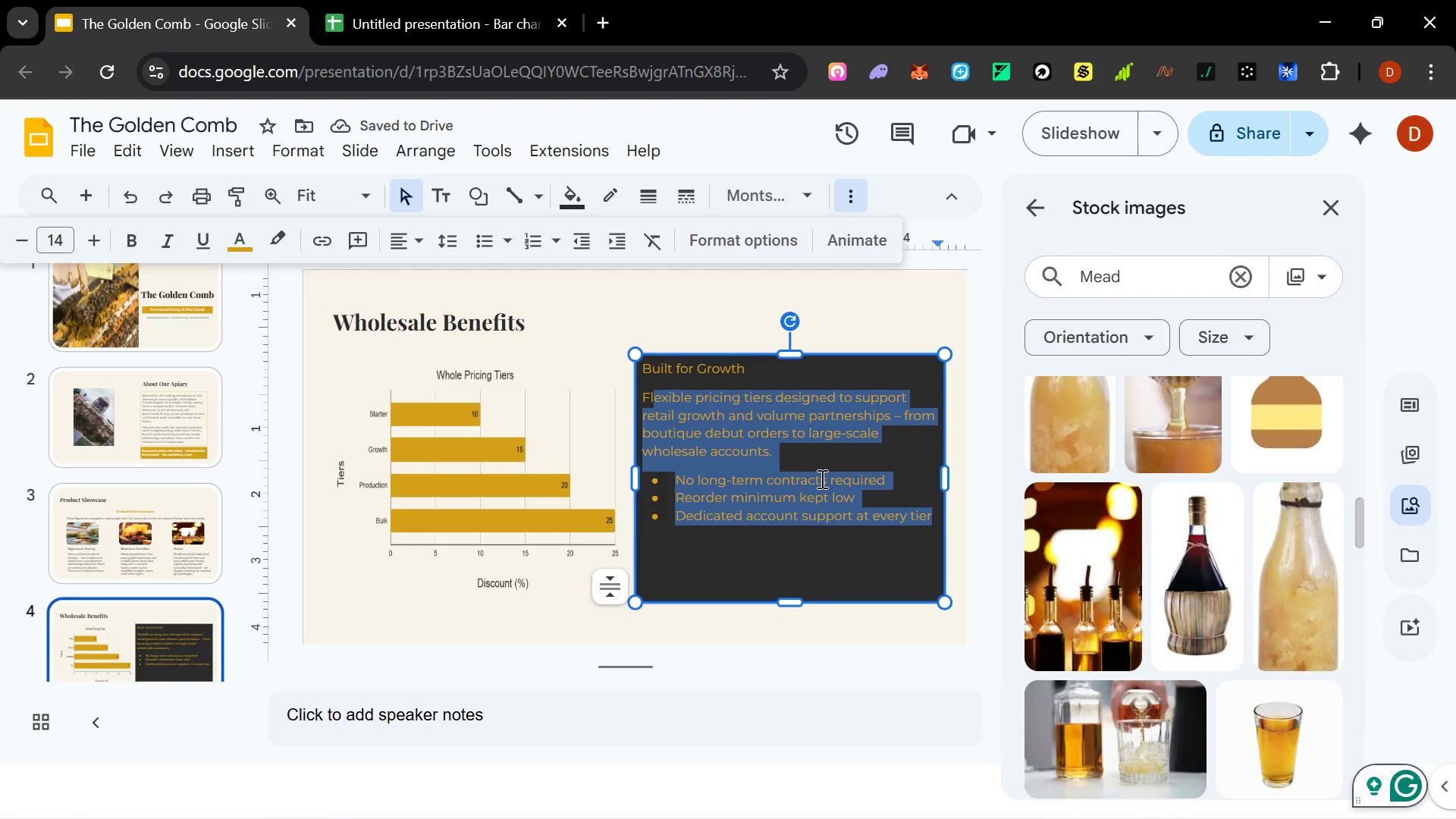 
key(Shift+ArrowLeft)
 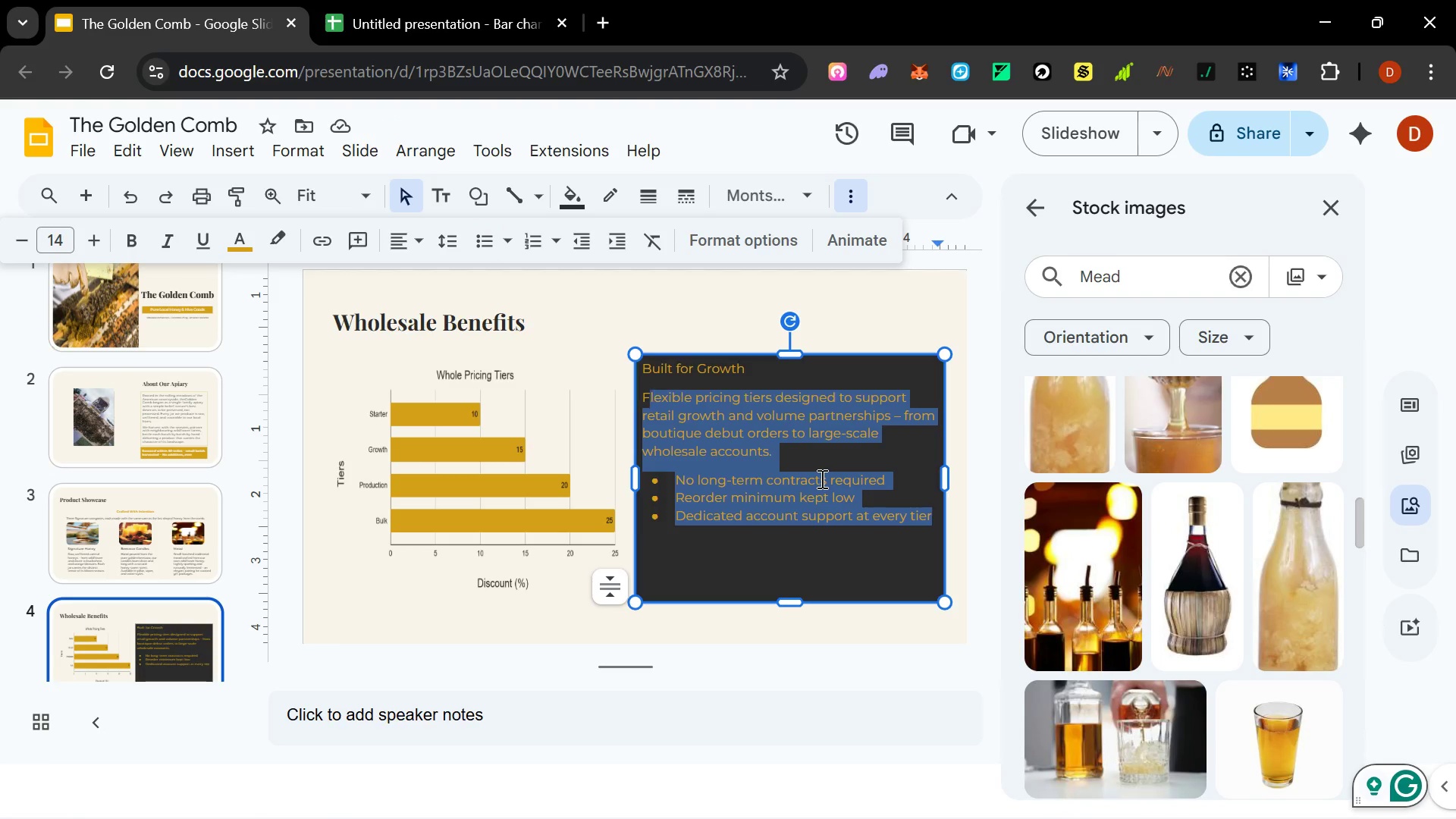 
key(Shift+ArrowLeft)
 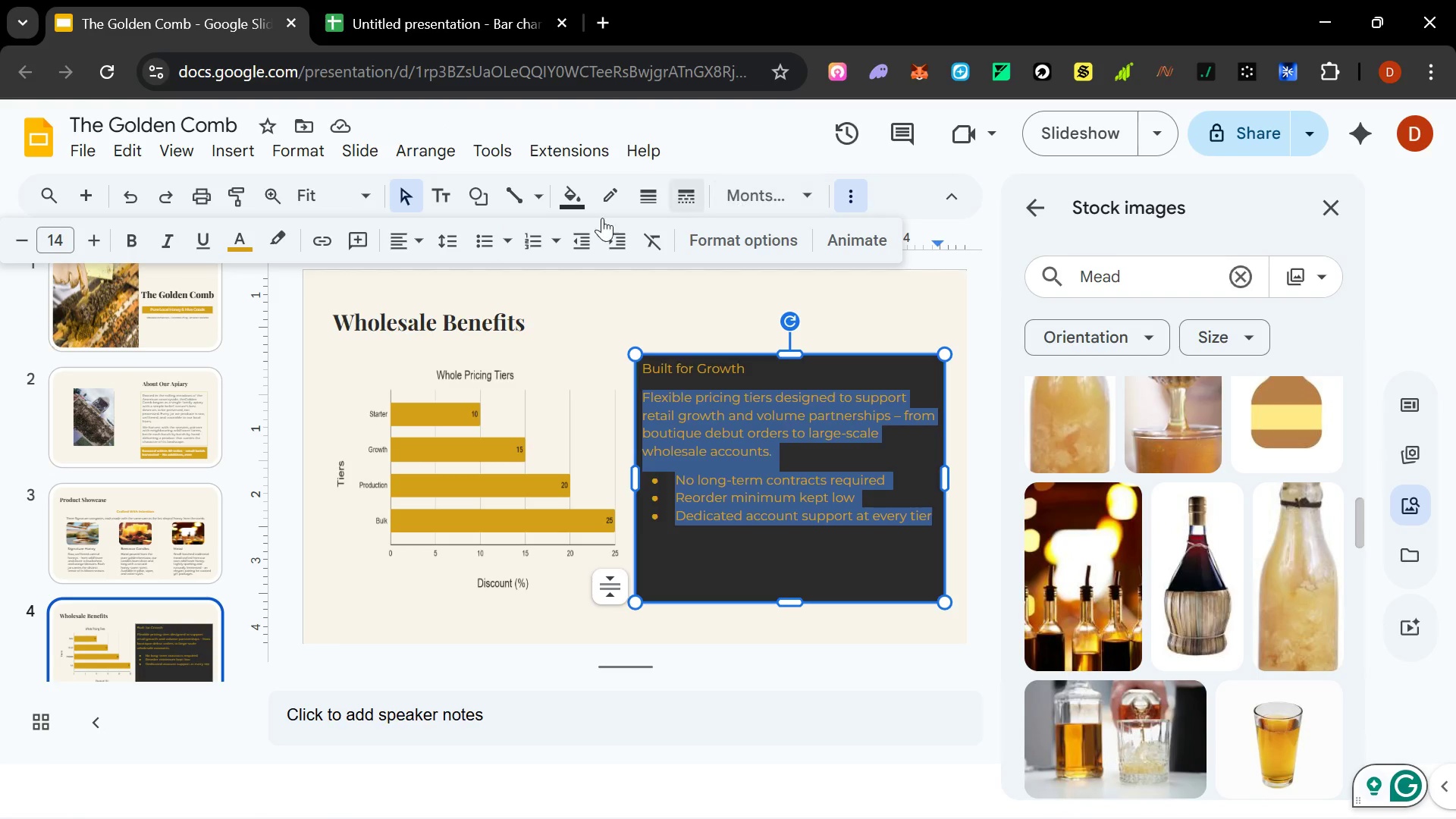 
left_click([237, 243])
 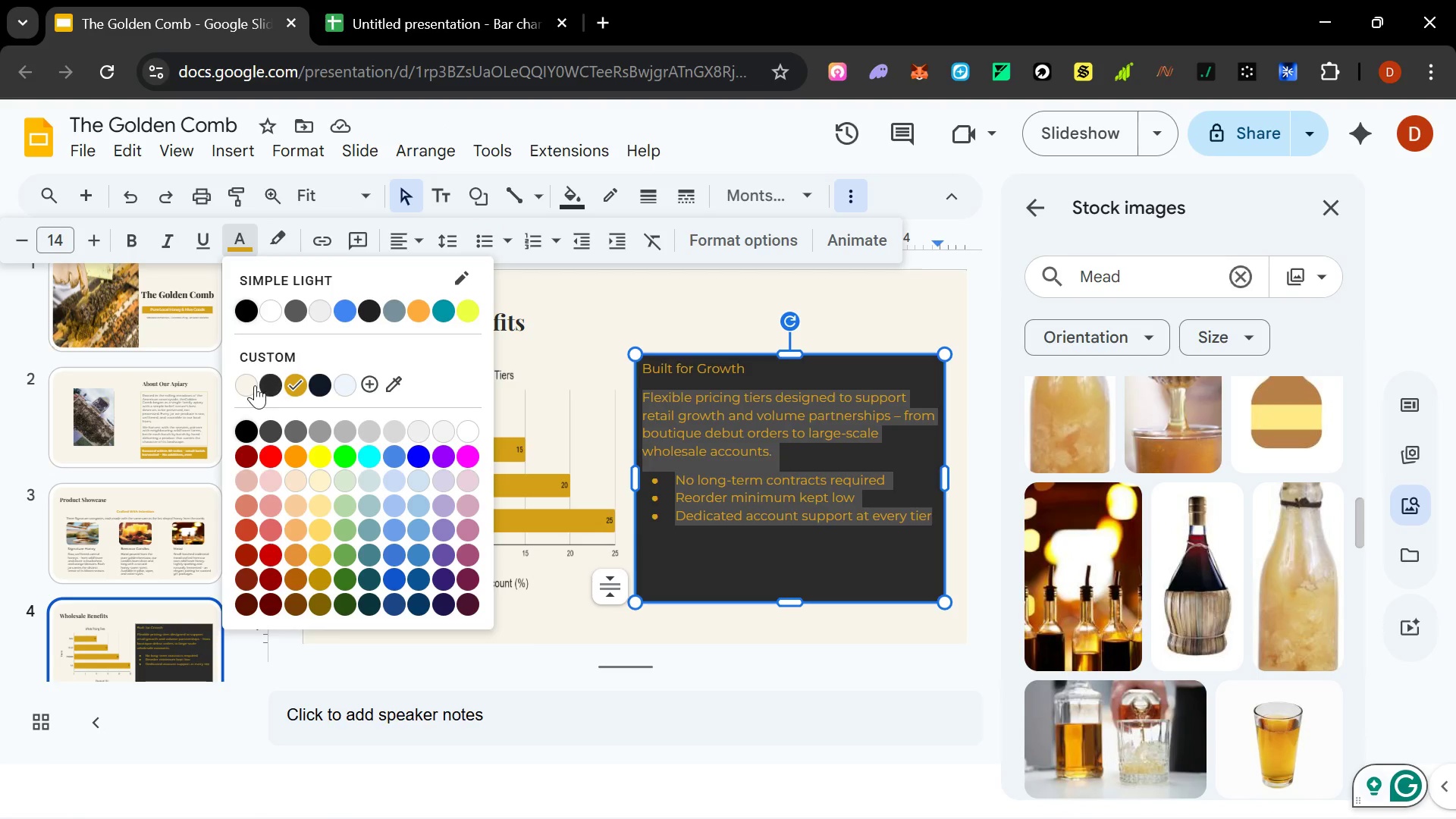 
left_click([245, 387])
 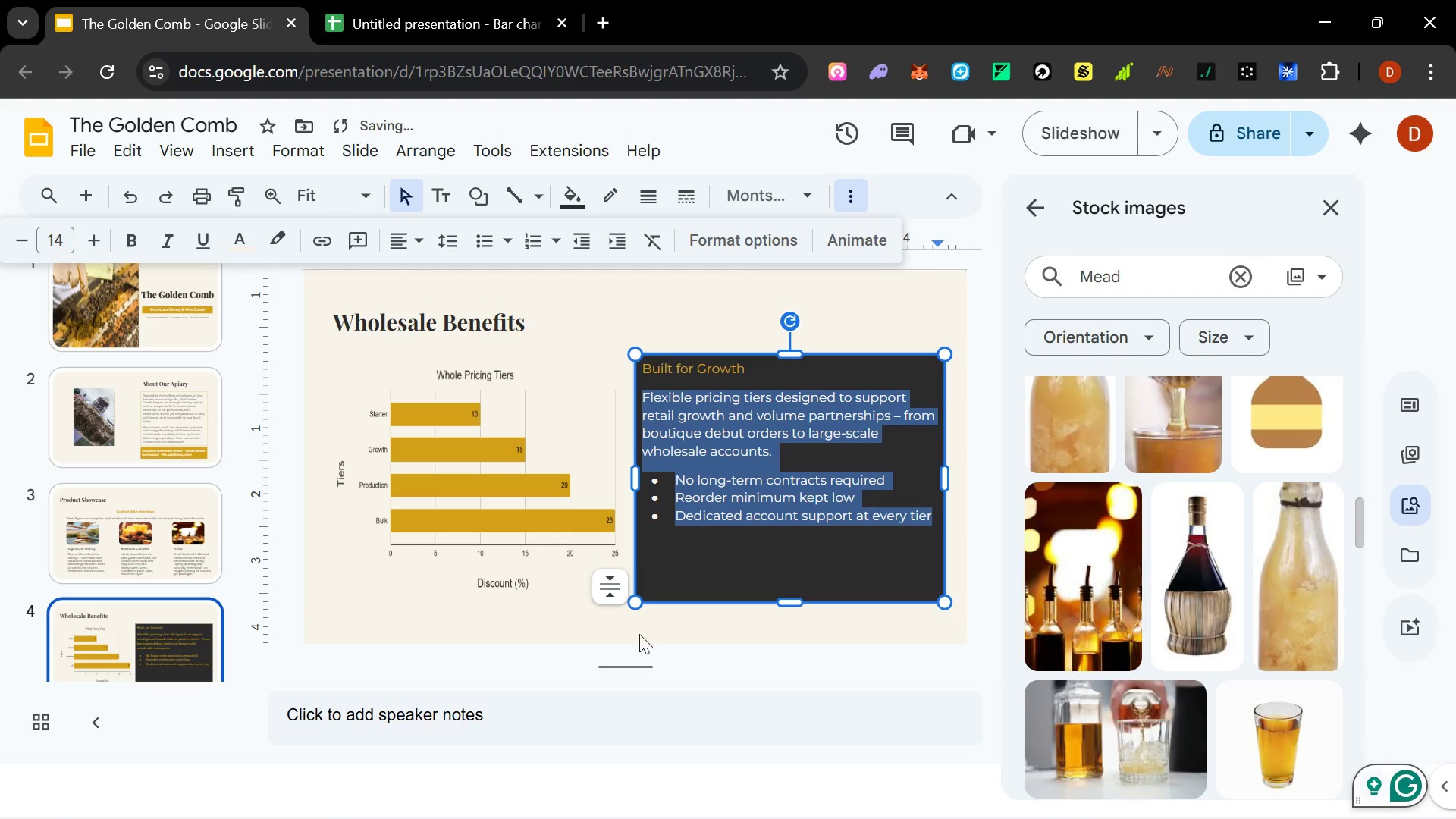 
left_click([686, 625])
 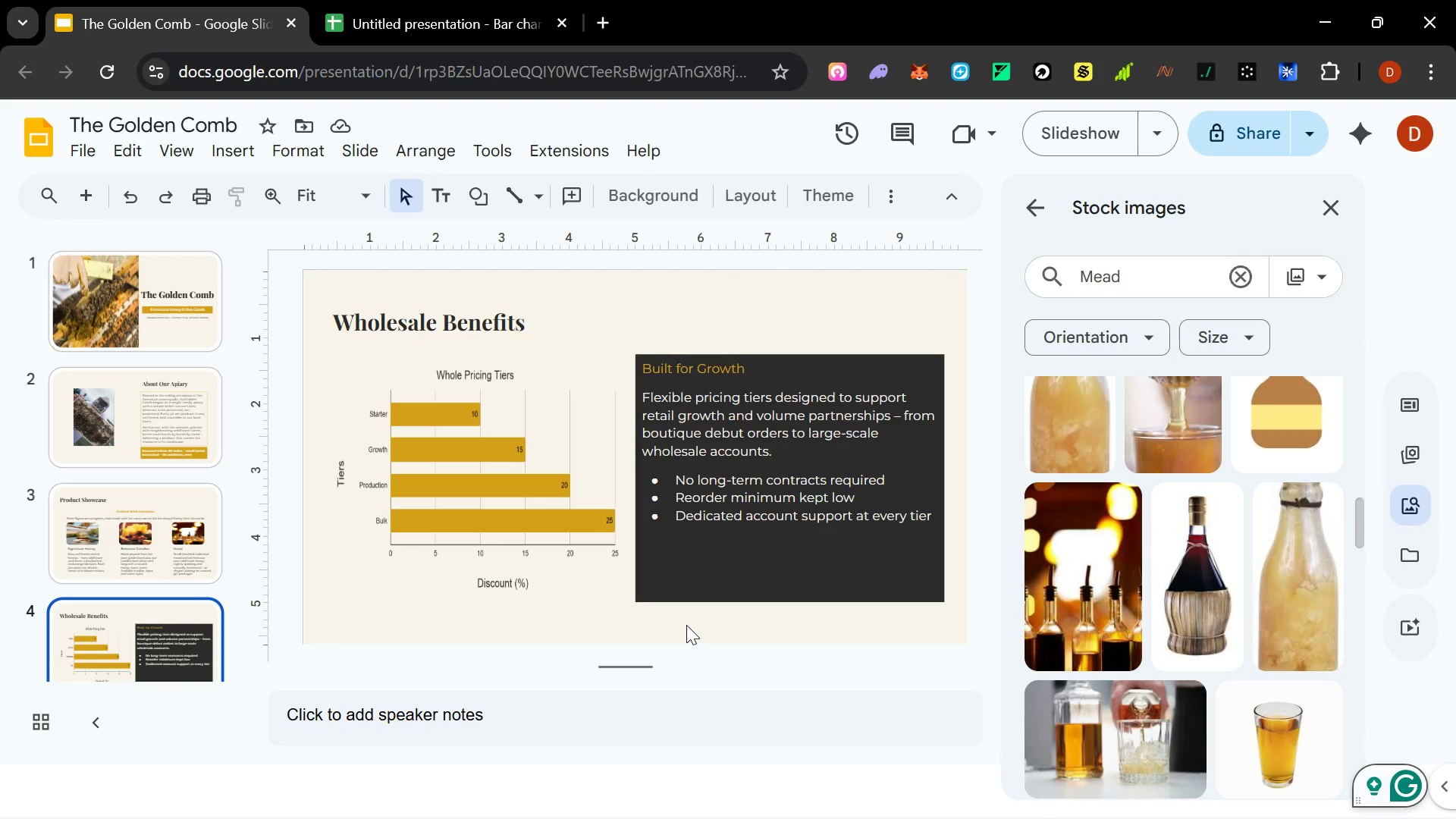 
wait(6.41)
 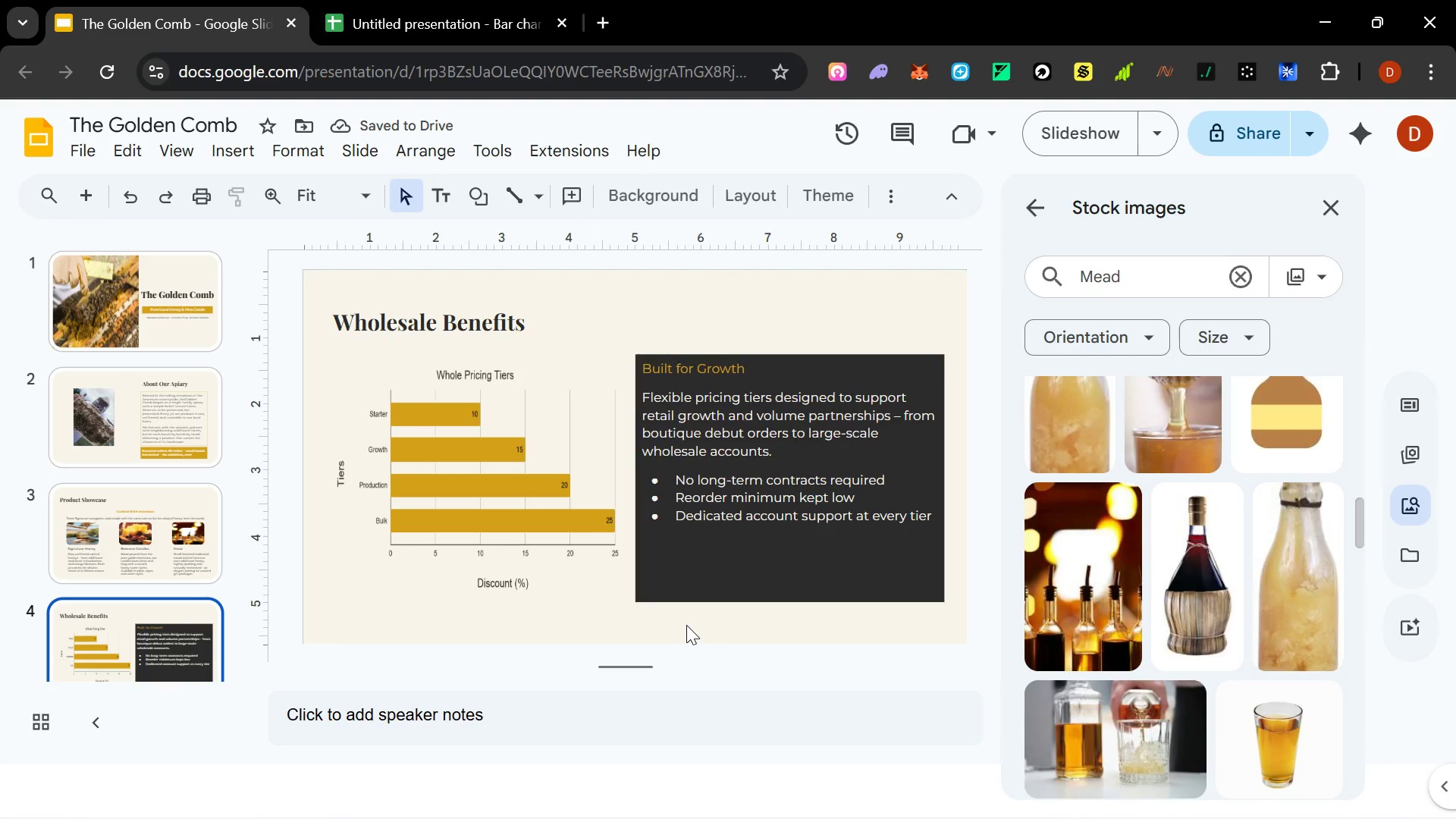 
left_click_drag(start_coordinate=[766, 375], to_coordinate=[520, 398])
 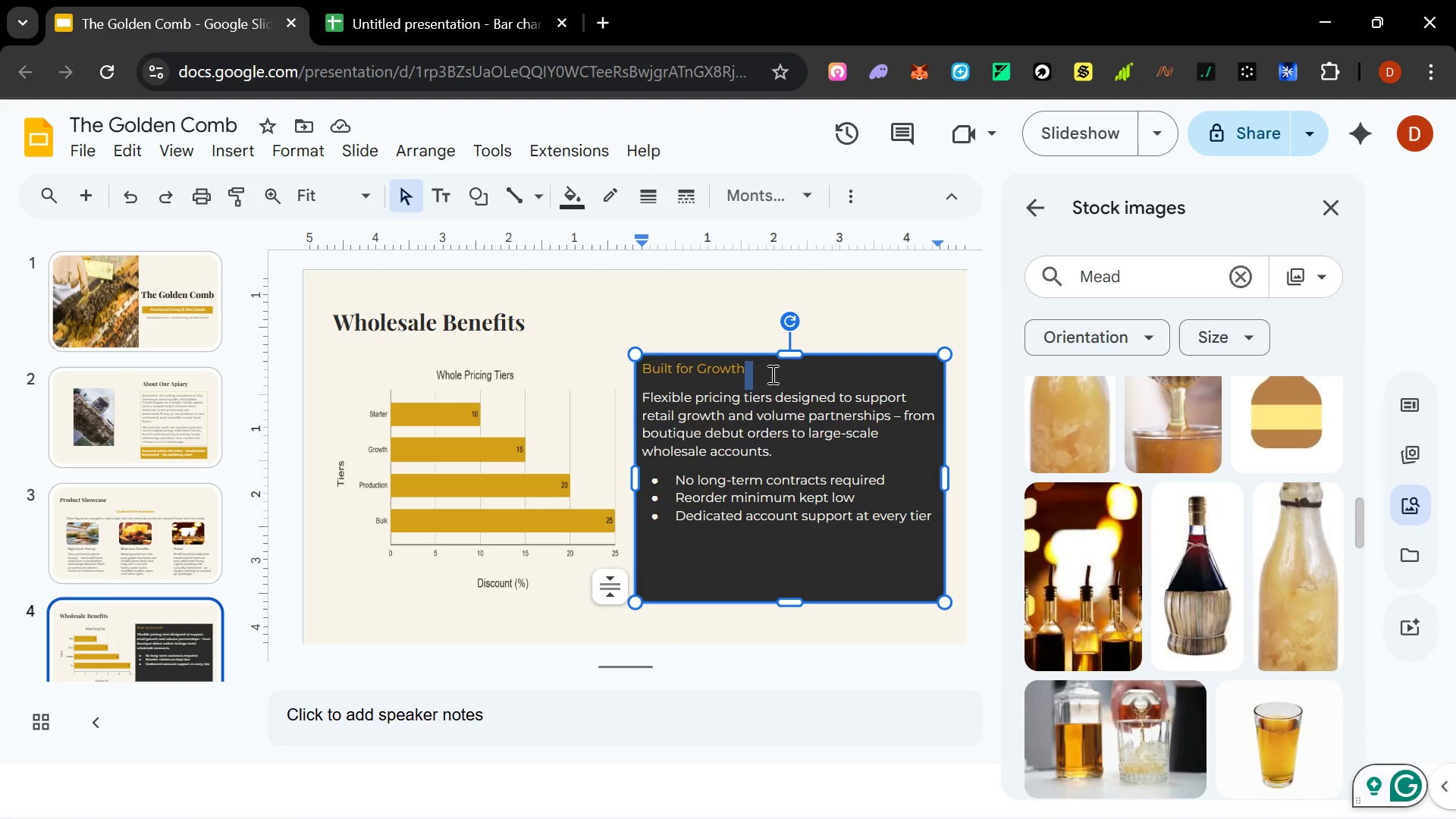 
left_click([747, 368])
 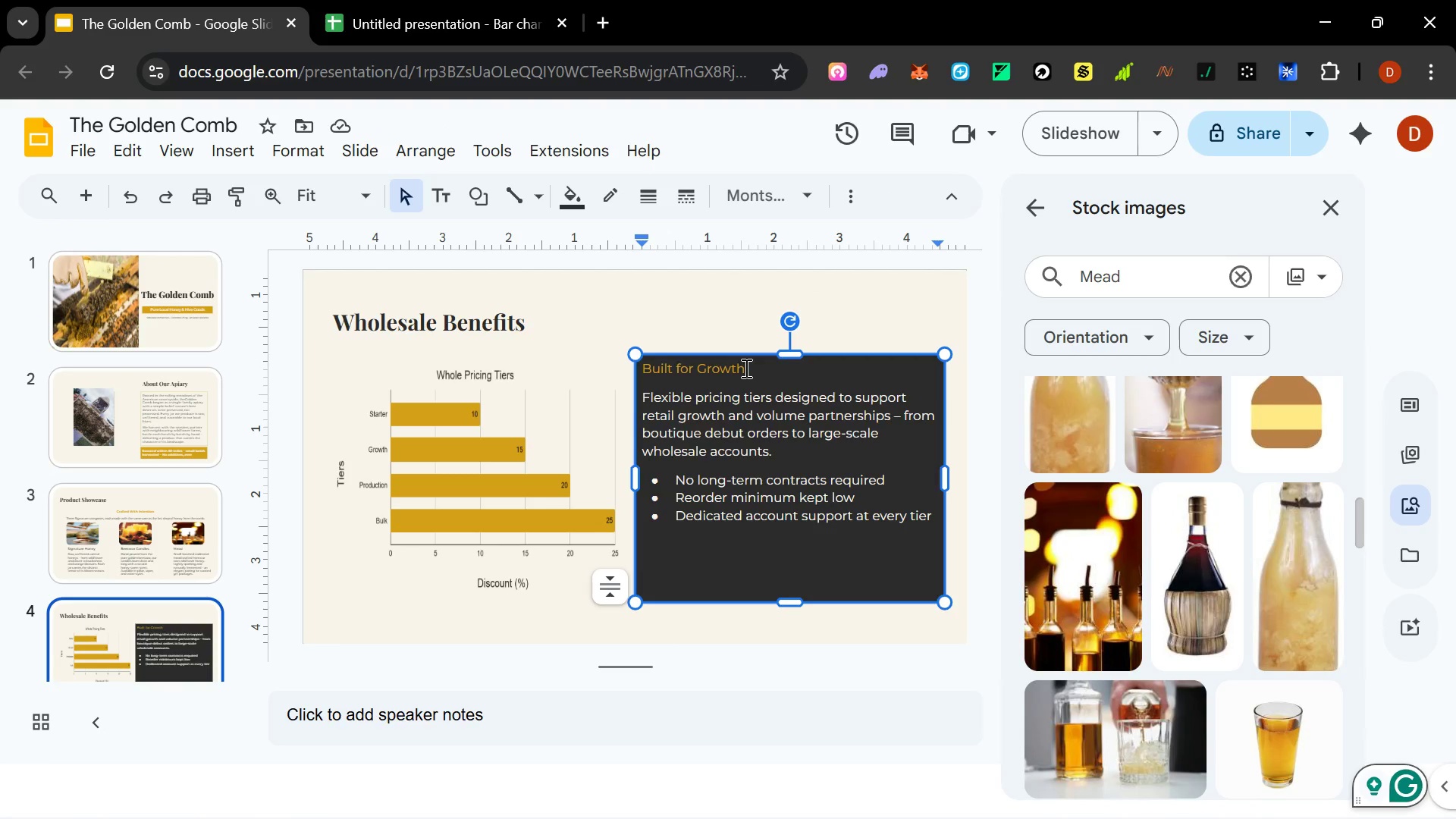 
left_click_drag(start_coordinate=[745, 368], to_coordinate=[635, 377])
 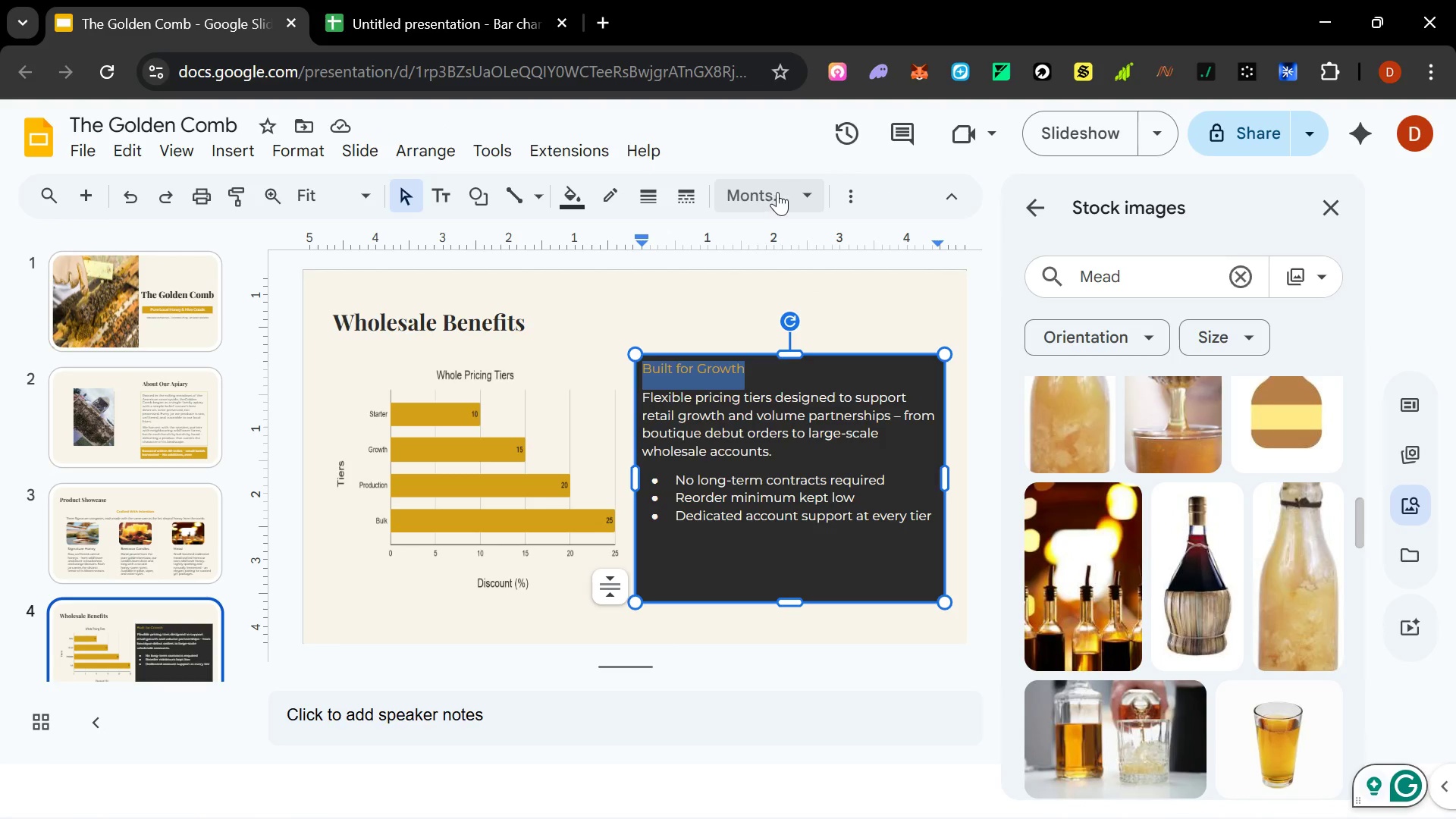 
left_click([812, 191])
 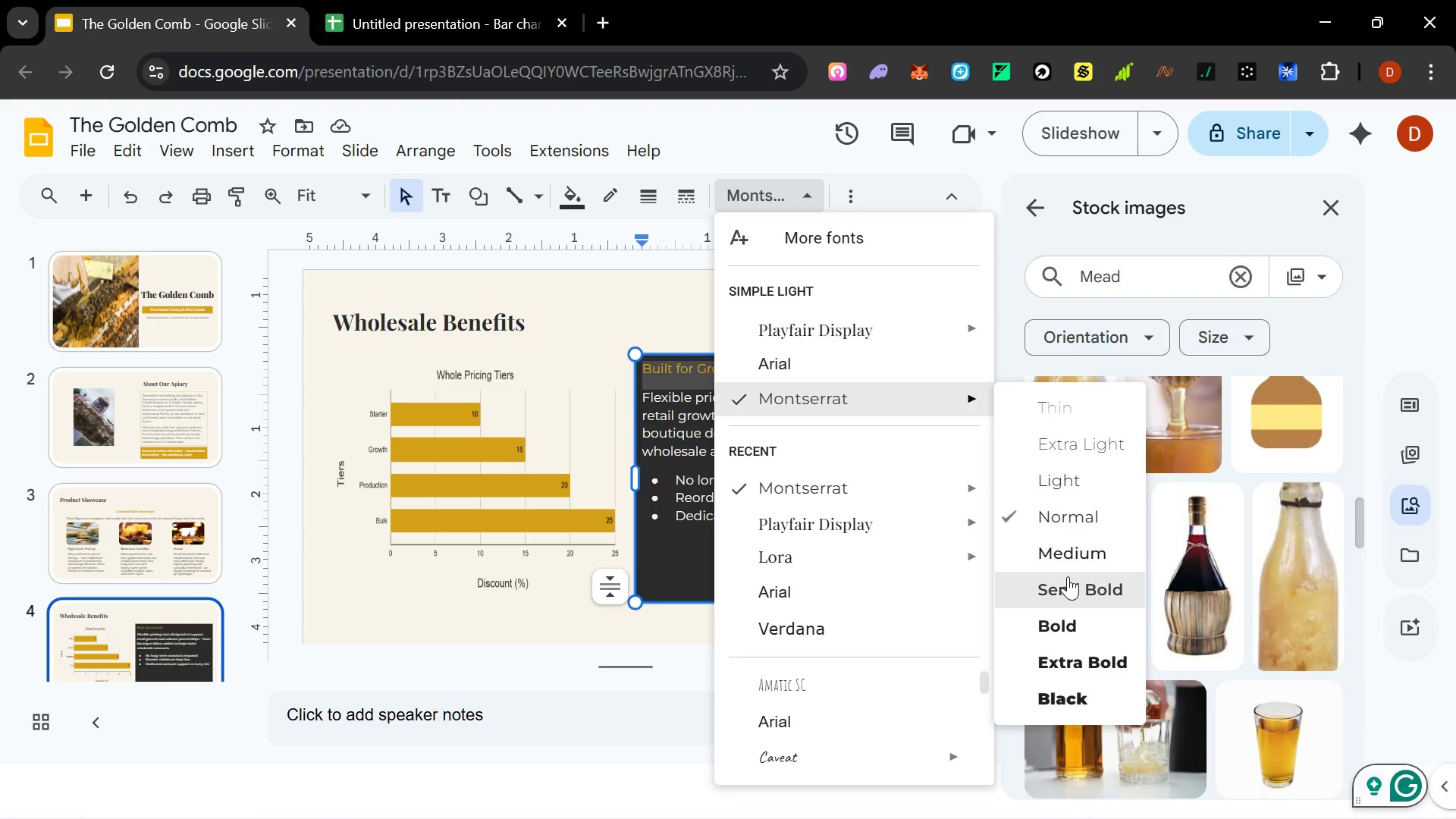 
left_click([1073, 563])
 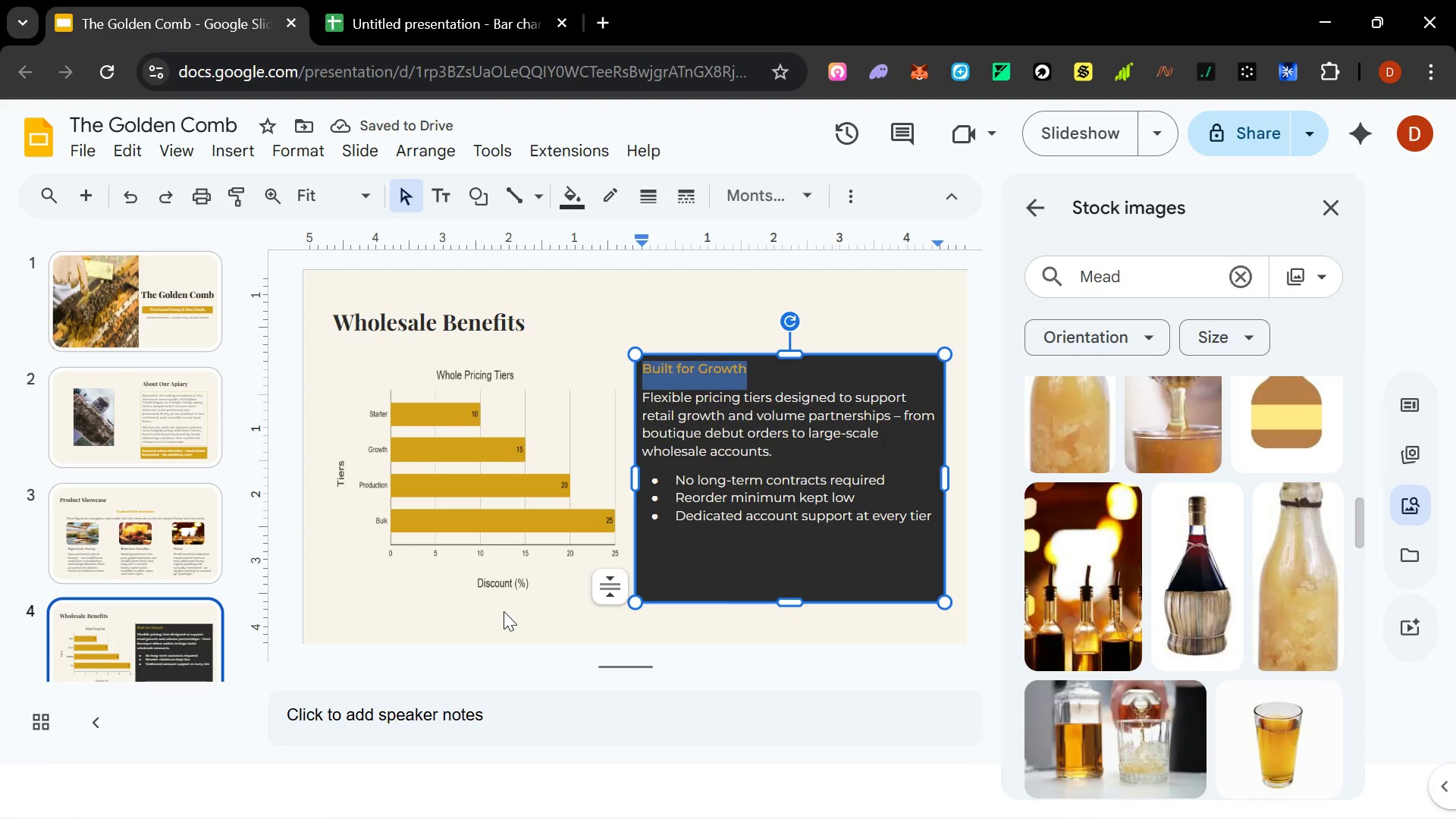 
left_click([1053, 131])
 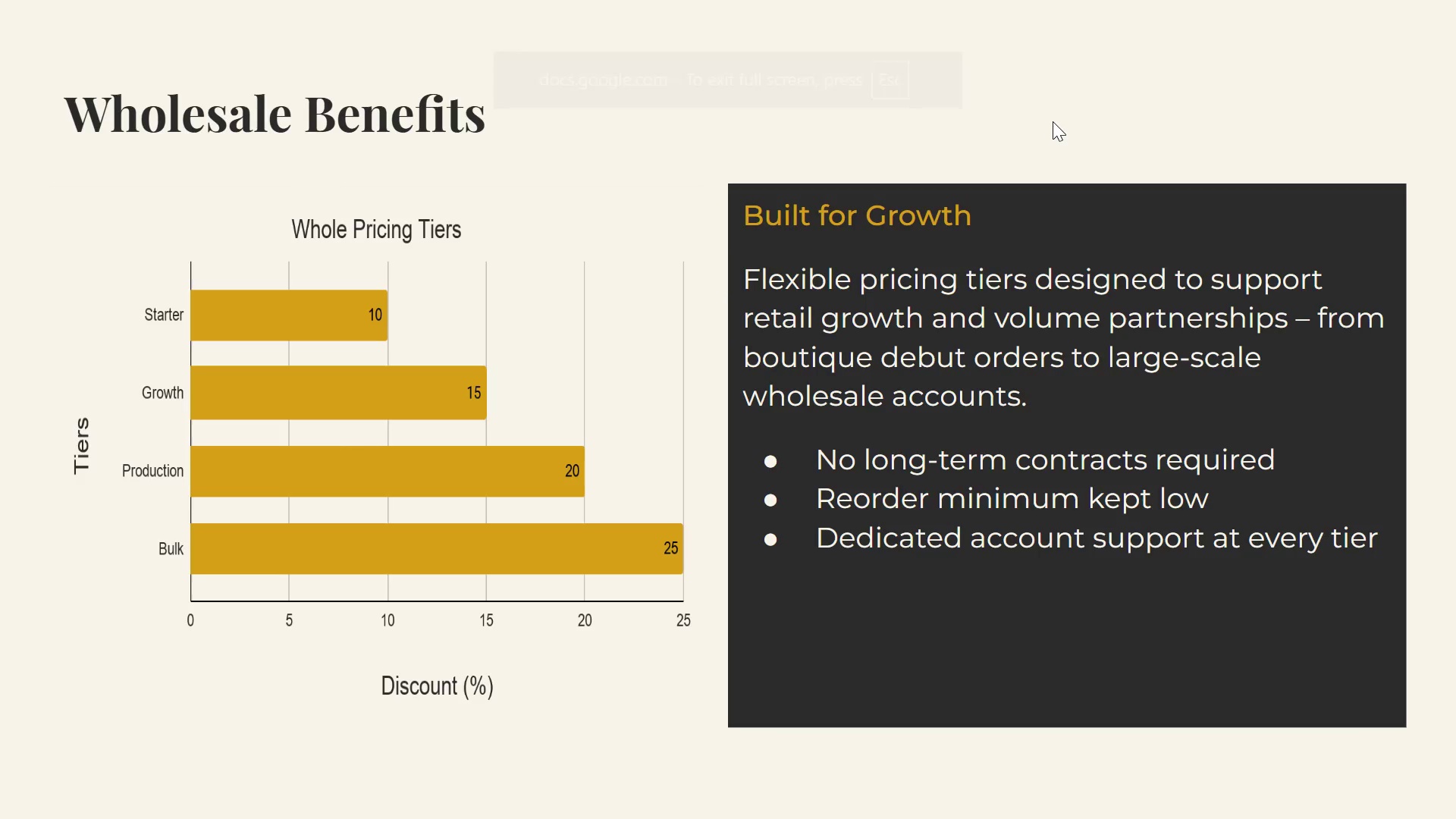 
wait(9.5)
 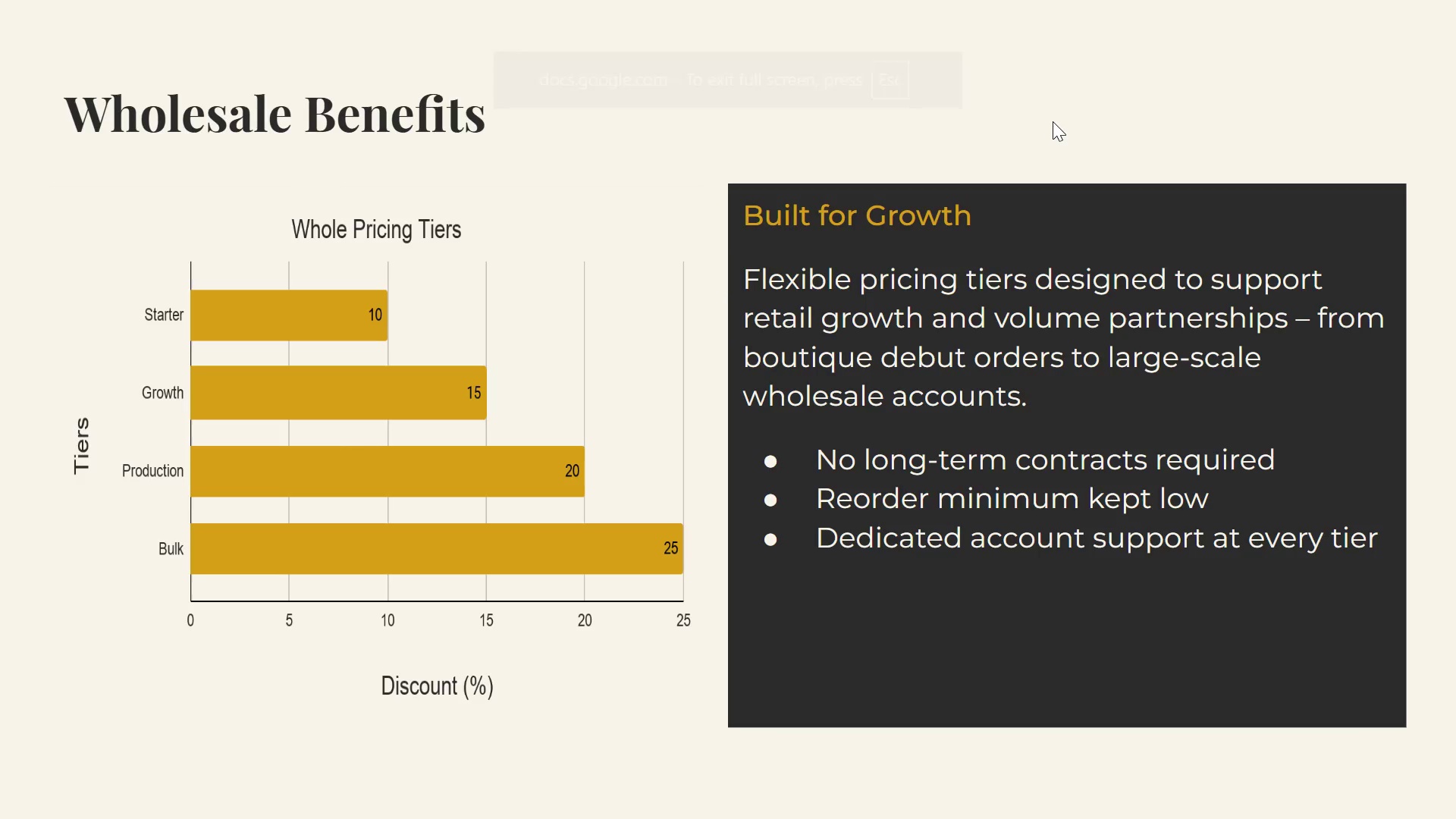 
right_click([172, 629])
 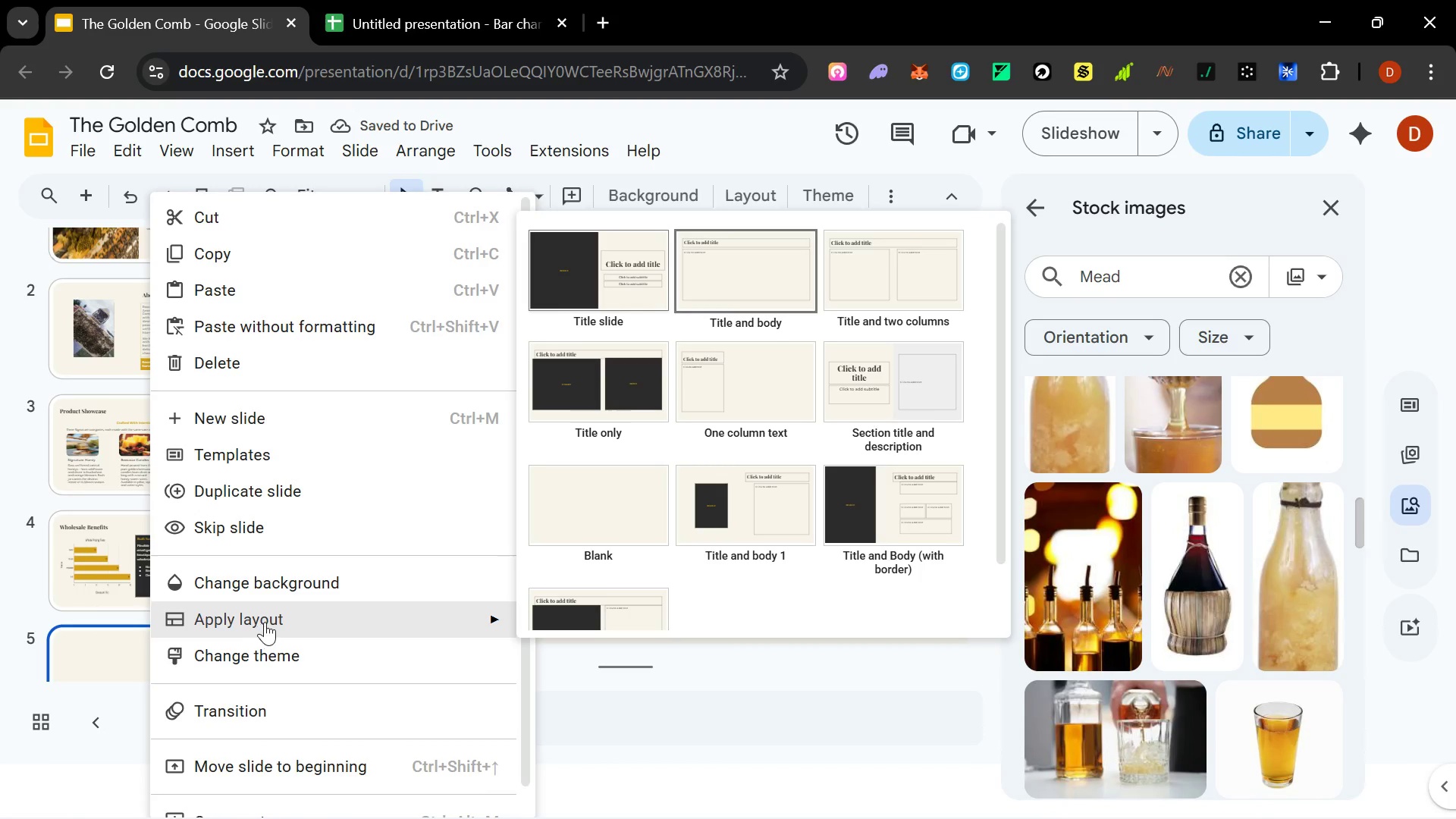 
wait(16.81)
 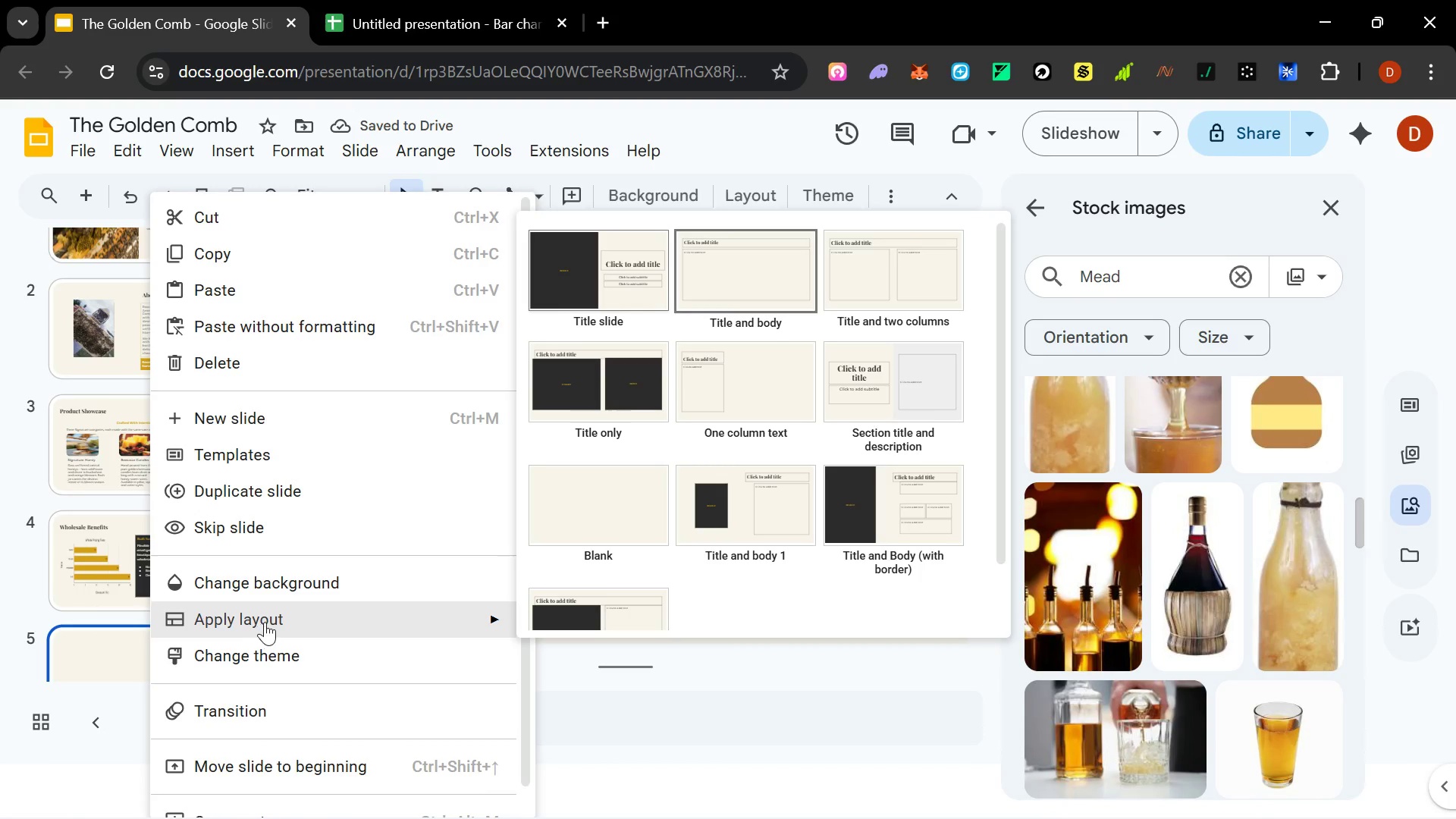 
left_click([605, 395])
 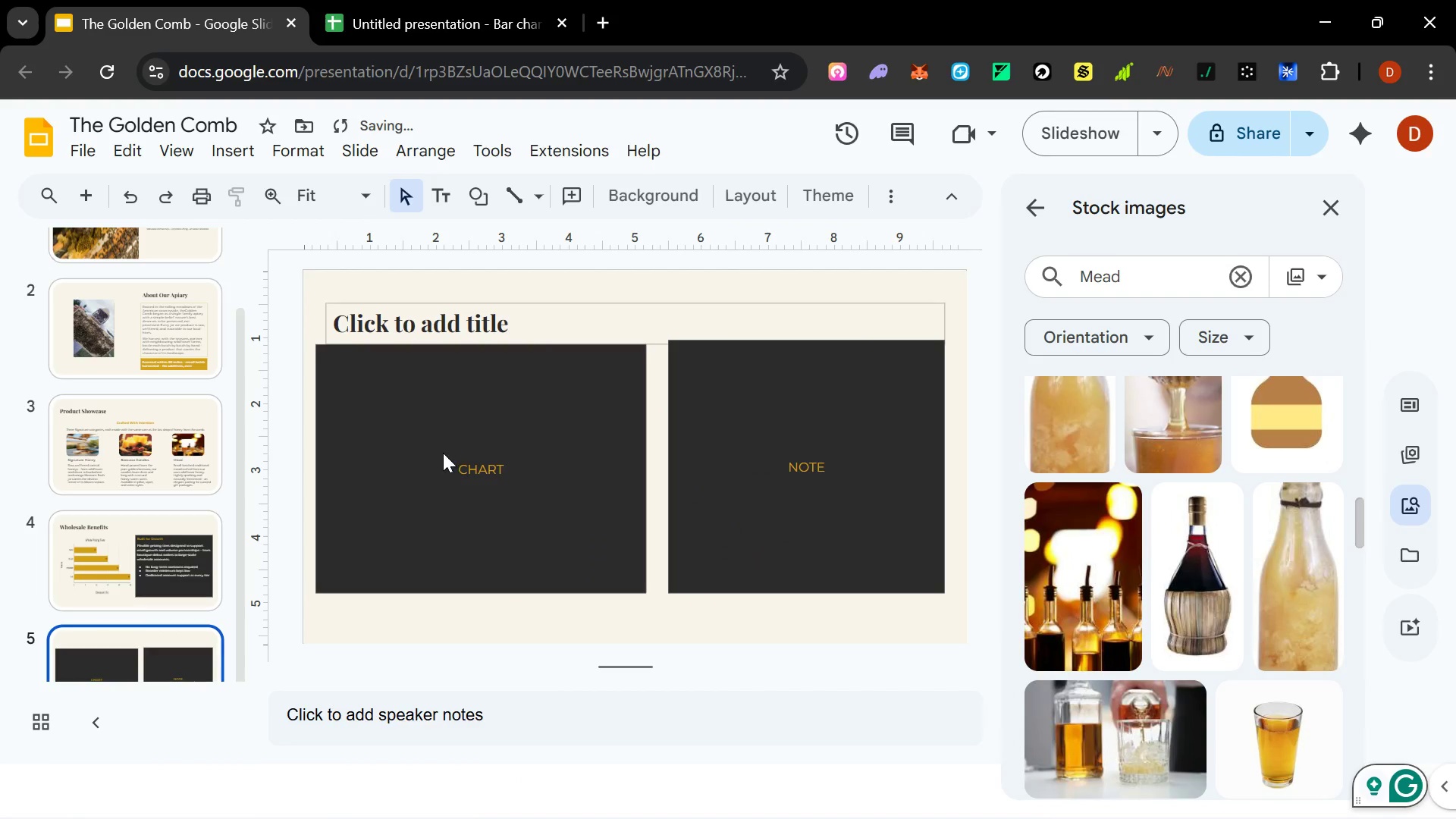 
left_click([443, 453])
 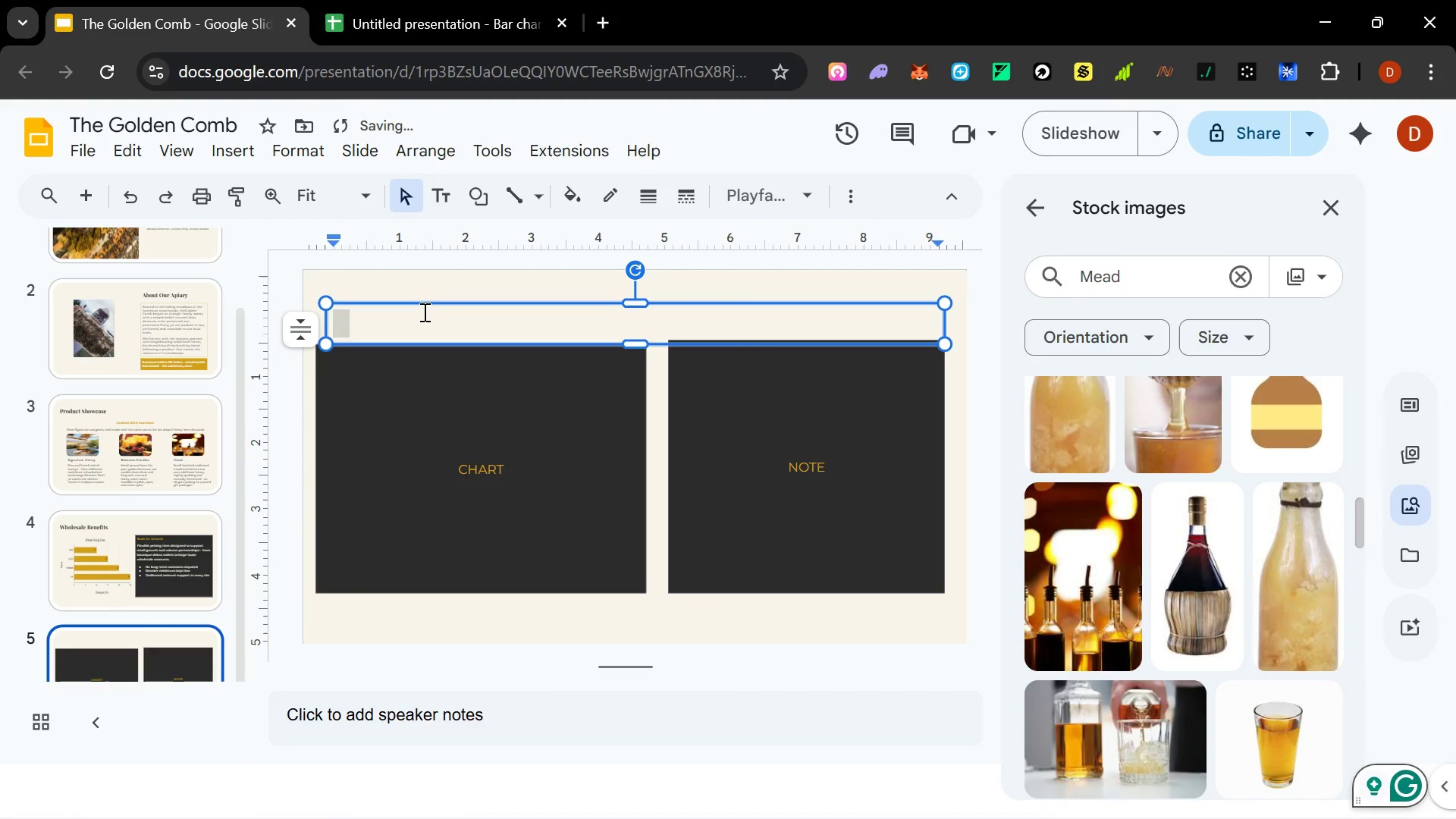 
key(Alt+AltLeft)
 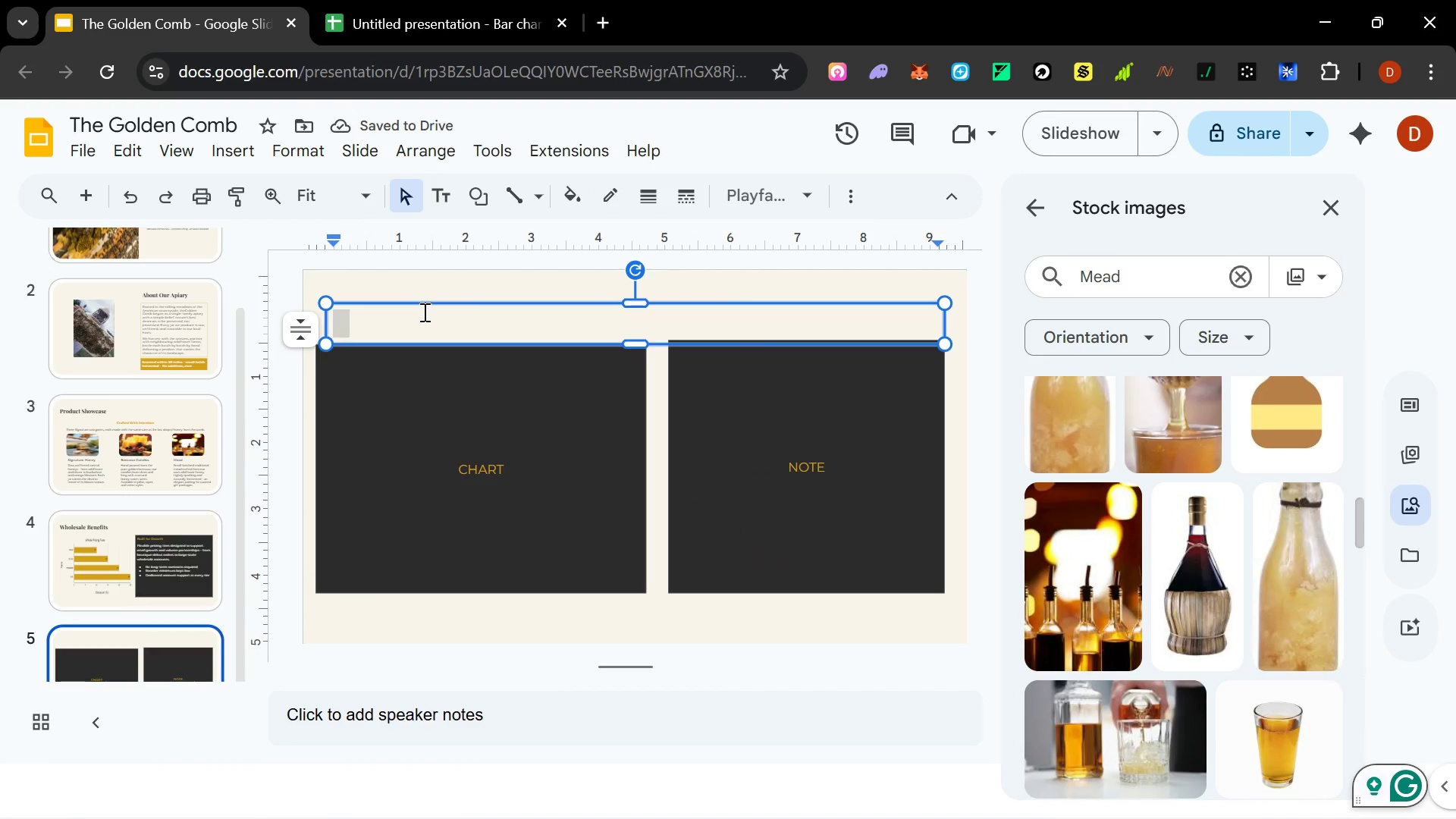 
key(Alt+Tab)